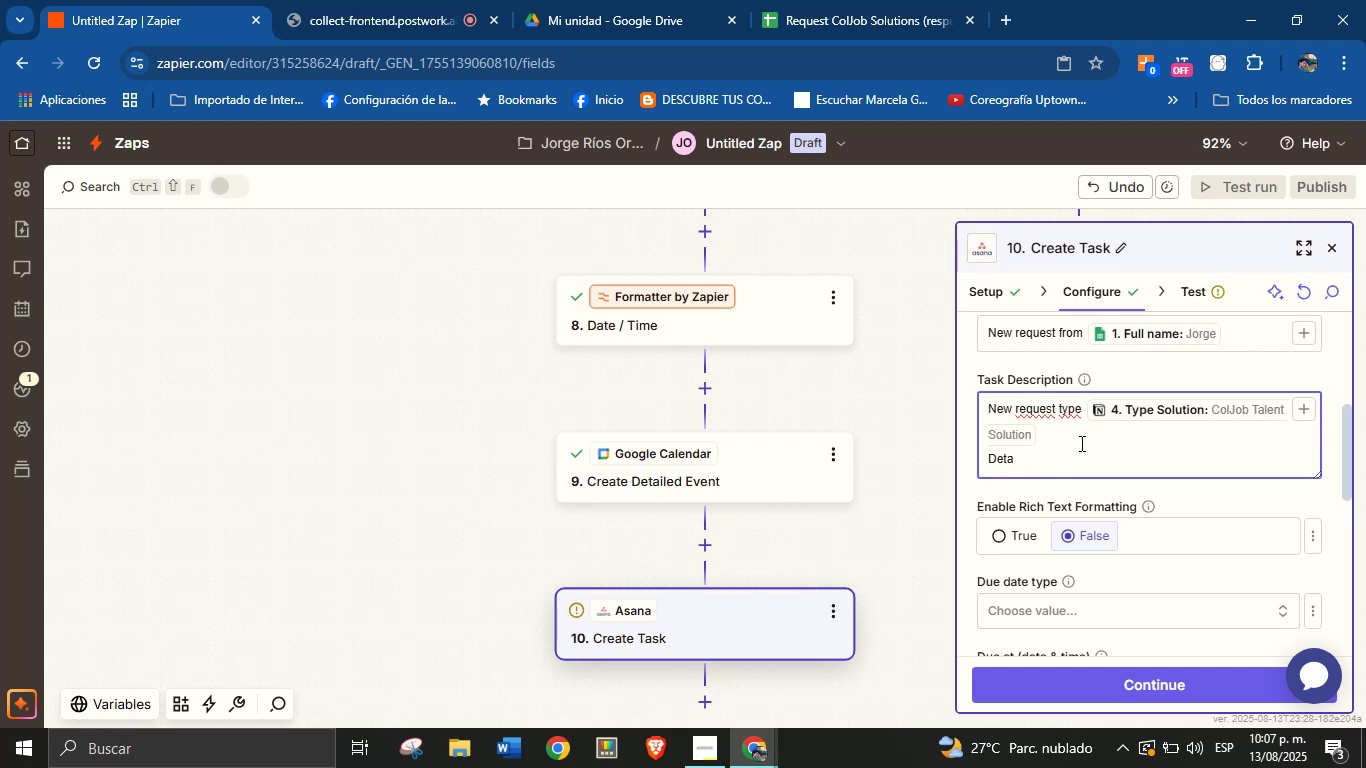 
left_click_drag(start_coordinate=[1066, 444], to_coordinate=[982, 419])
 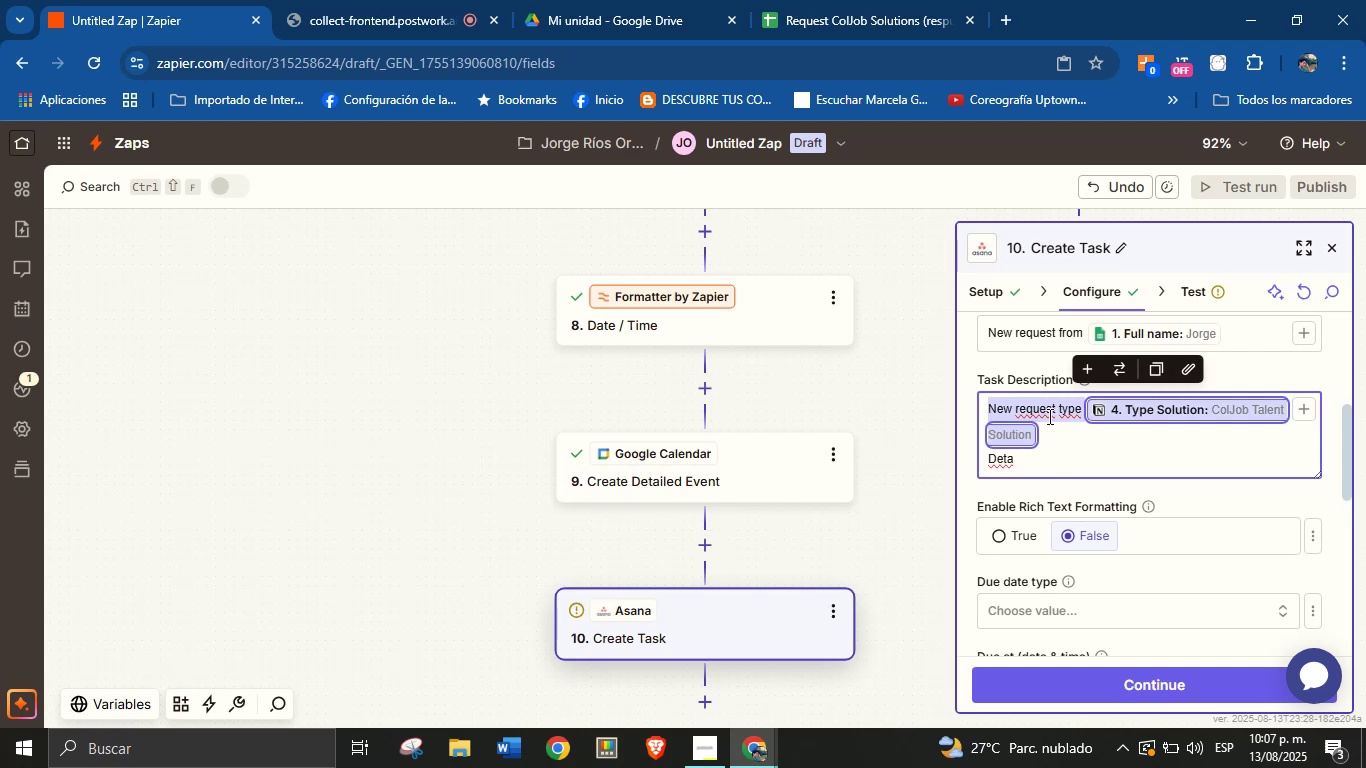 
left_click([1060, 423])
 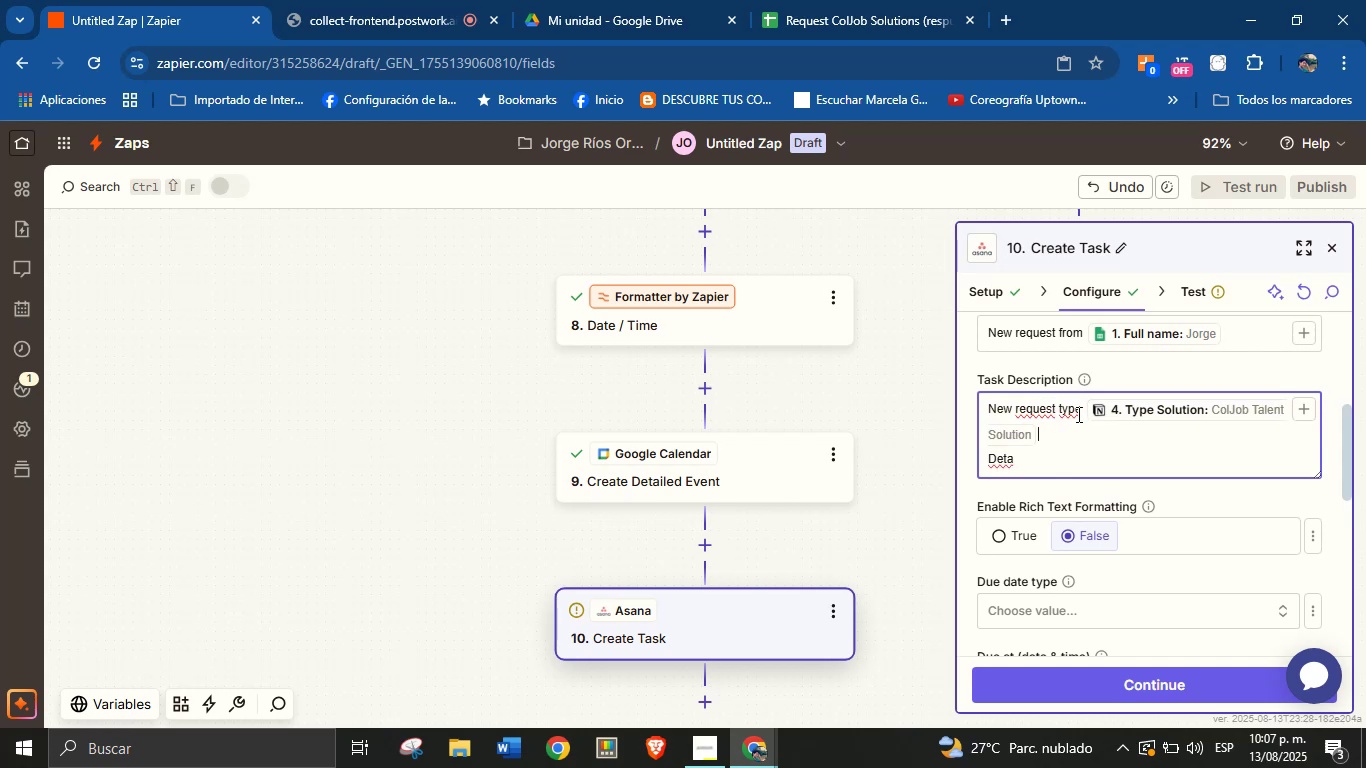 
left_click_drag(start_coordinate=[1084, 407], to_coordinate=[1091, 439])
 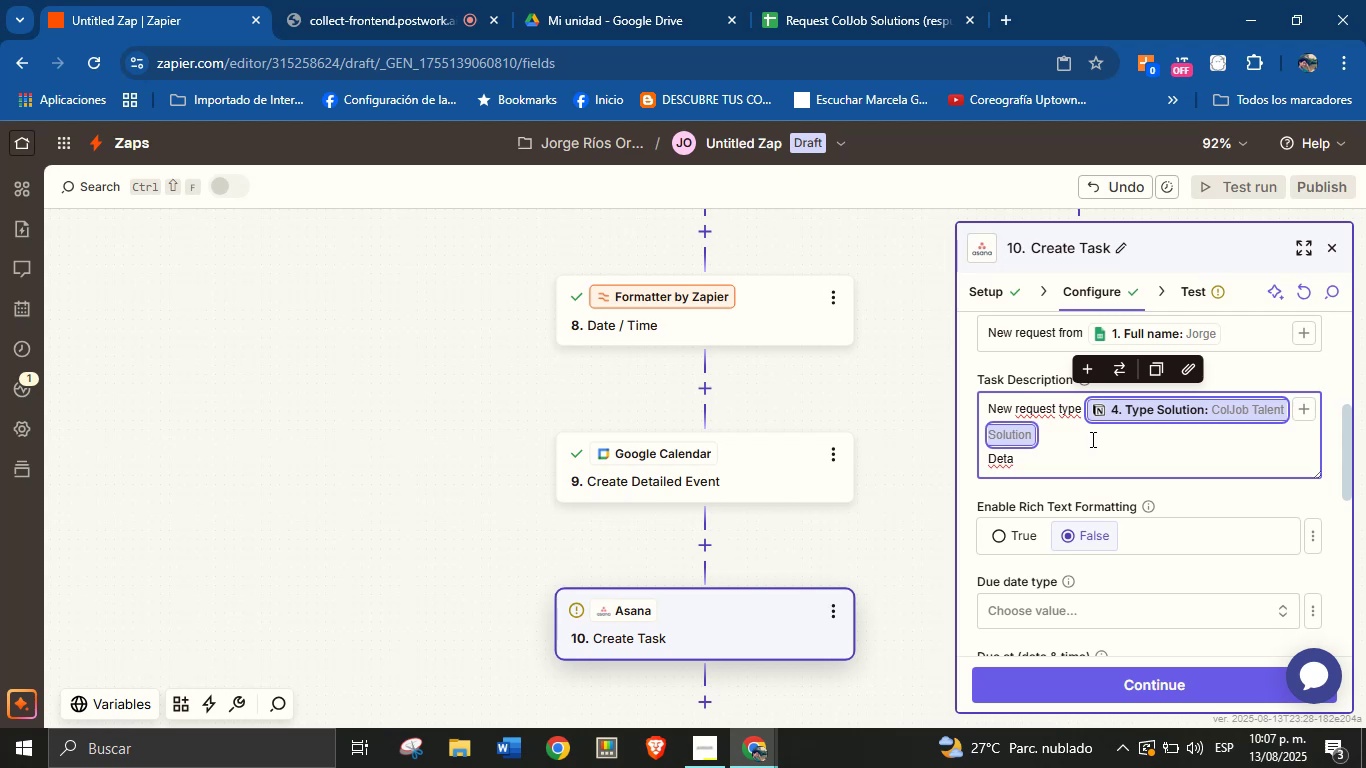 
key(Backspace)
 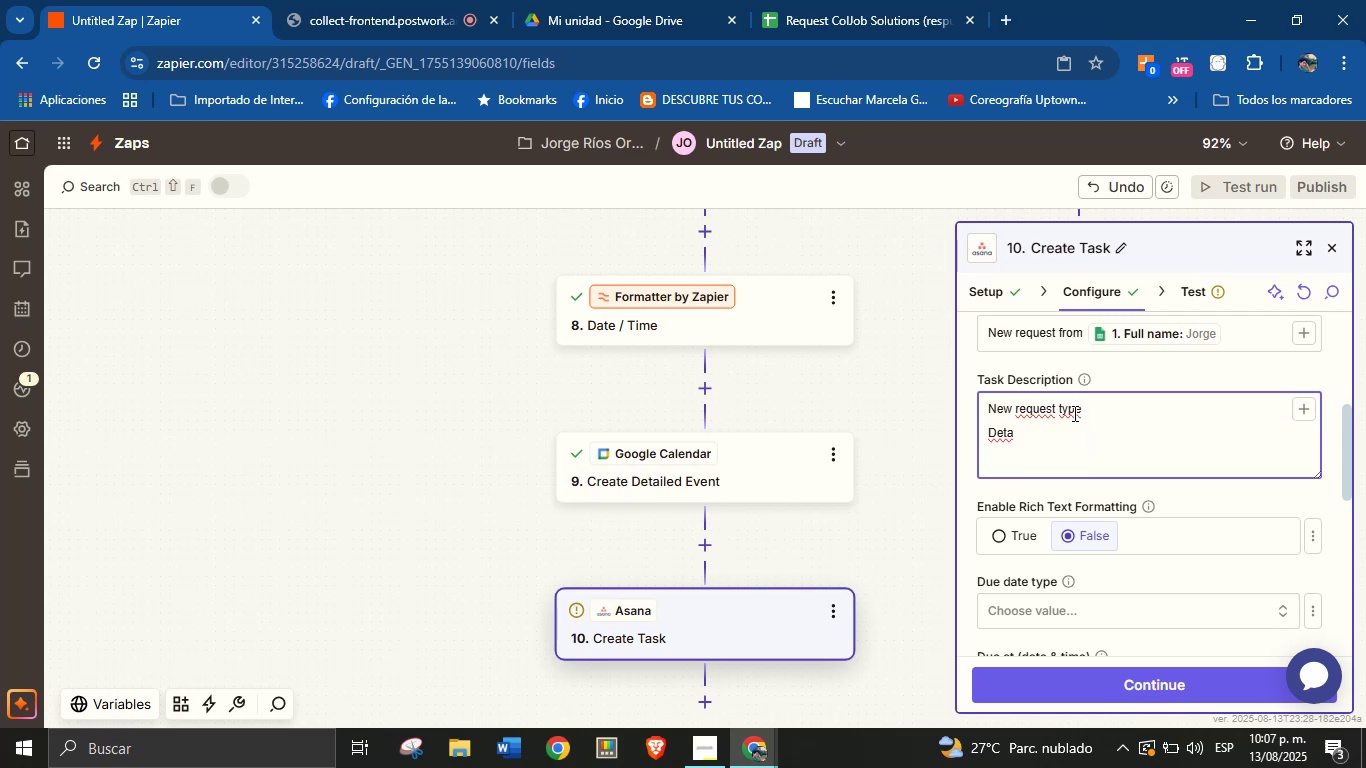 
double_click([1063, 400])
 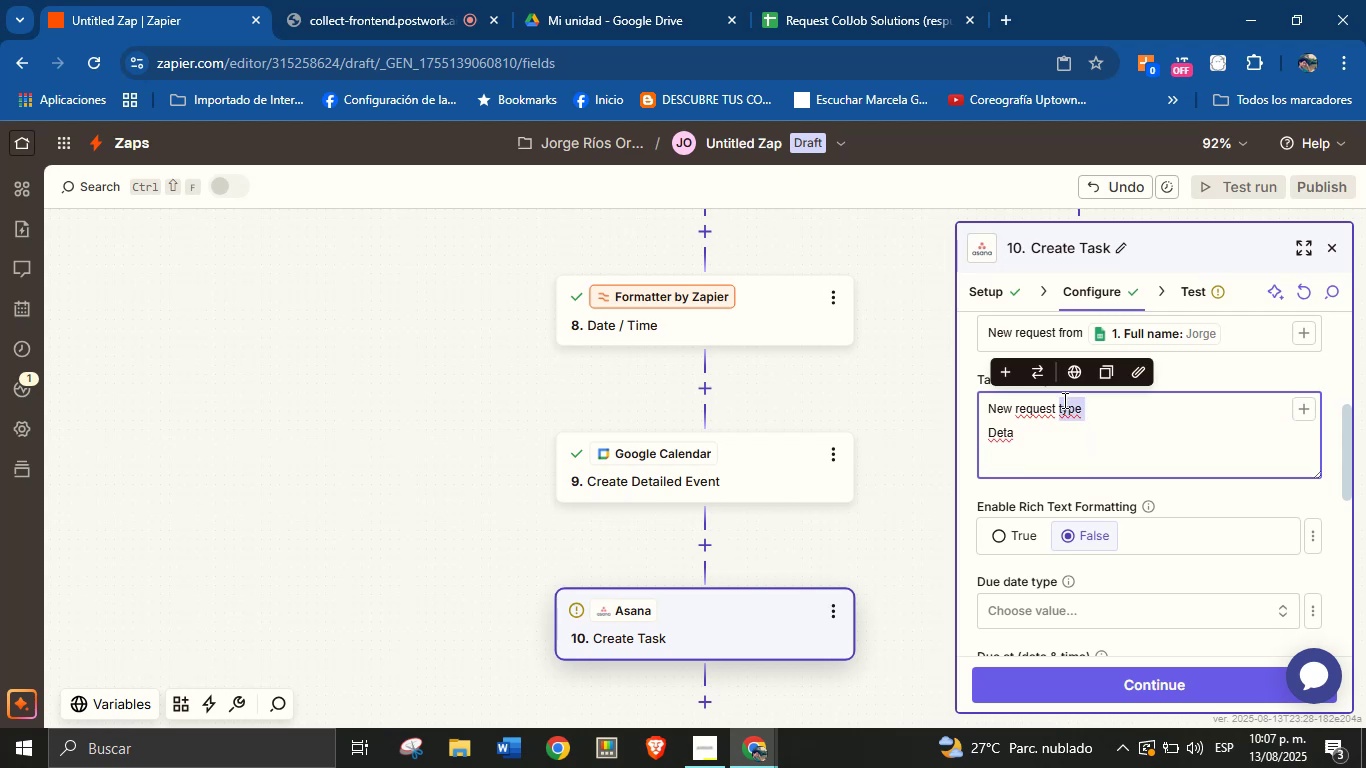 
key(Backspace)
key(Backspace)
type( service talent)
 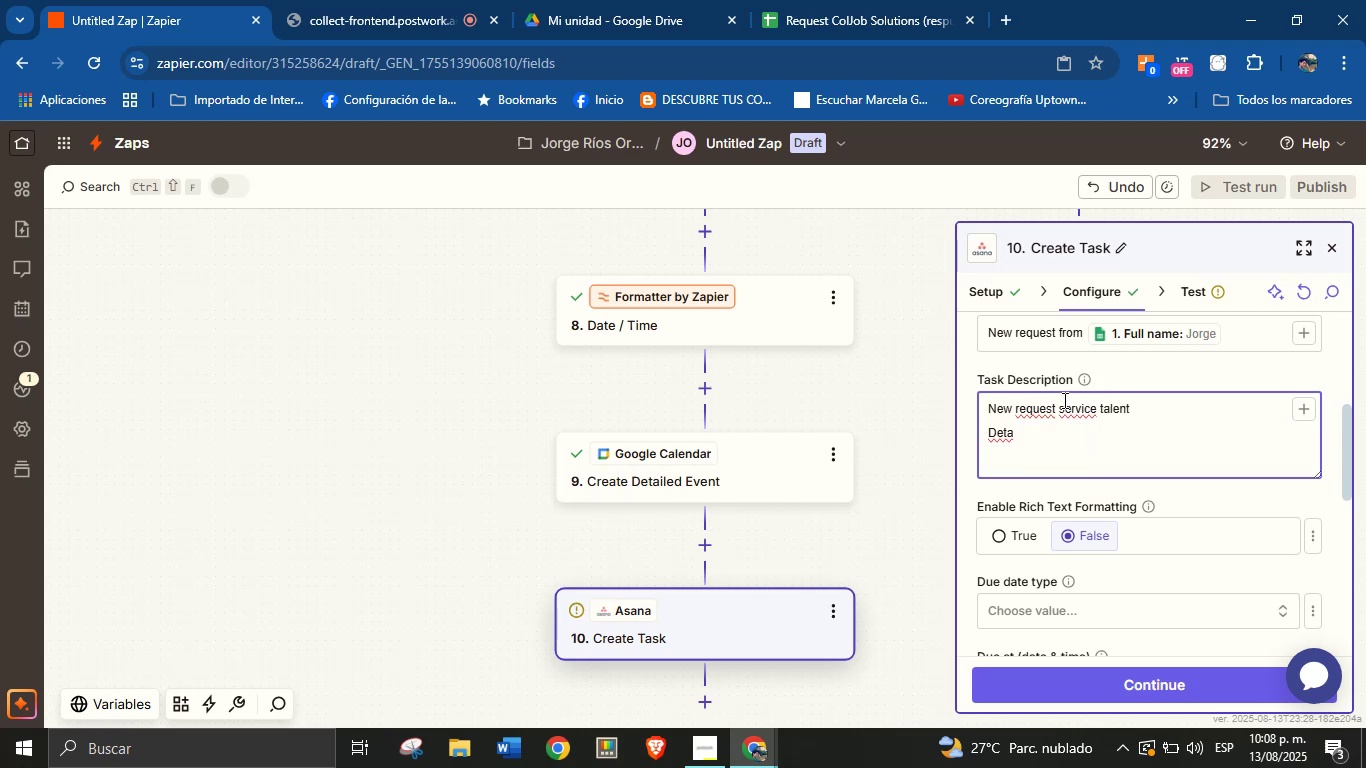 
key(ArrowDown)
 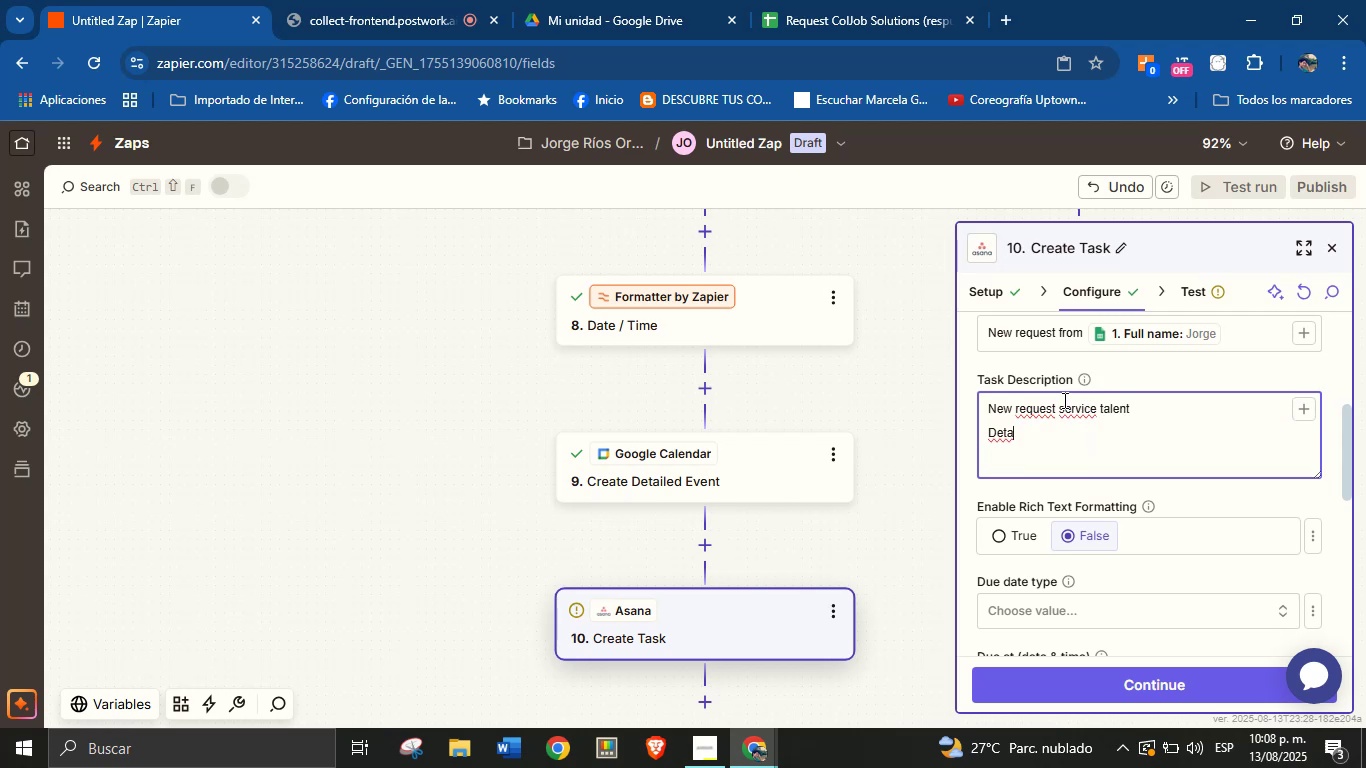 
key(Backspace)
key(Backspace)
key(Backspace)
key(Backspace)
type(Details>)
 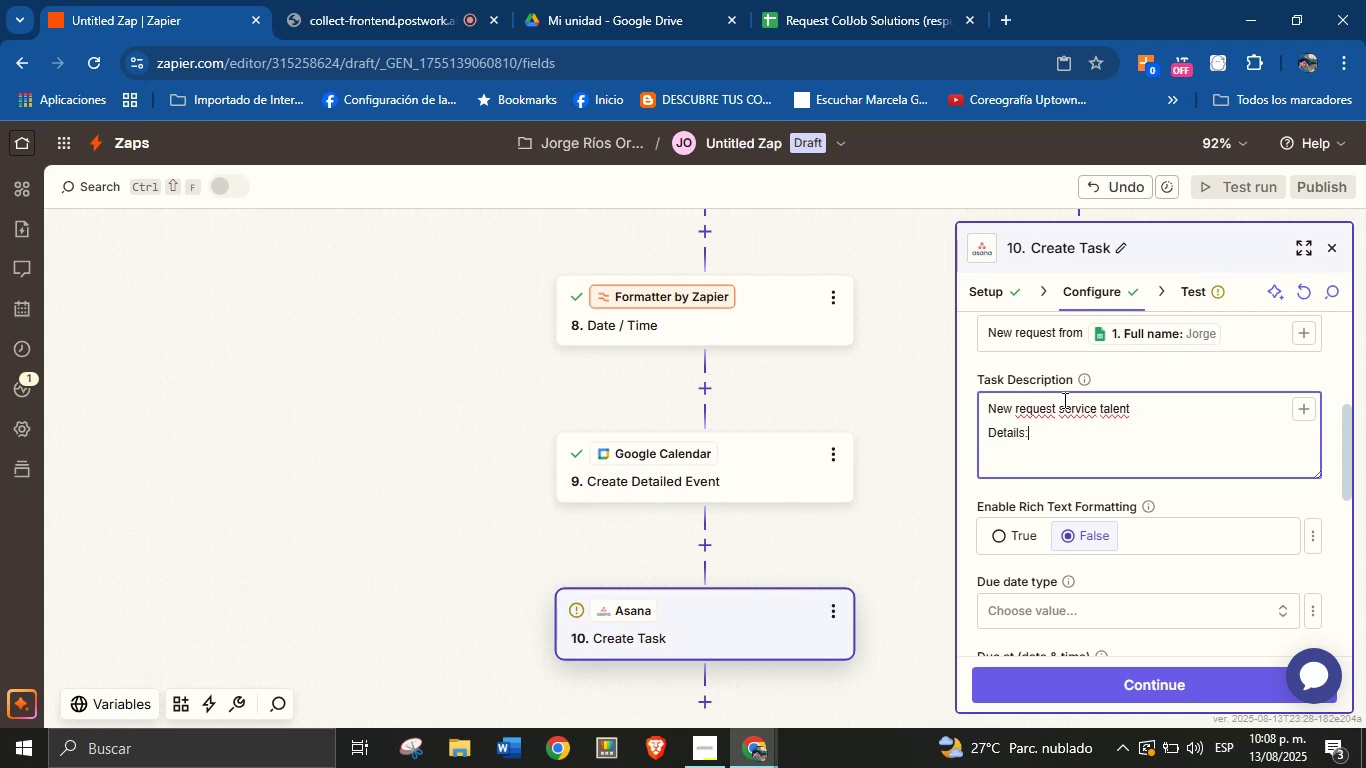 
key(Enter)
 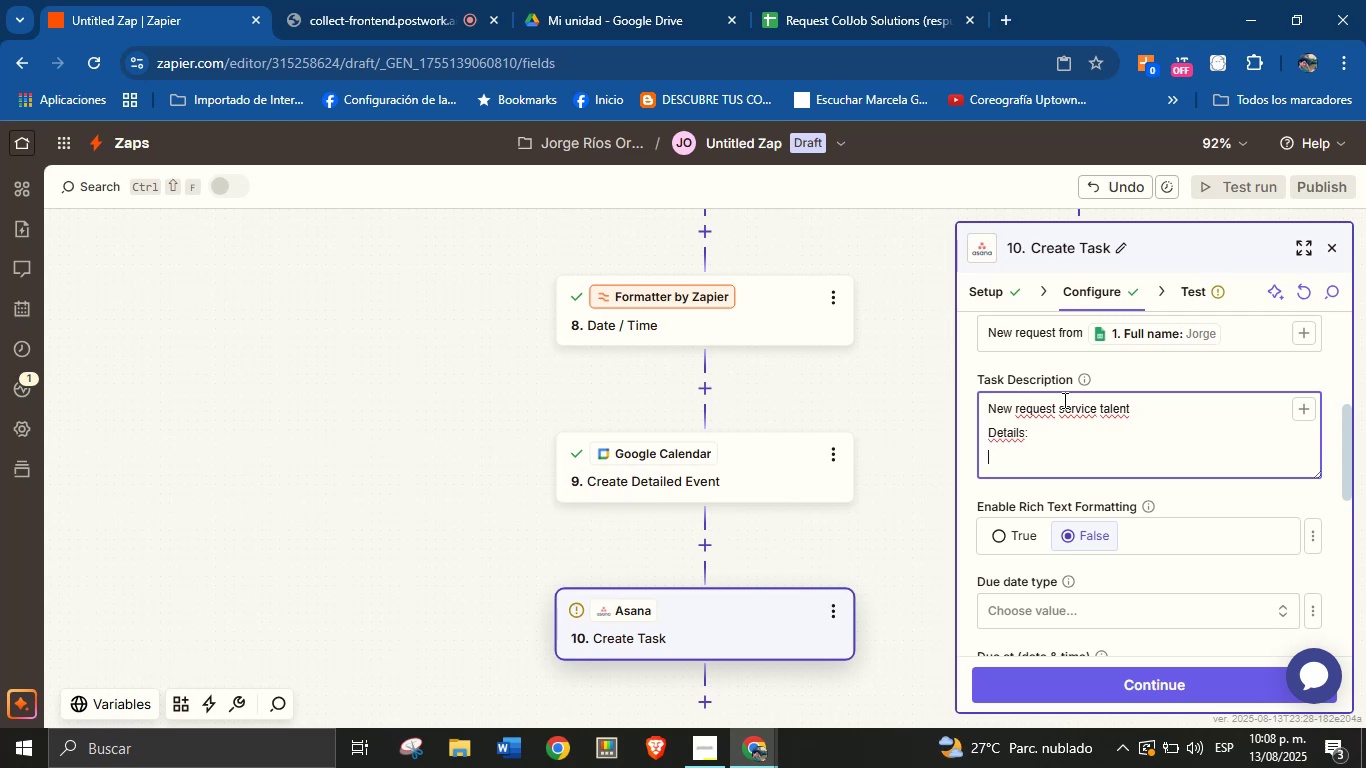 
type(Name> )
key(Backspace)
key(Backspace)
key(Backspace)
key(Backspace)
key(Backspace)
key(Backspace)
type(Client[s name> )
 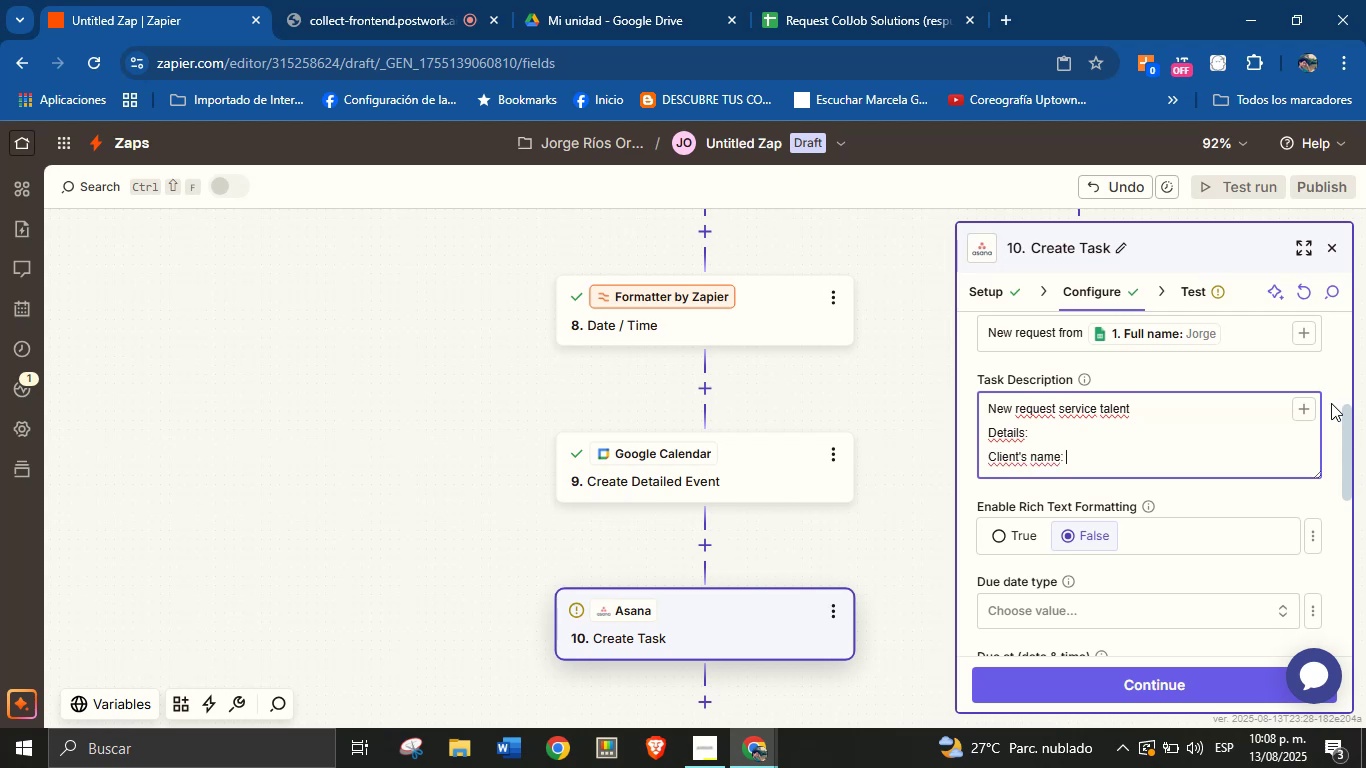 
left_click([1312, 410])
 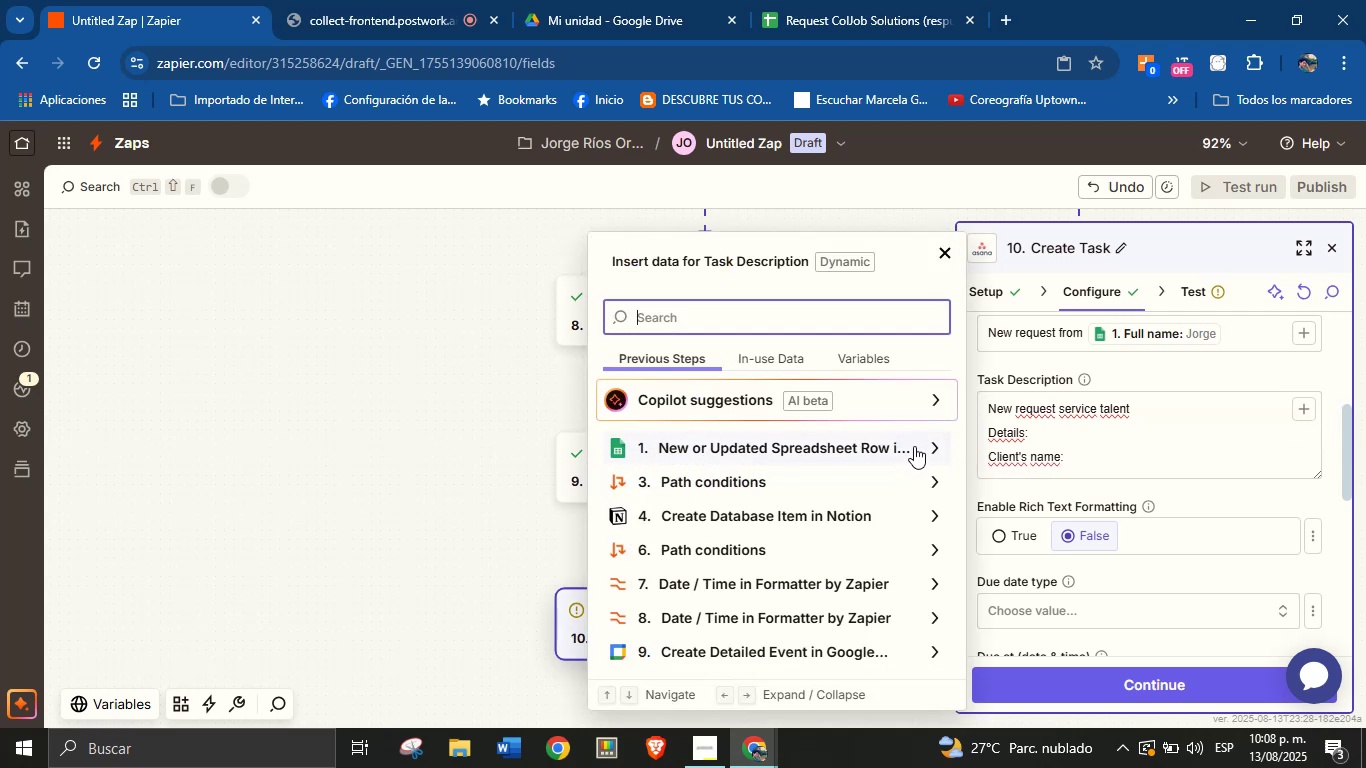 
left_click([932, 441])
 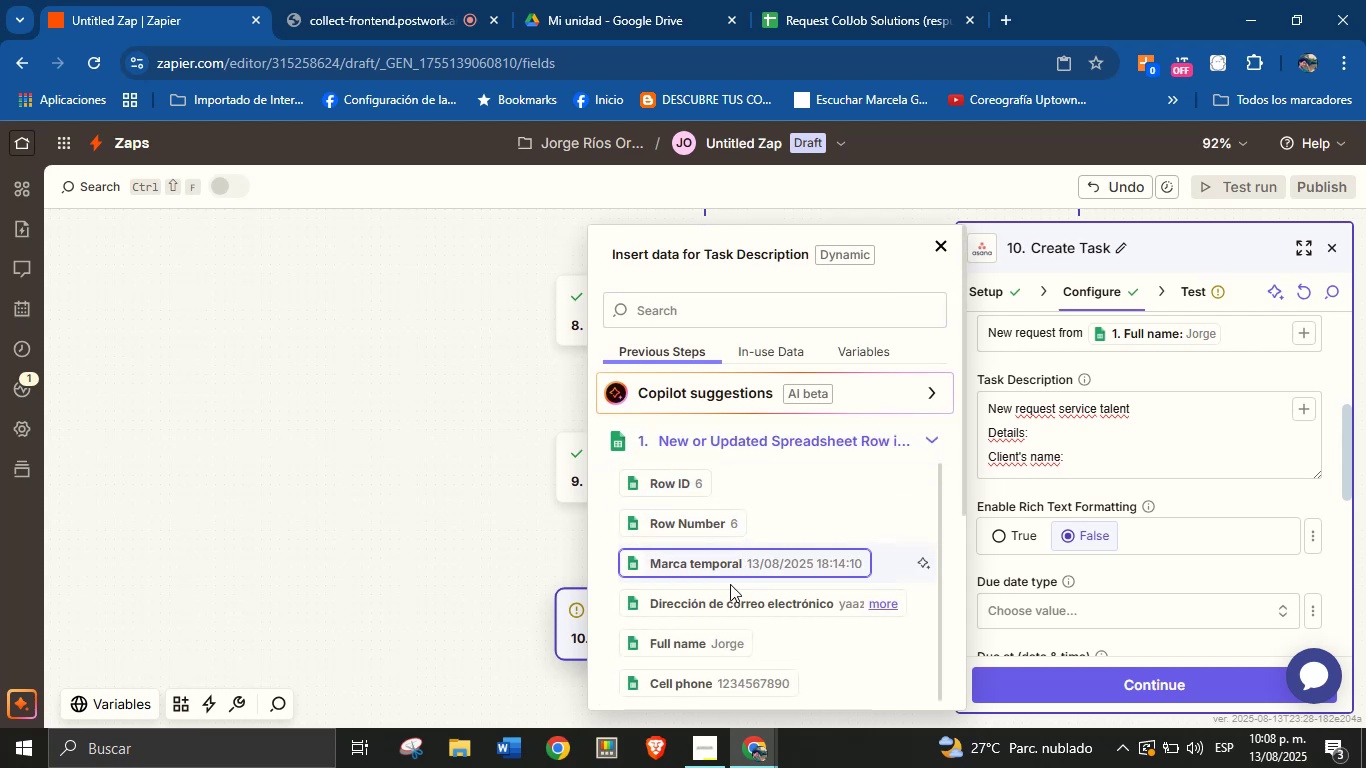 
left_click([705, 647])
 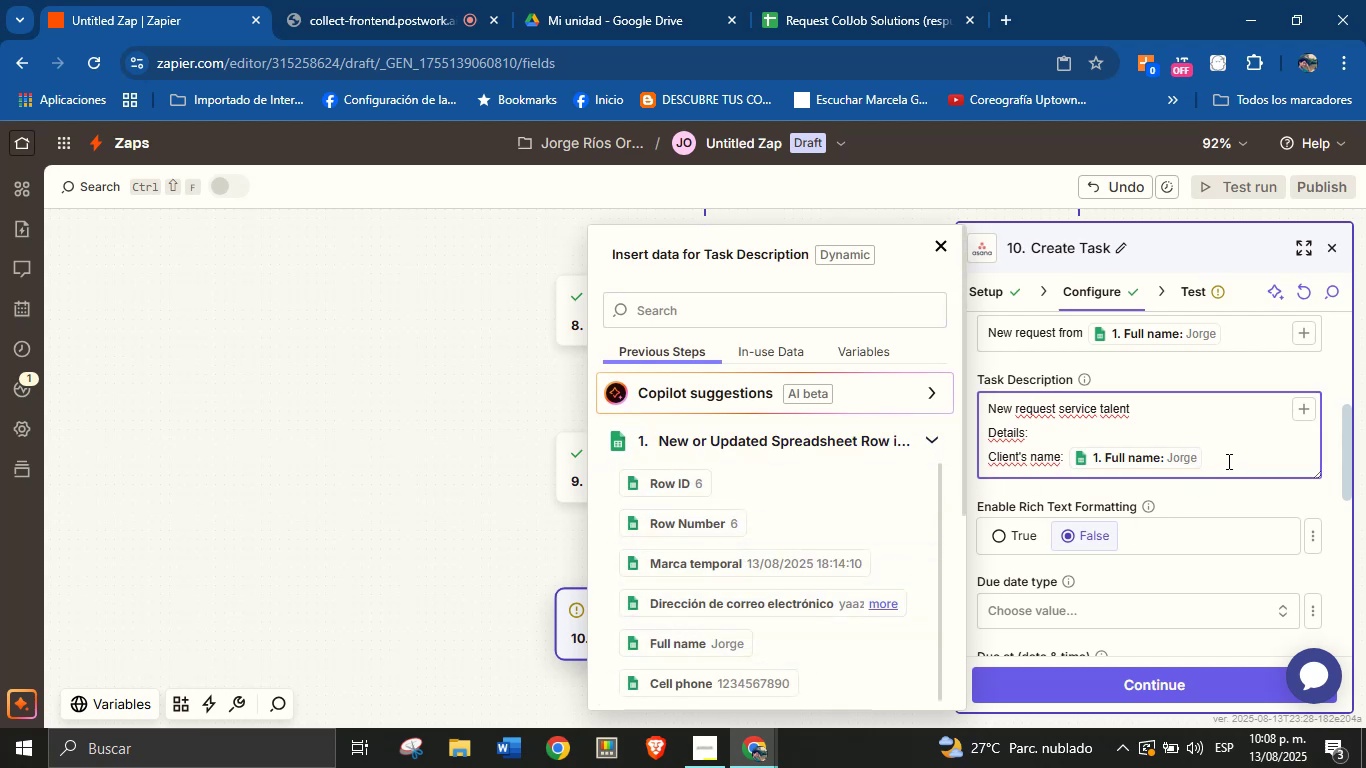 
key(Enter)
 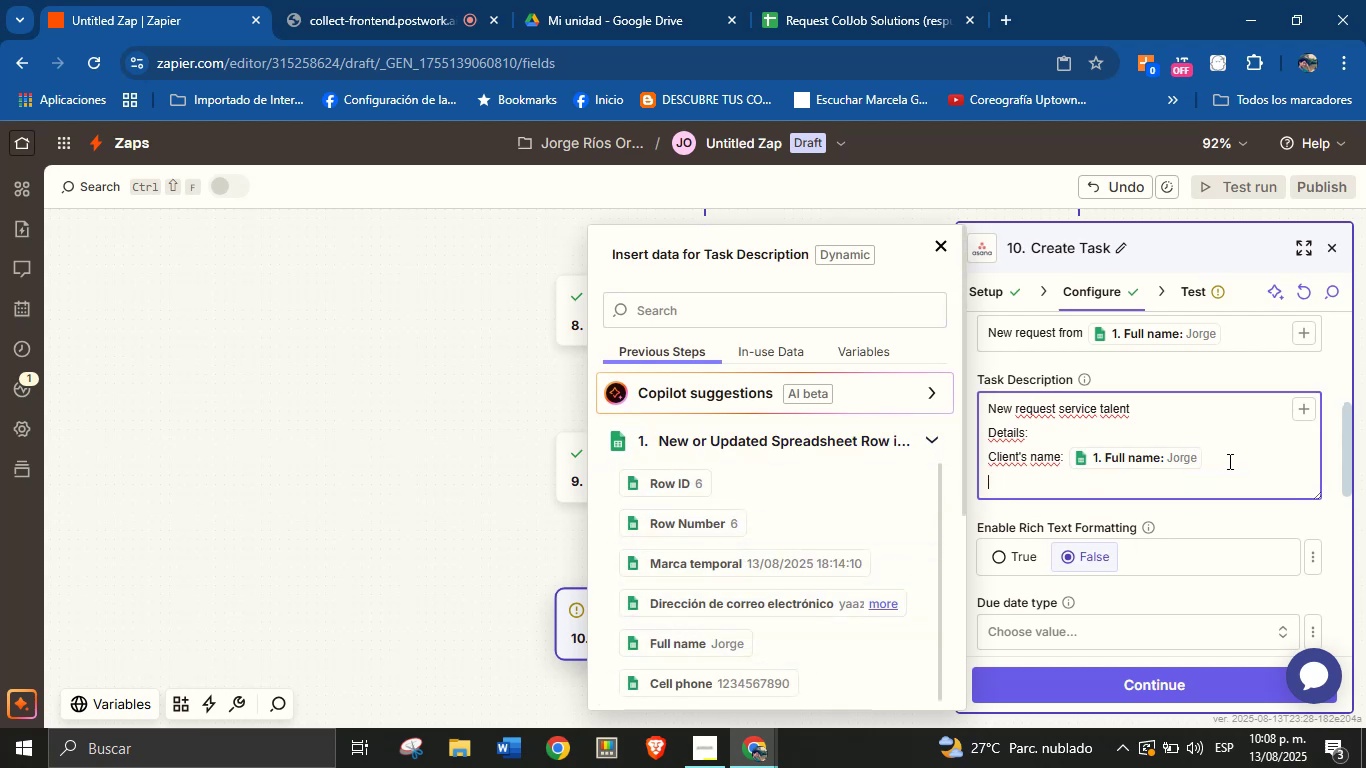 
type(Email> )
 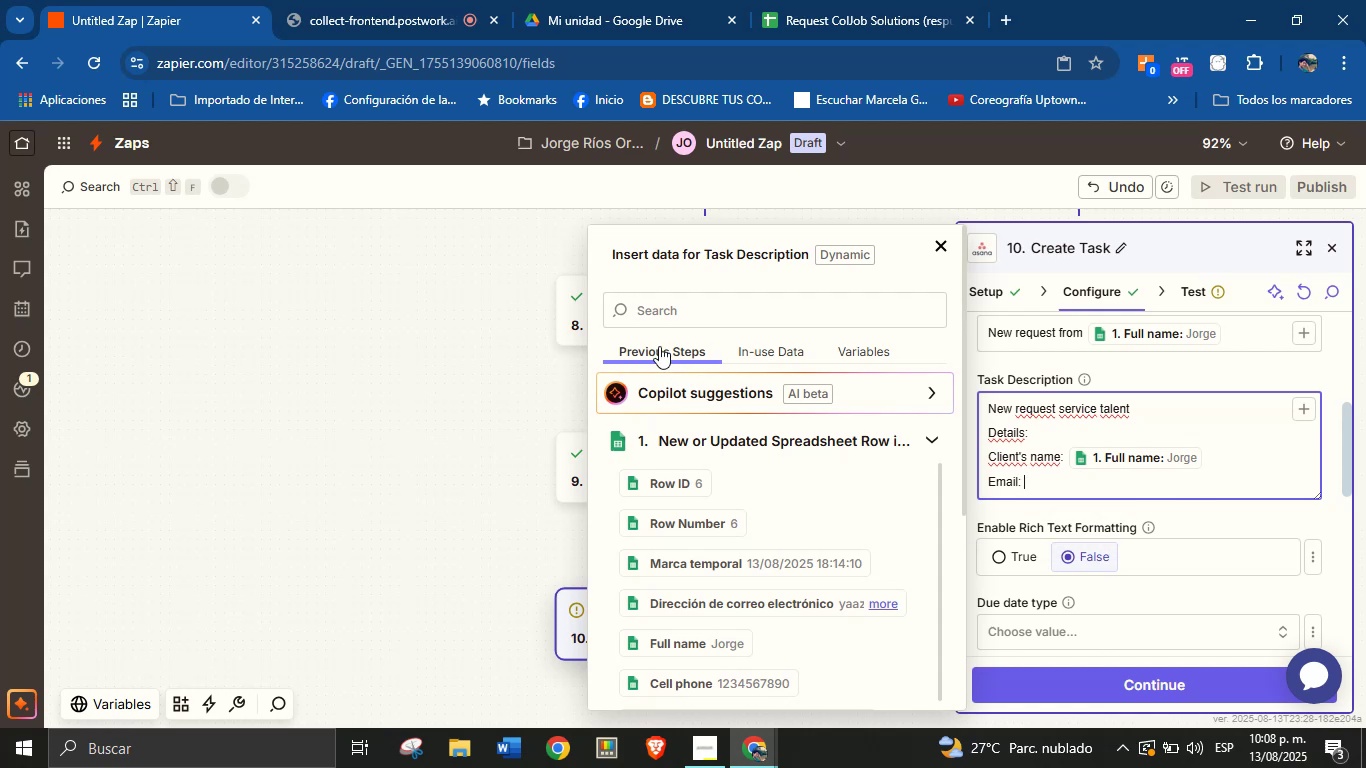 
left_click([705, 301])
 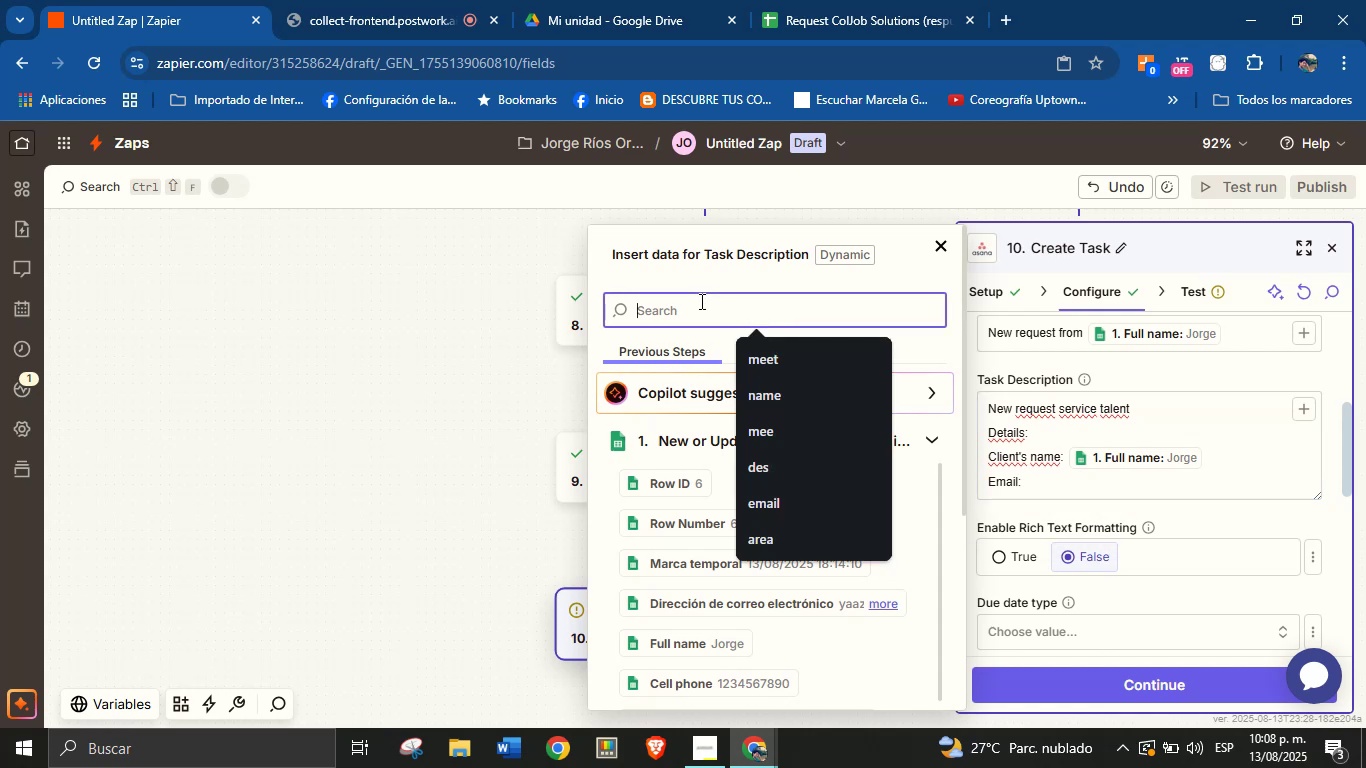 
type(email)
 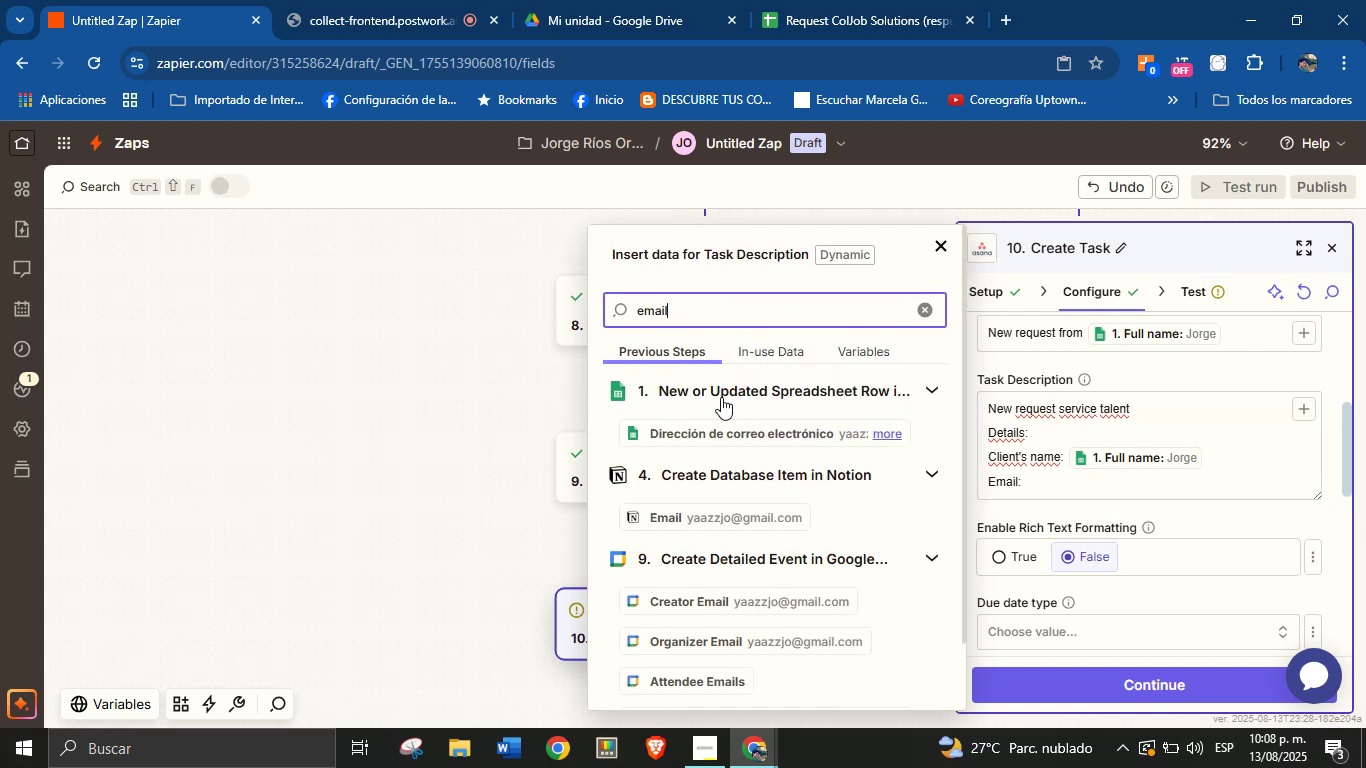 
left_click([752, 434])
 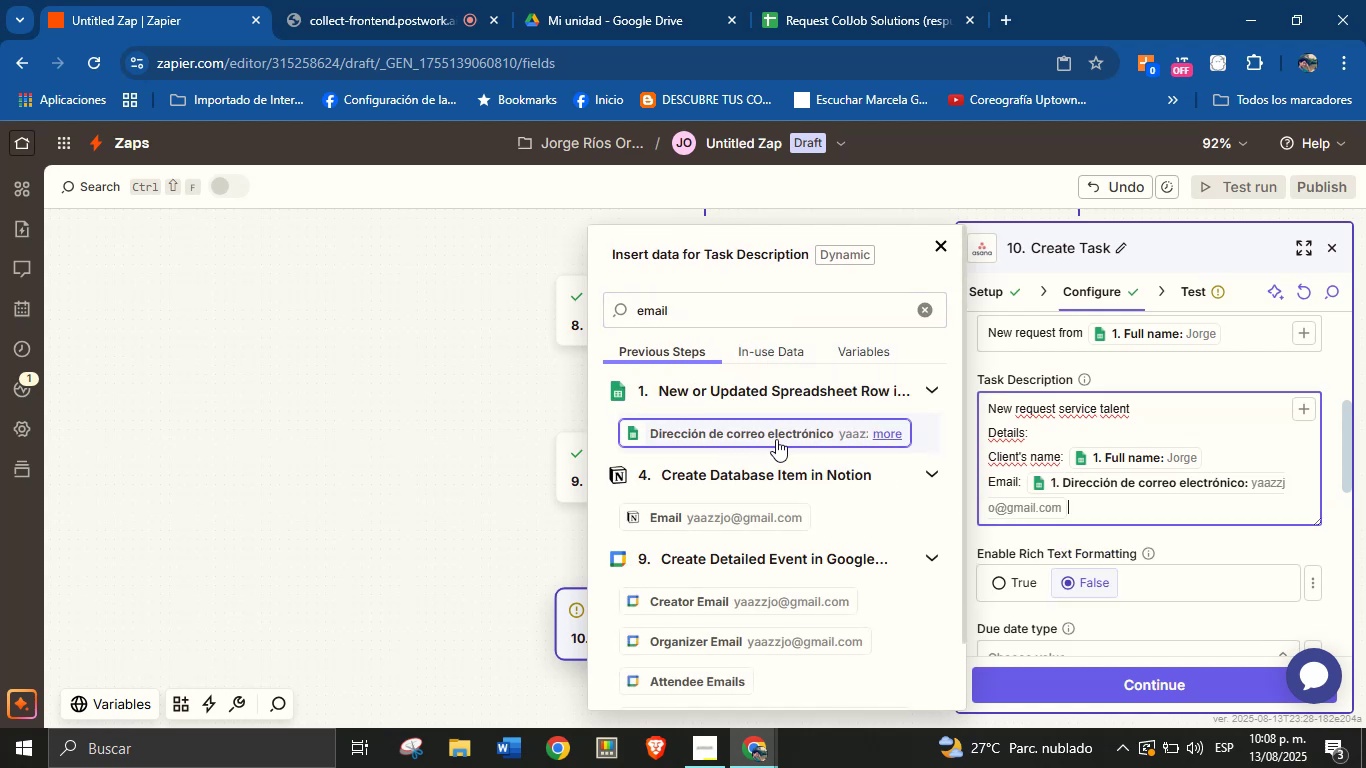 
key(Enter)
 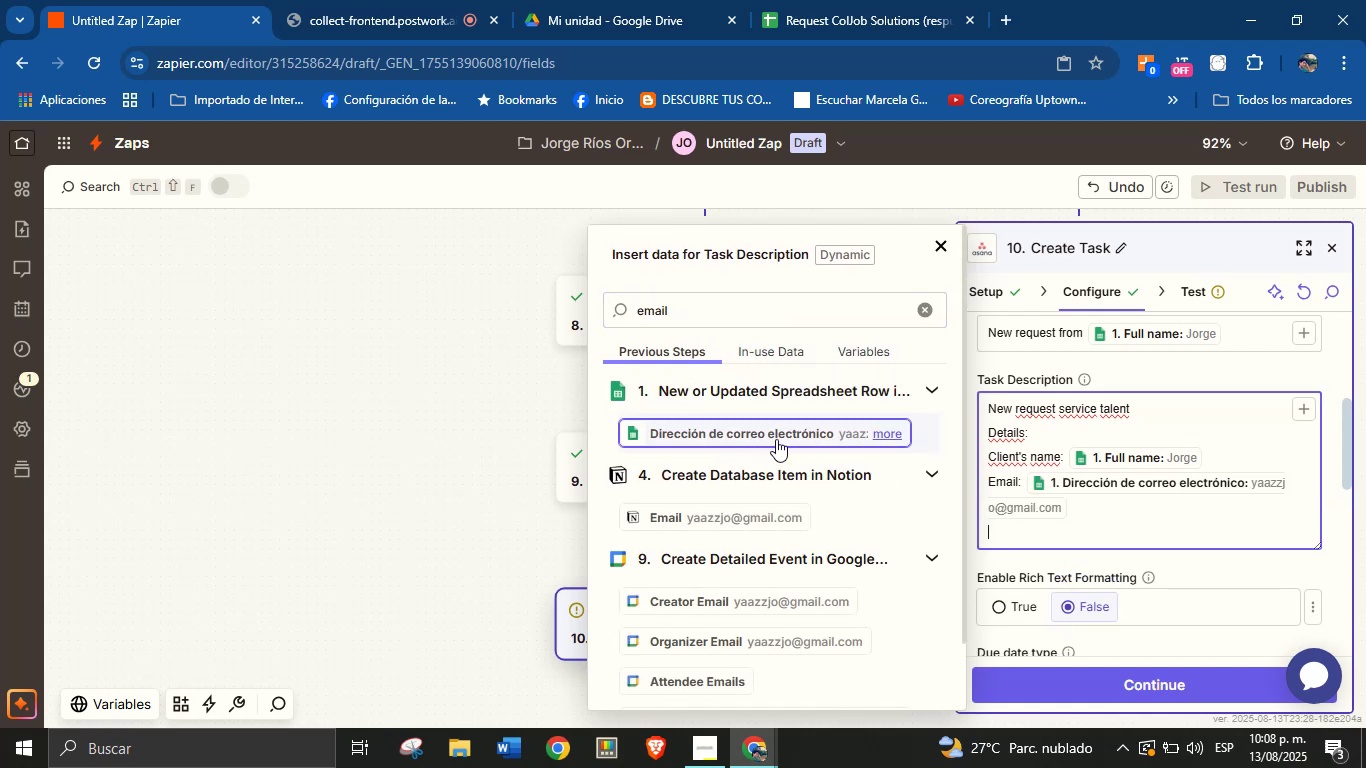 
type(Ty)
key(Backspace)
key(Backspace)
type(T)
key(Backspace)
type(Service ty)
key(Backspace)
key(Backspace)
key(Backspace)
key(Backspace)
key(Backspace)
key(Backspace)
key(Backspace)
key(Backspace)
key(Backspace)
key(Backspace)
type(Description>)
key(Backspace)
key(Backspace)
key(Backspace)
key(Backspace)
key(Backspace)
key(Backspace)
key(Backspace)
key(Backspace)
key(Backspace)
key(Backspace)
key(Backspace)
key(Backspace)
type(Area> )
 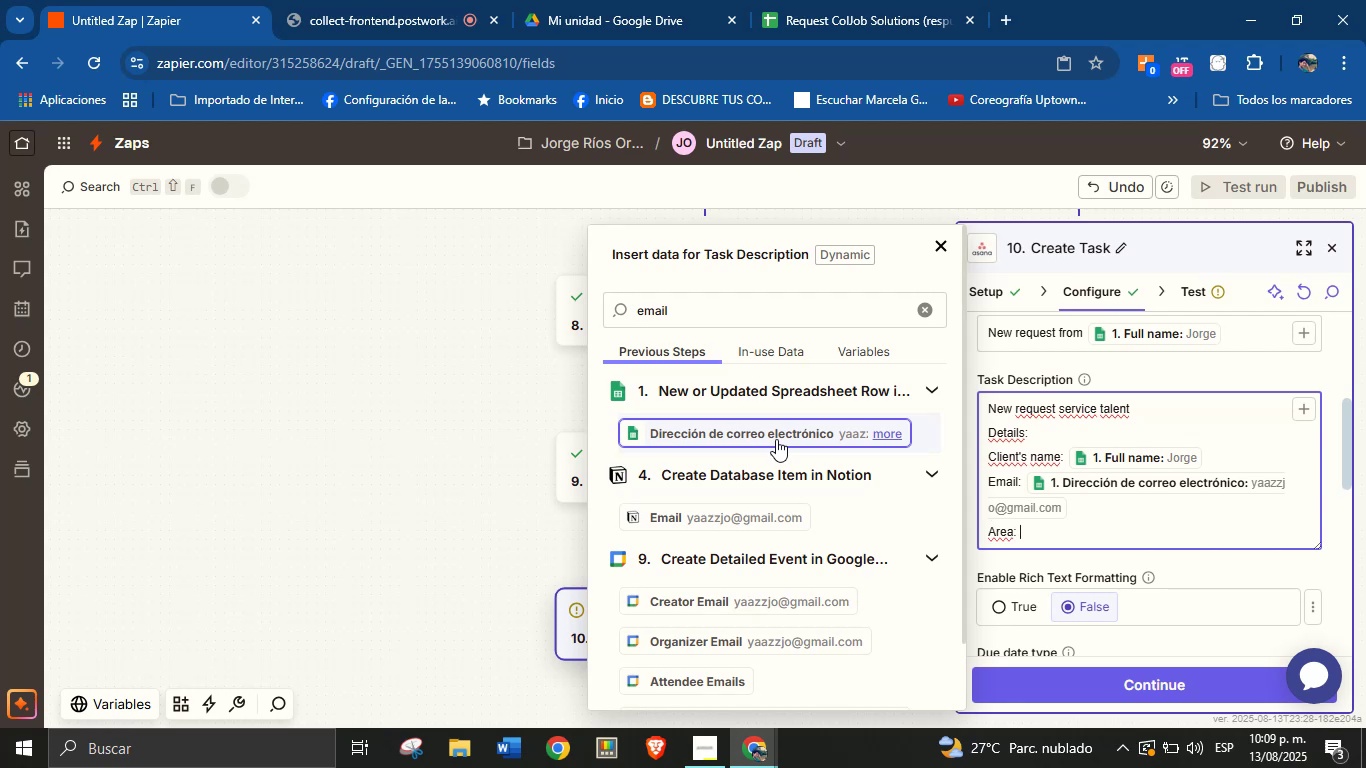 
wait(5.44)
 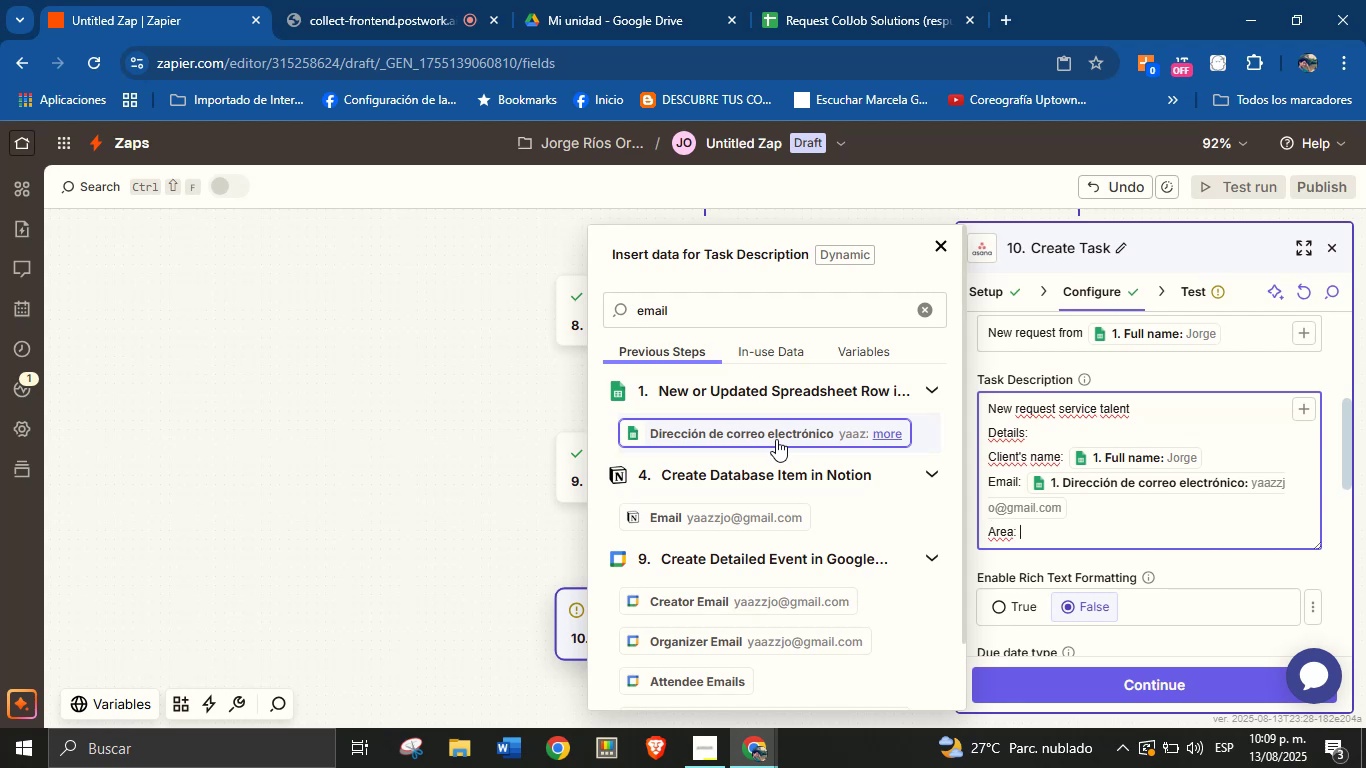 
double_click([762, 314])
 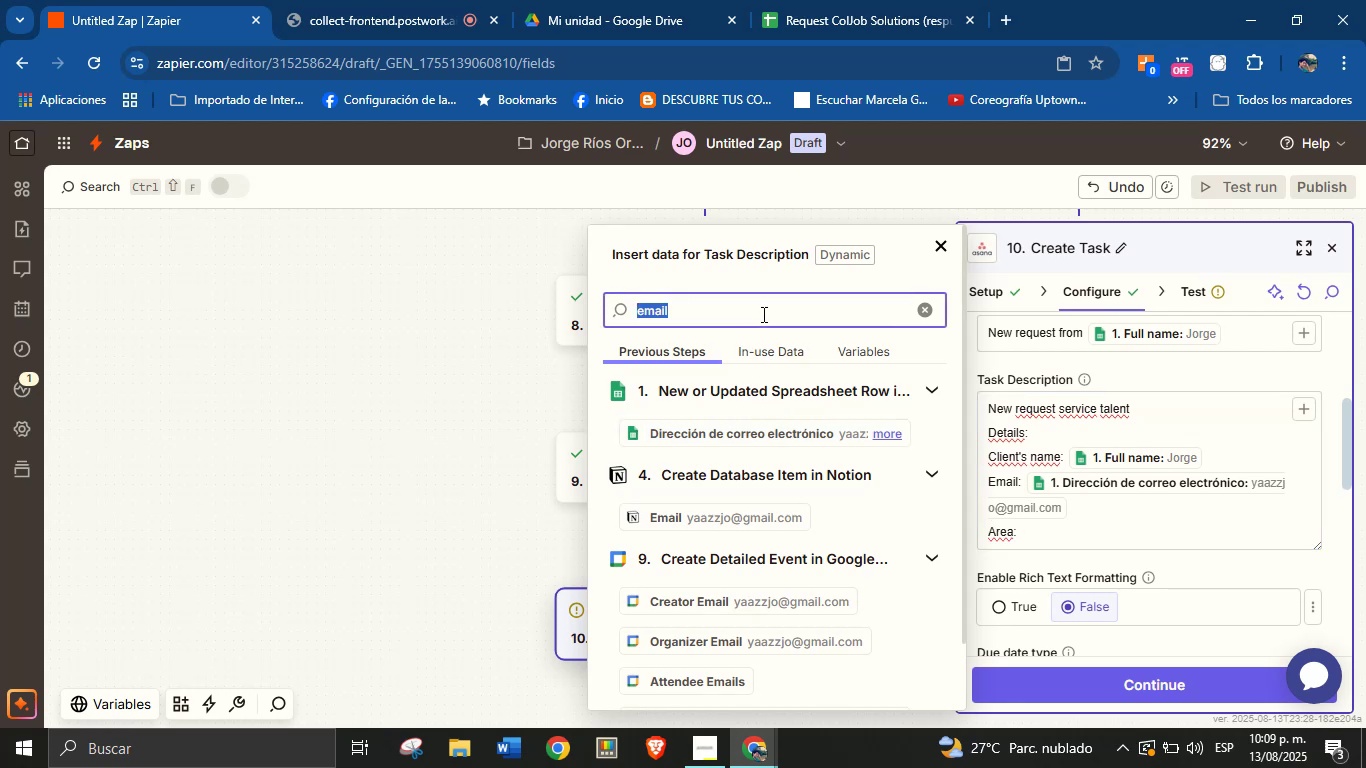 
type(area)
 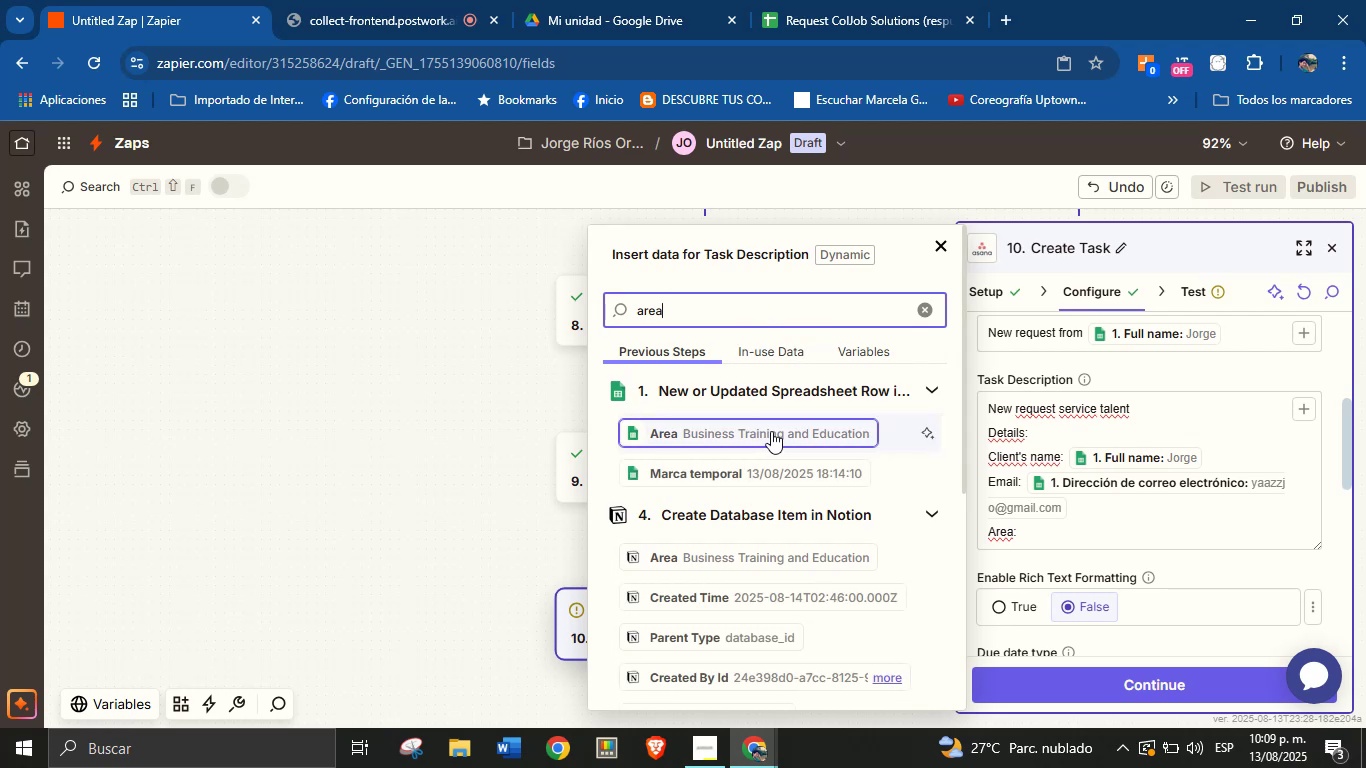 
left_click([772, 430])
 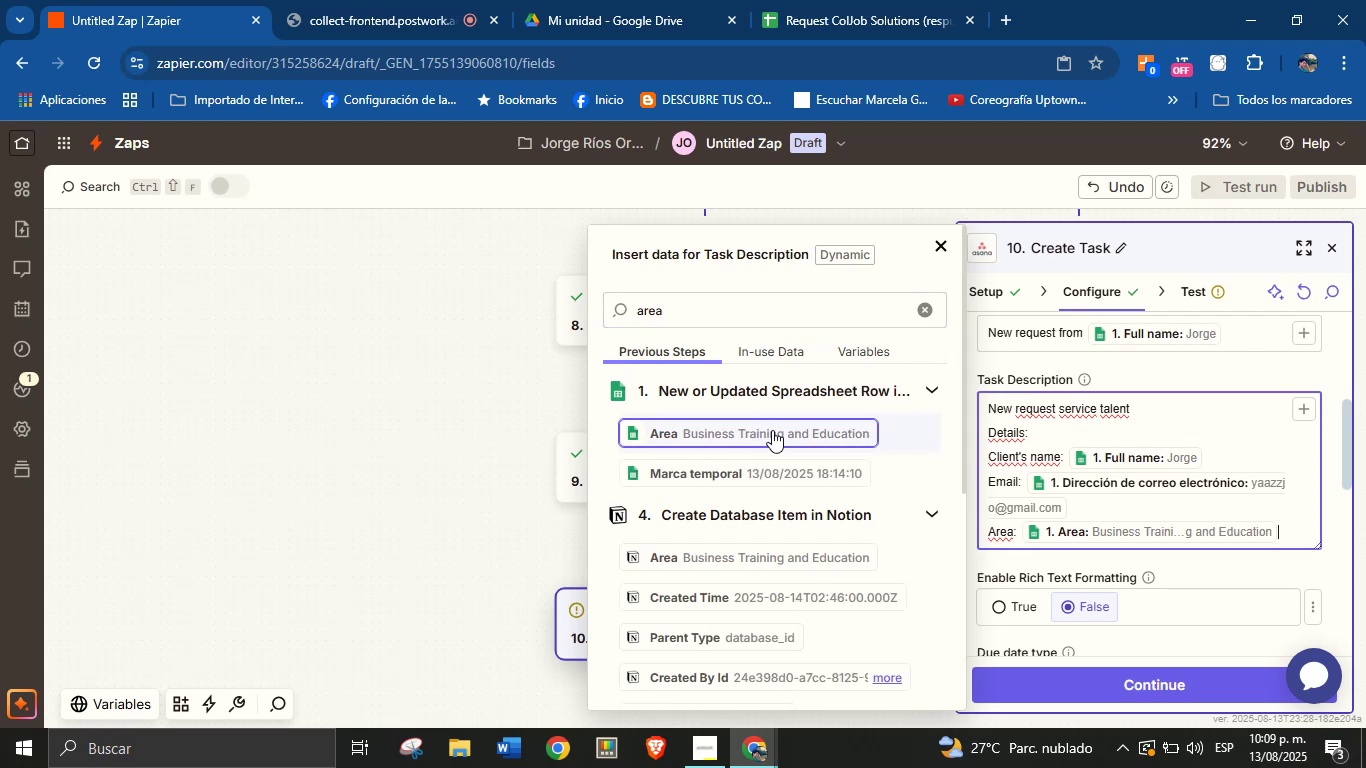 
key(Enter)
 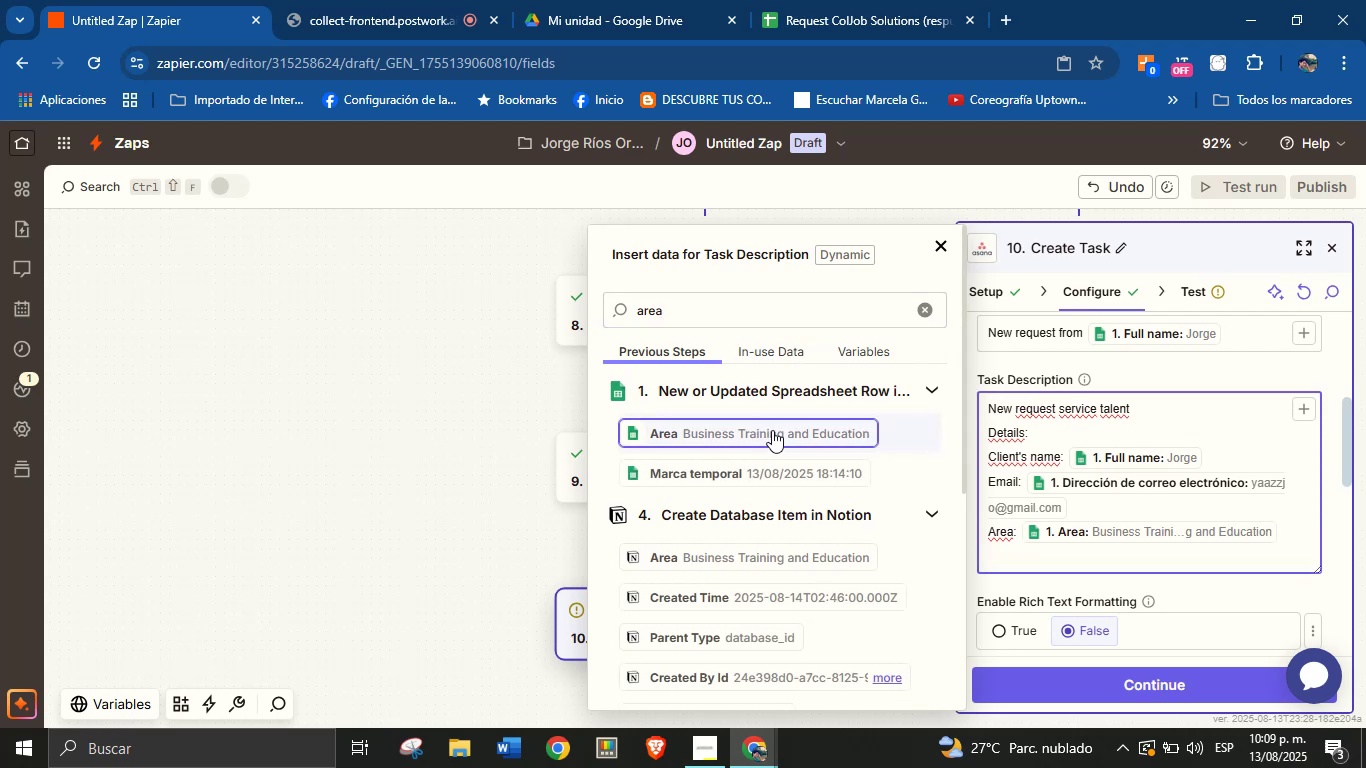 
key(CapsLock)
 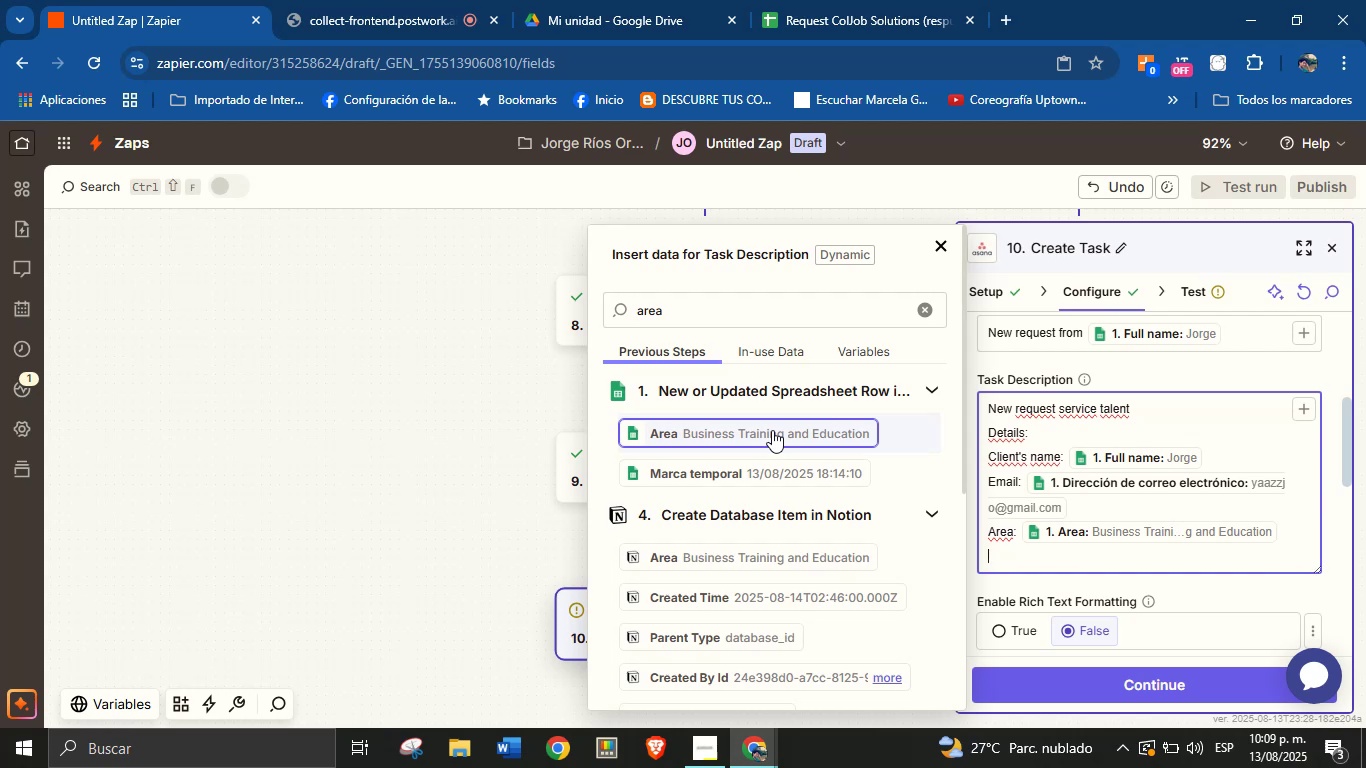 
wait(23.16)
 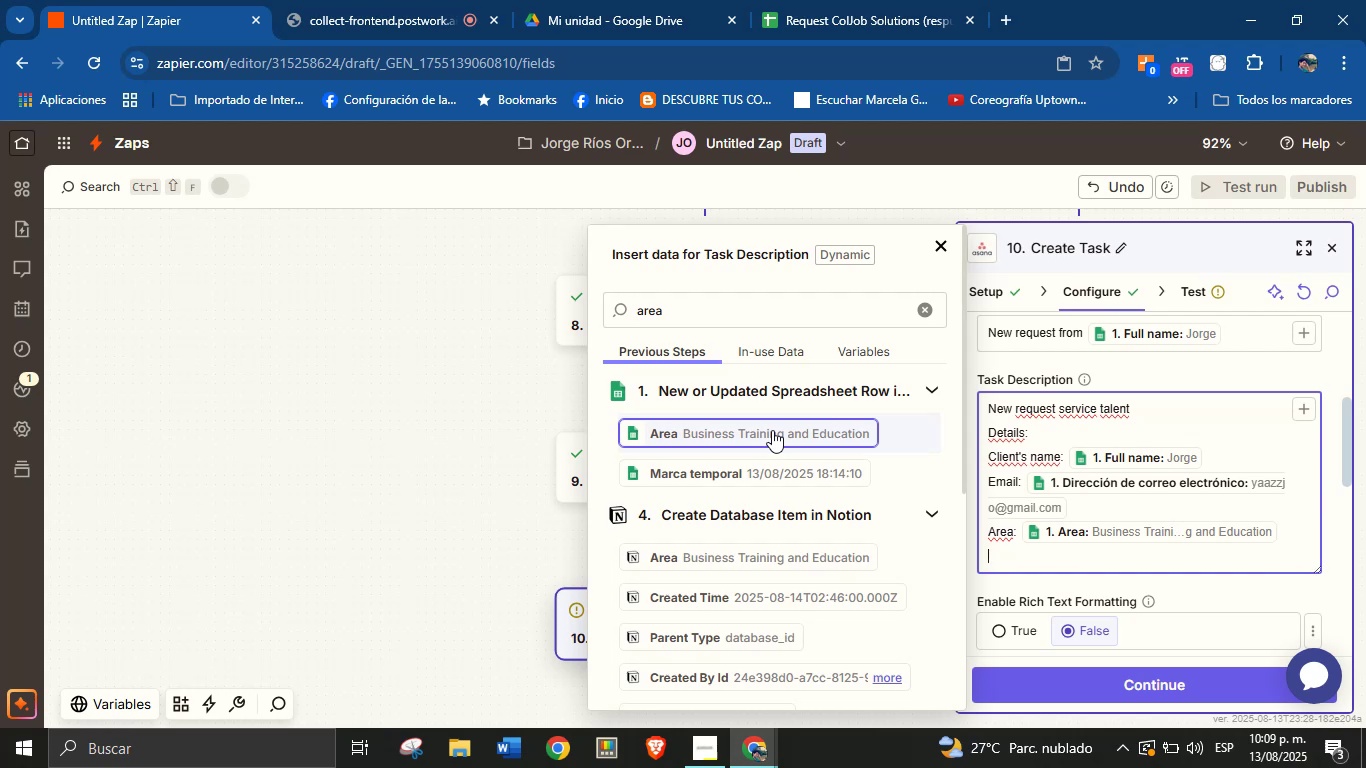 
type(Description> )
 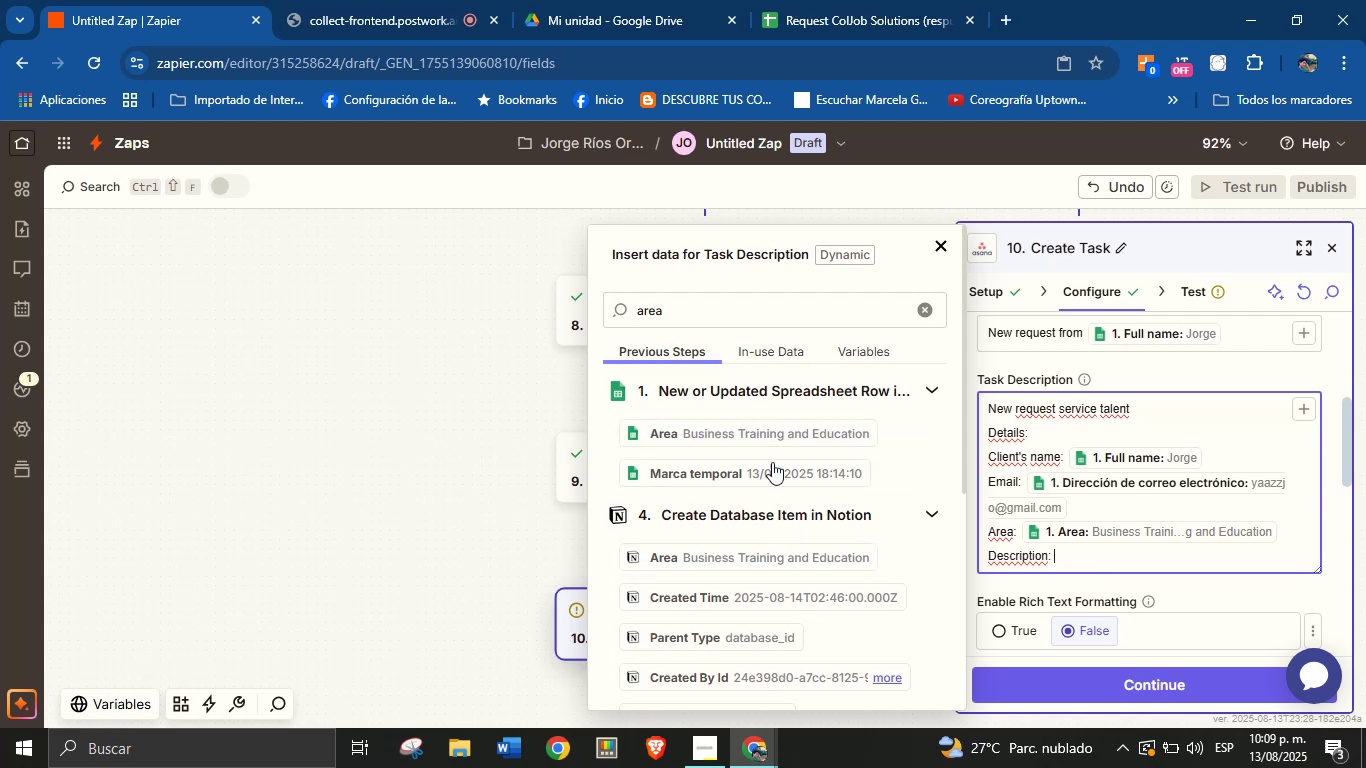 
double_click([750, 320])
 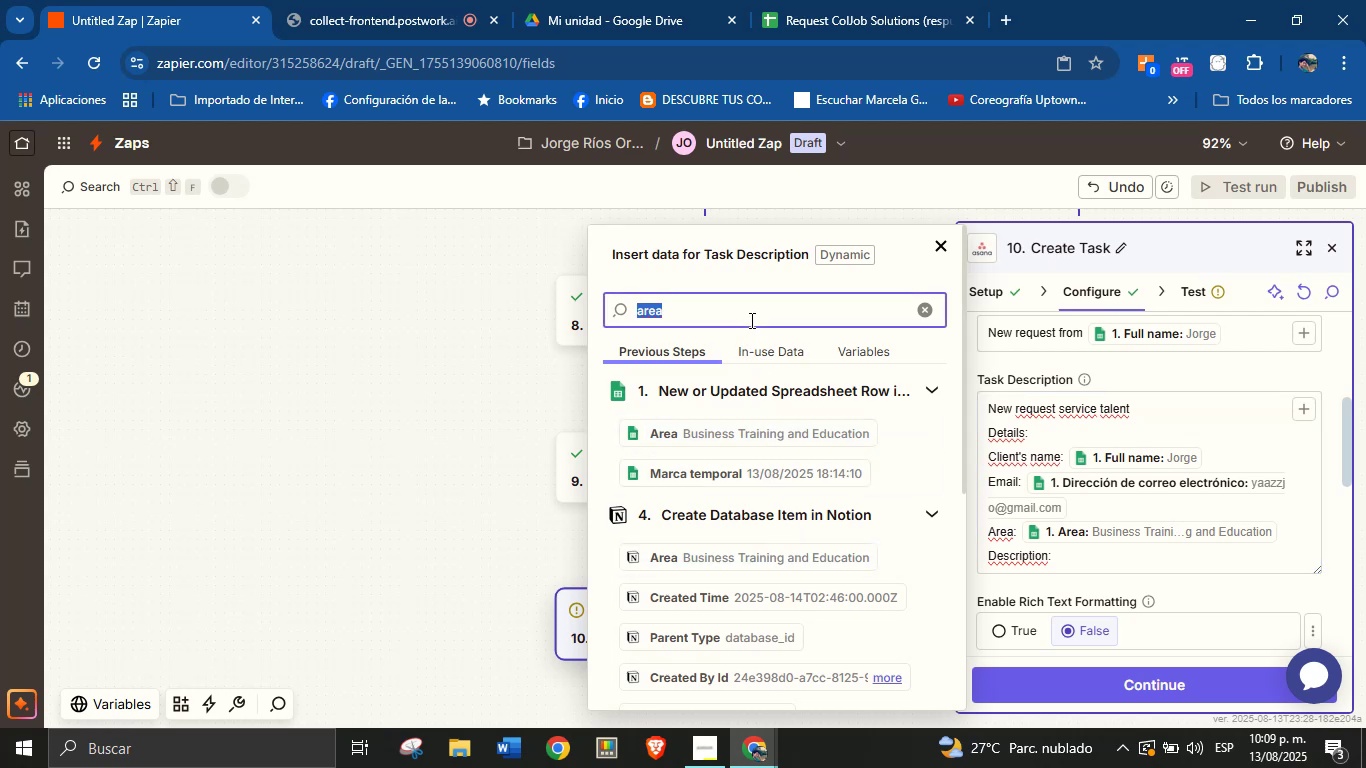 
type(descrio)
 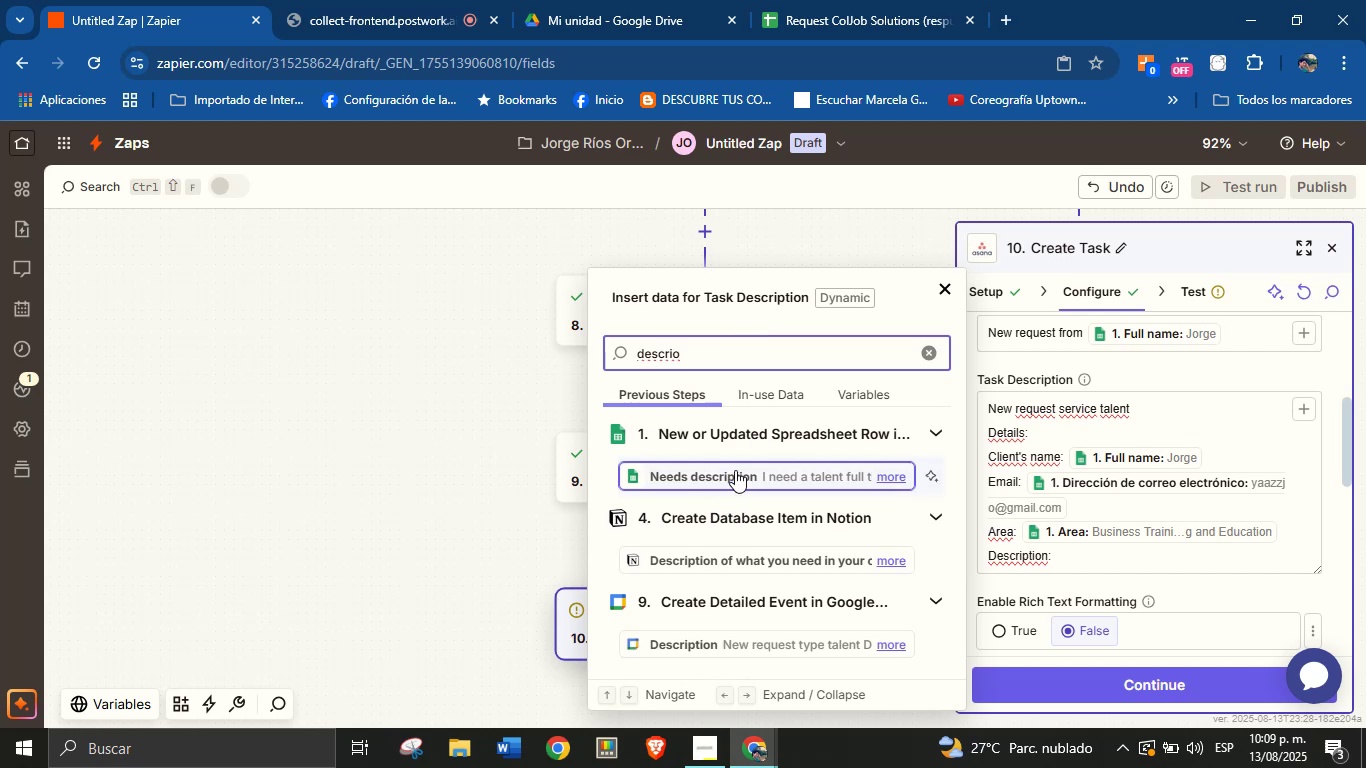 
wait(6.99)
 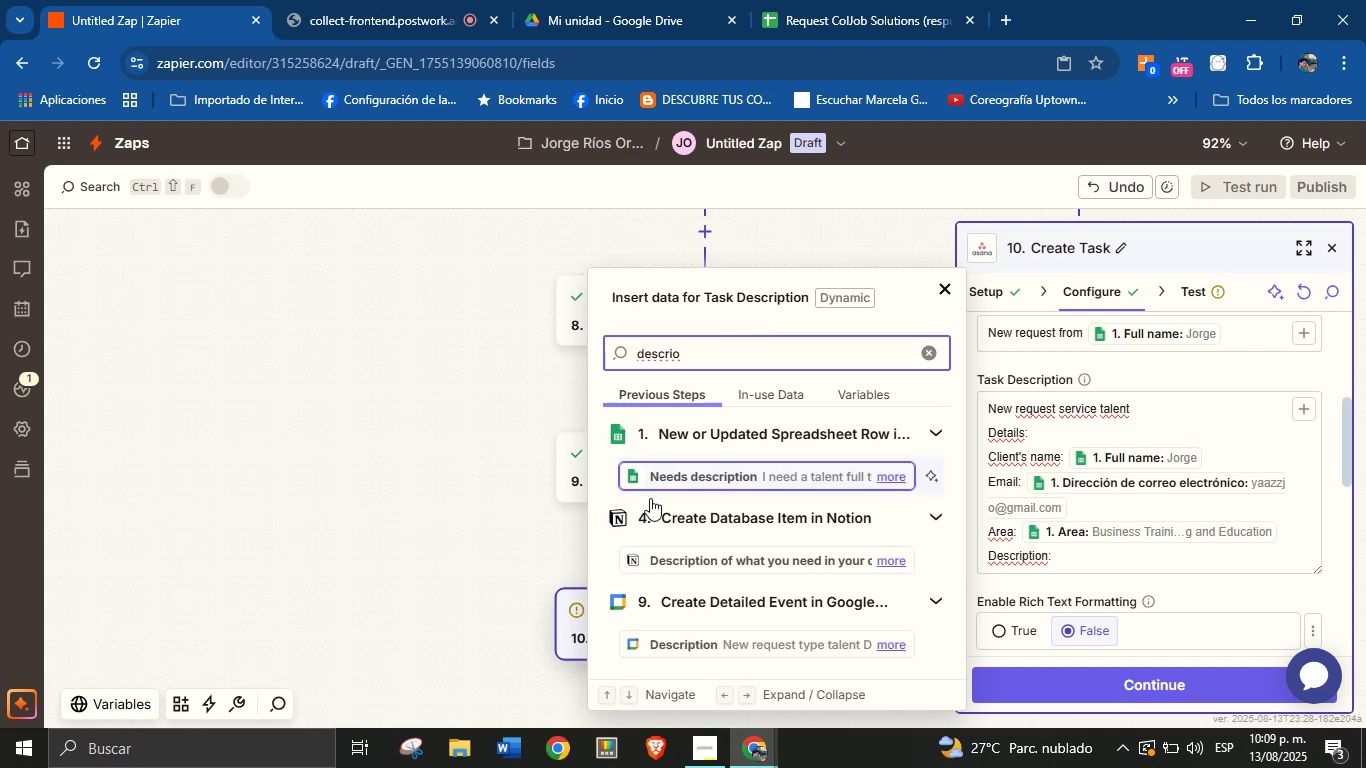 
left_click([745, 472])
 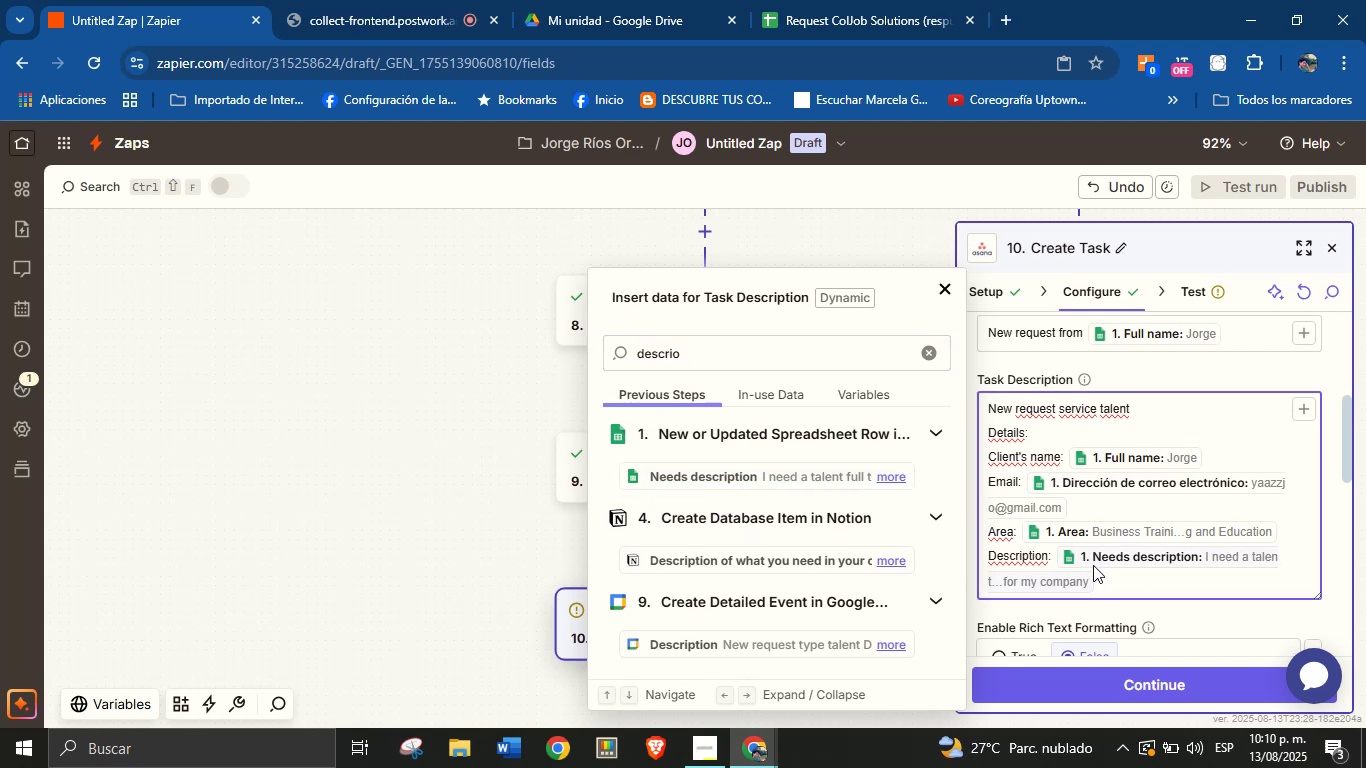 
left_click([1100, 578])
 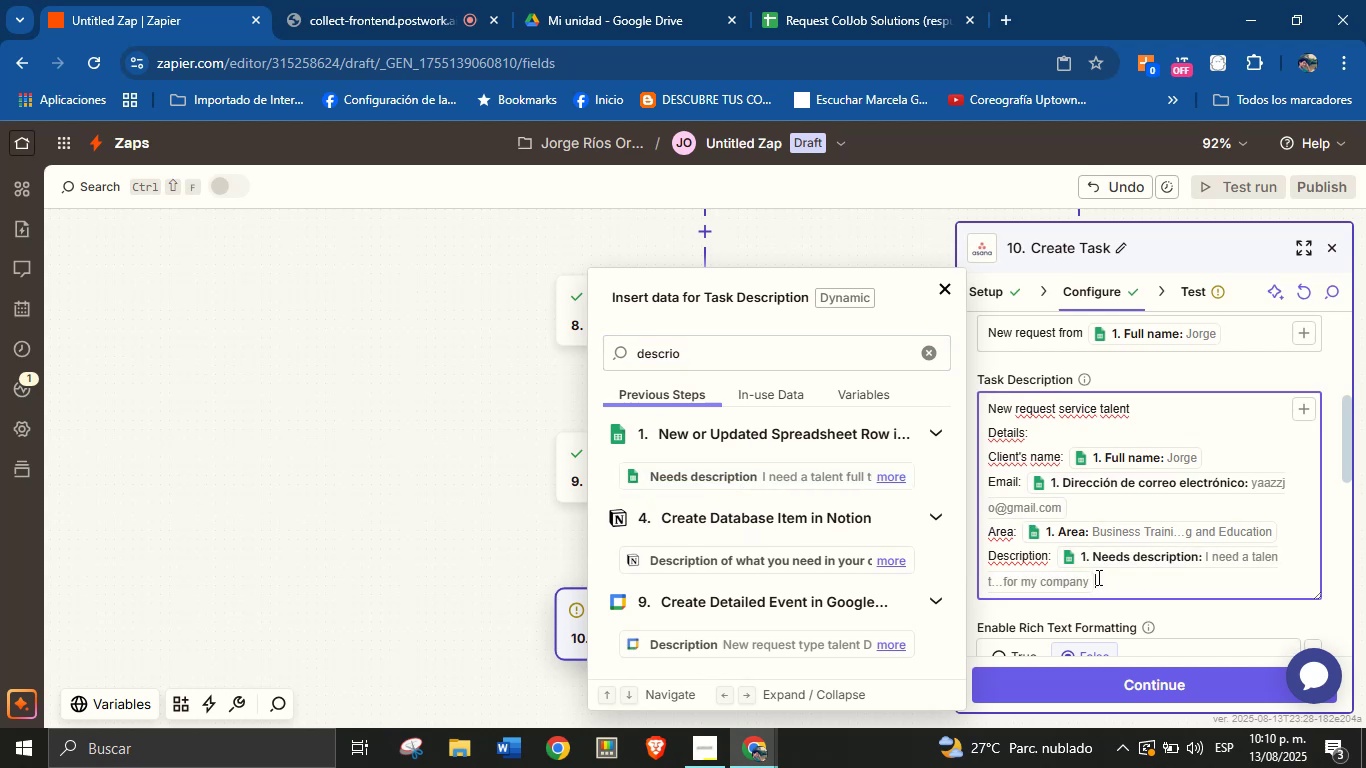 
key(Enter)
 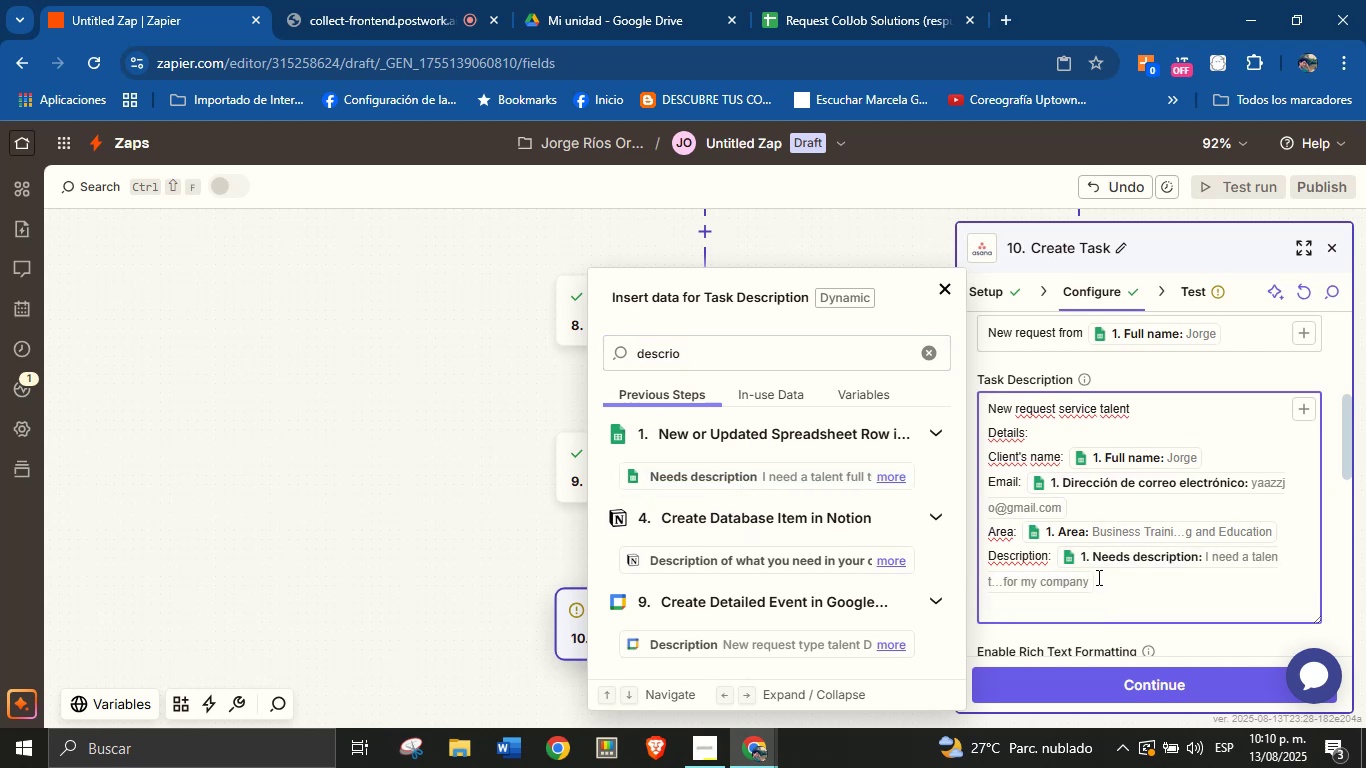 
key(Enter)
 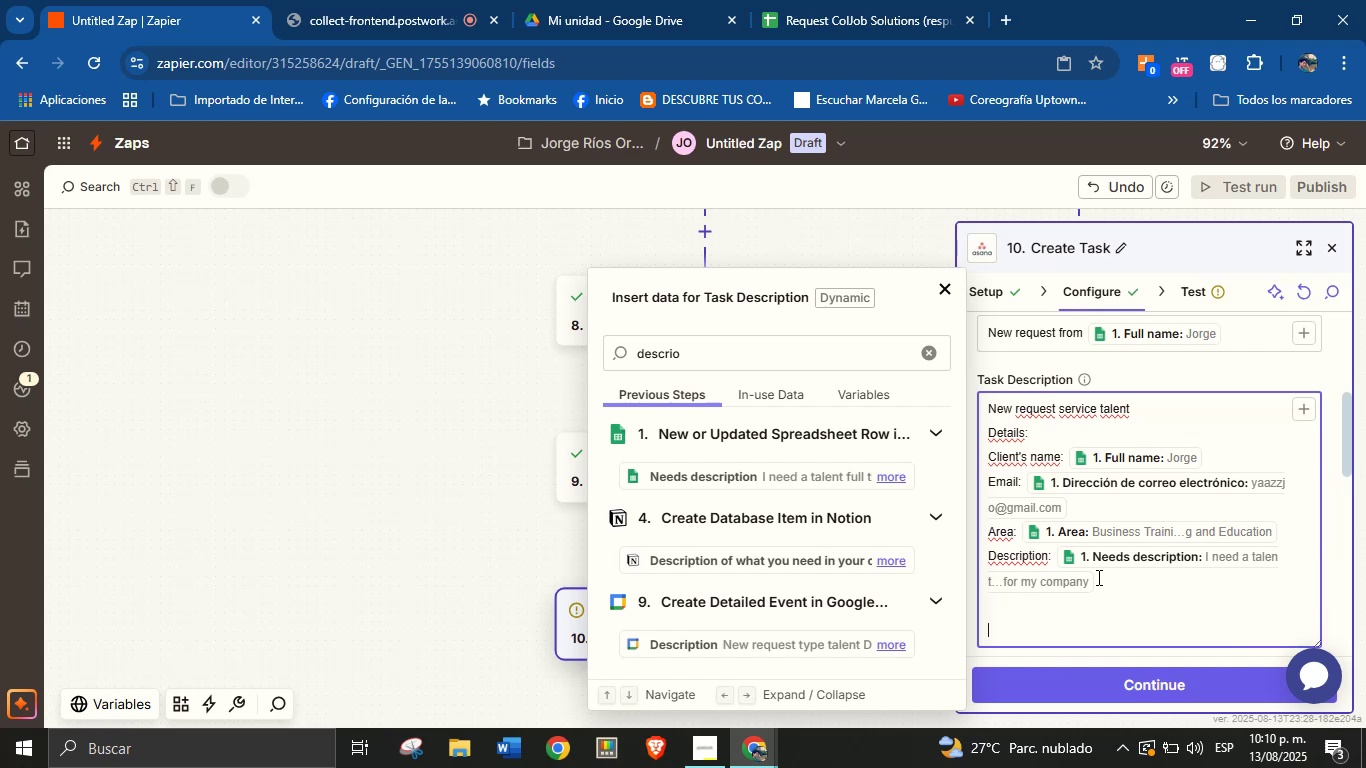 
wait(7.57)
 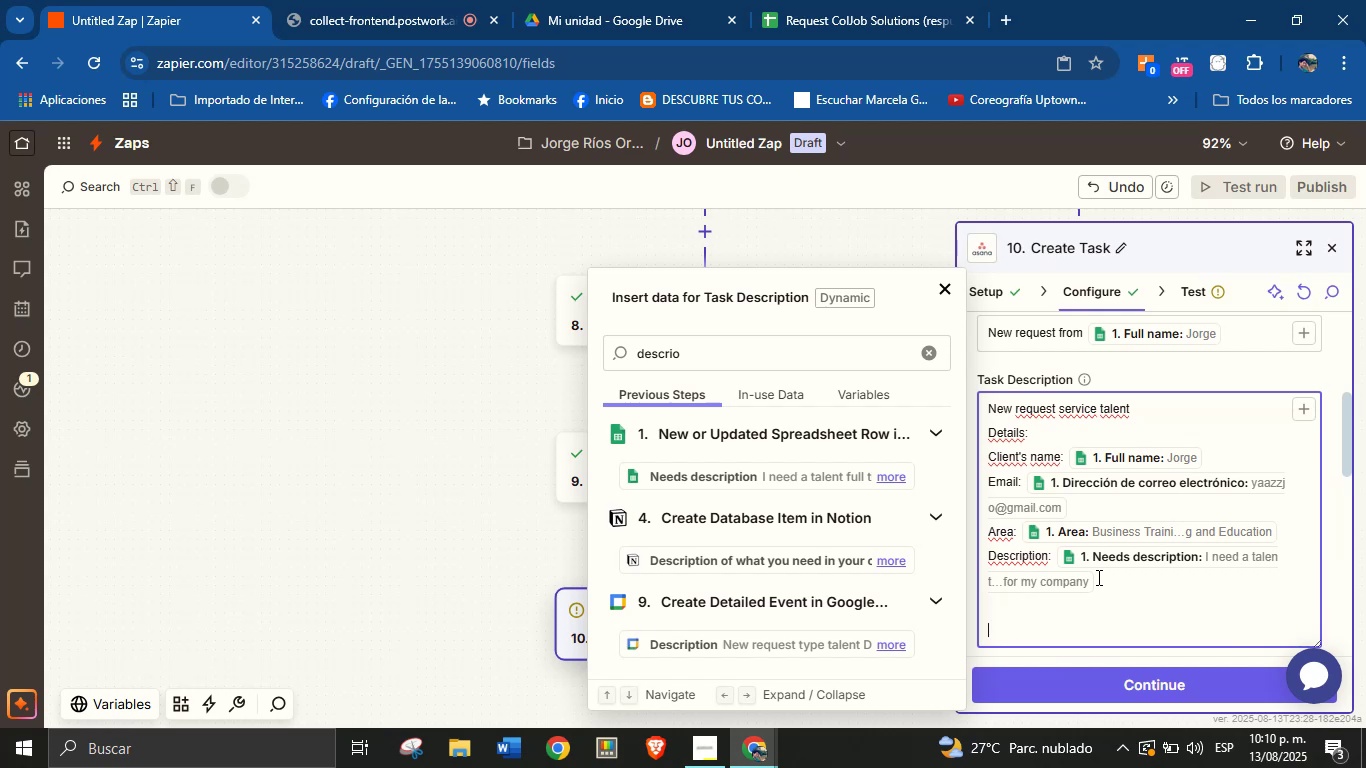 
key(Backspace)
type(Event.)
key(Backspace)
type(> )
 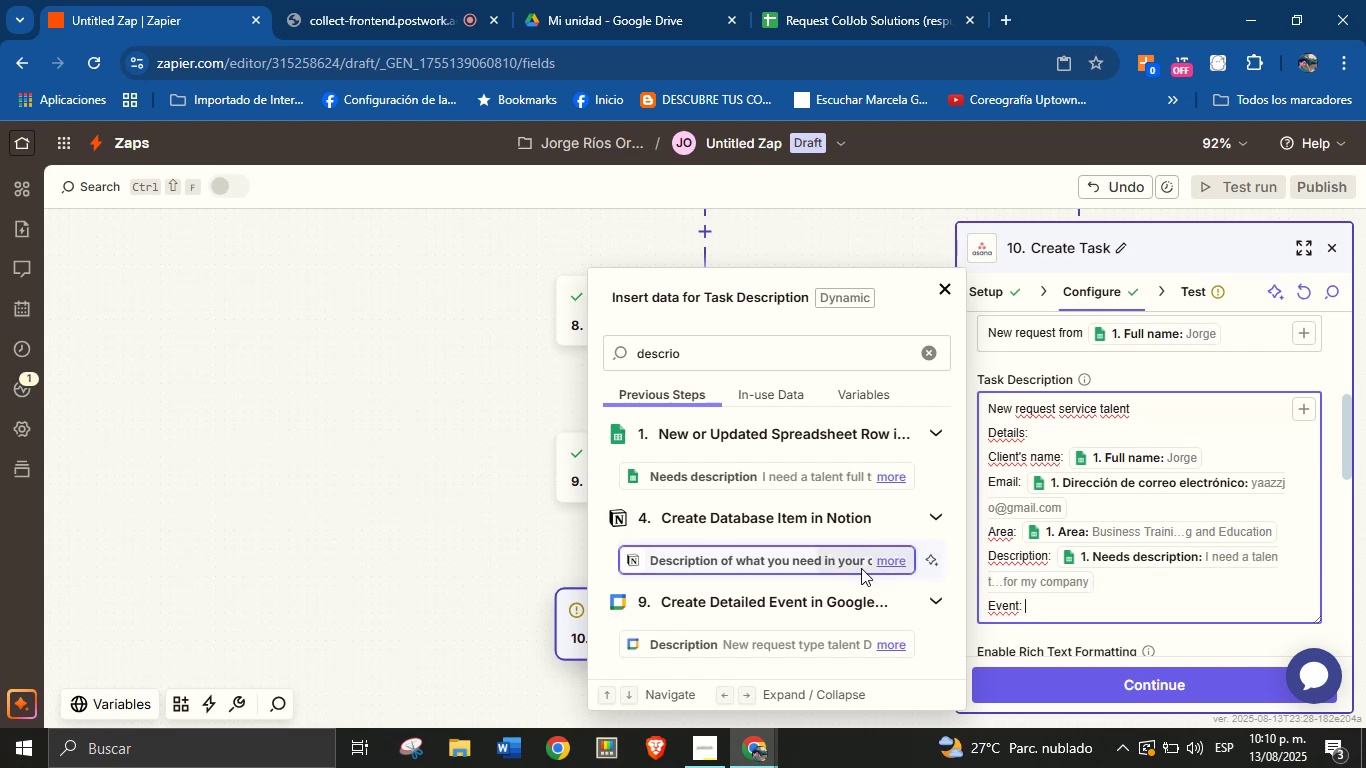 
scroll: coordinate [814, 570], scroll_direction: down, amount: 4.0
 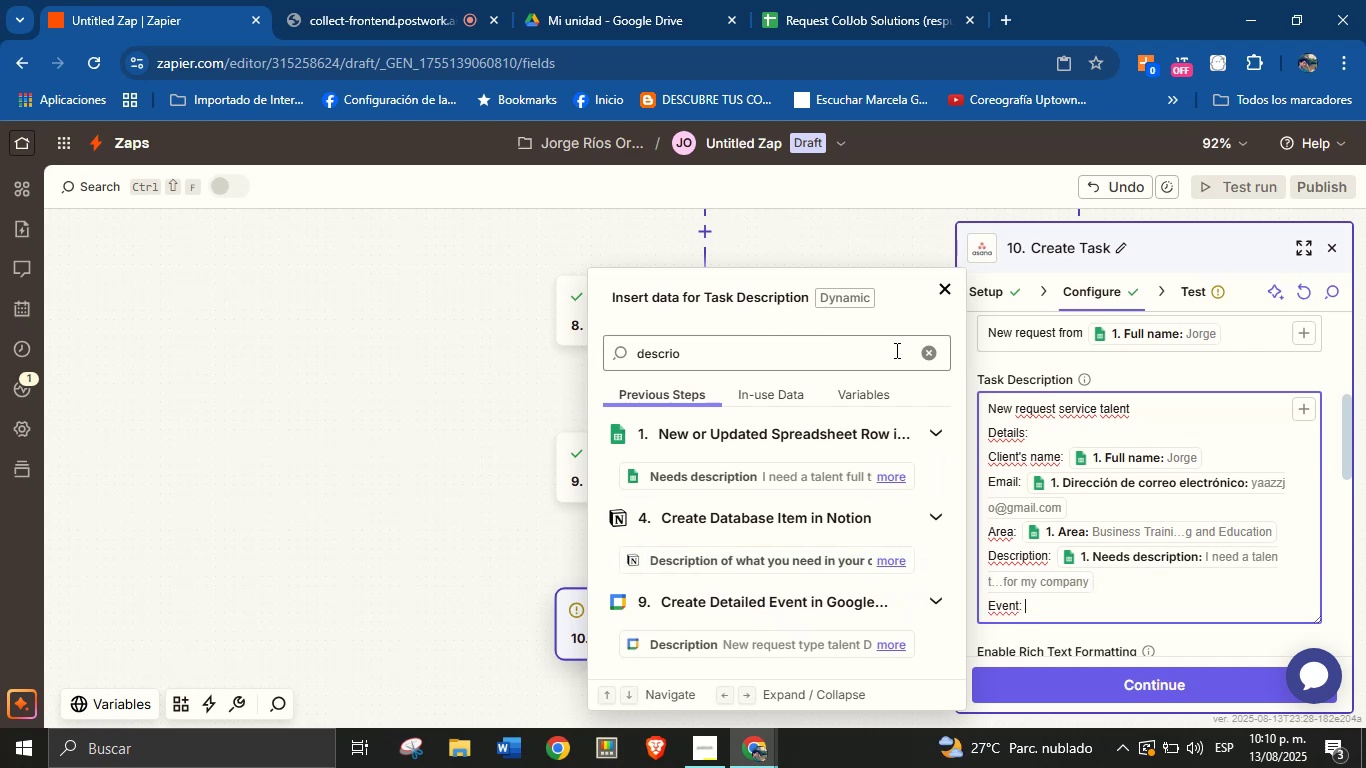 
left_click([927, 356])
 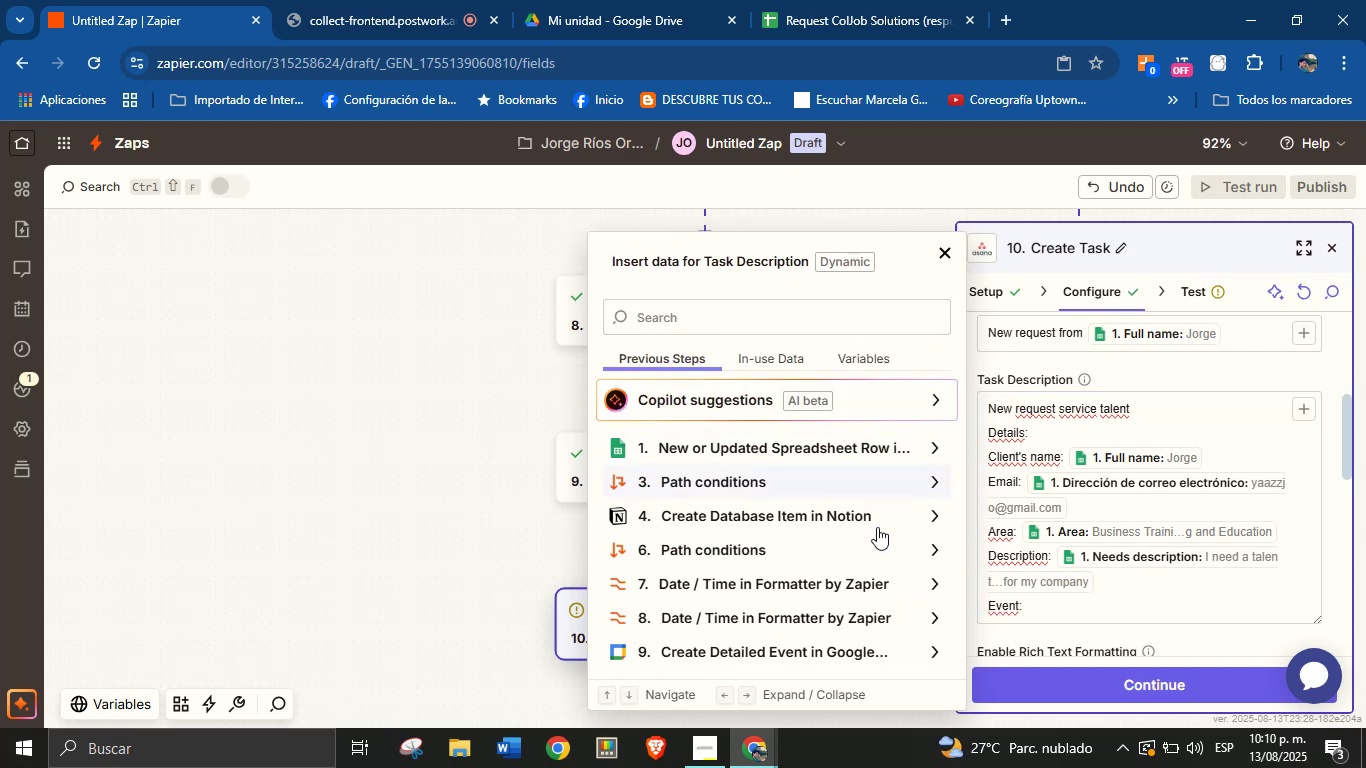 
scroll: coordinate [912, 573], scroll_direction: down, amount: 1.0
 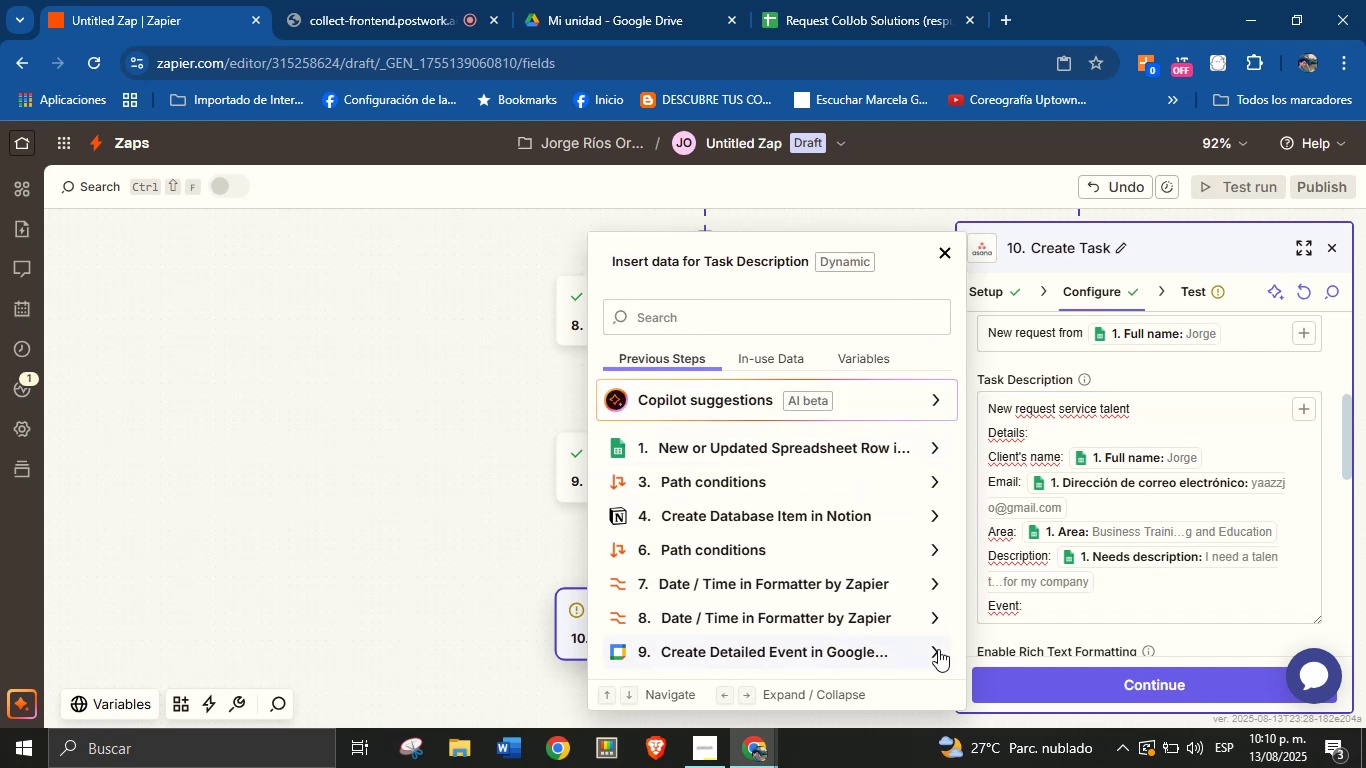 
left_click([938, 649])
 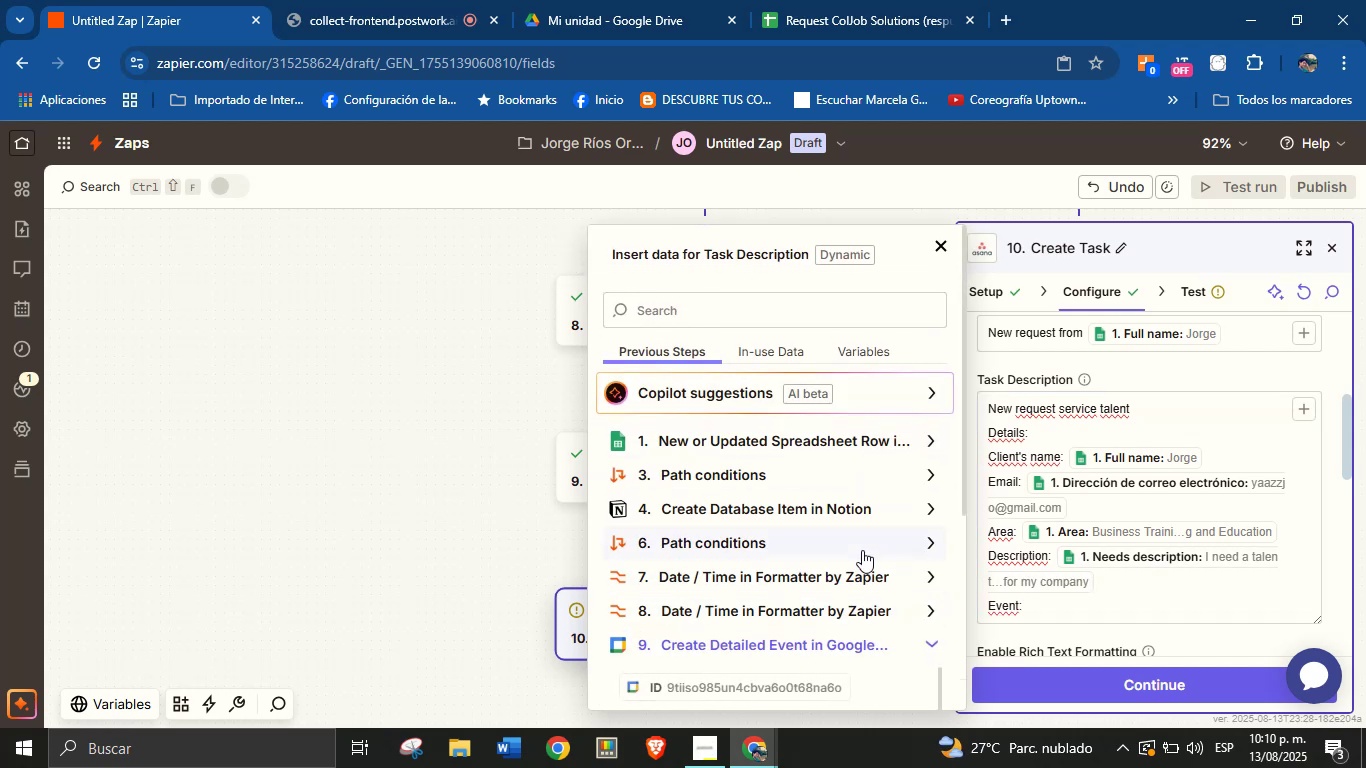 
scroll: coordinate [786, 536], scroll_direction: down, amount: 3.0
 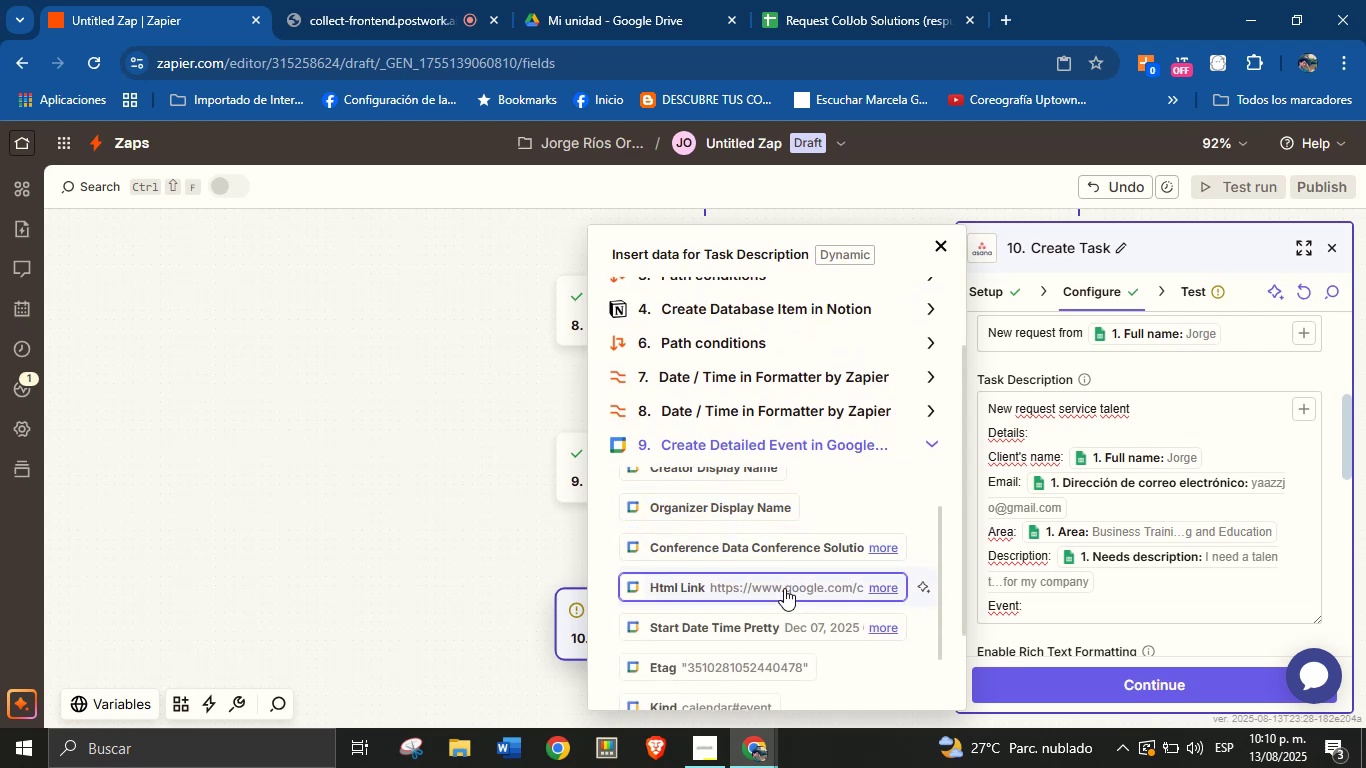 
left_click([785, 586])
 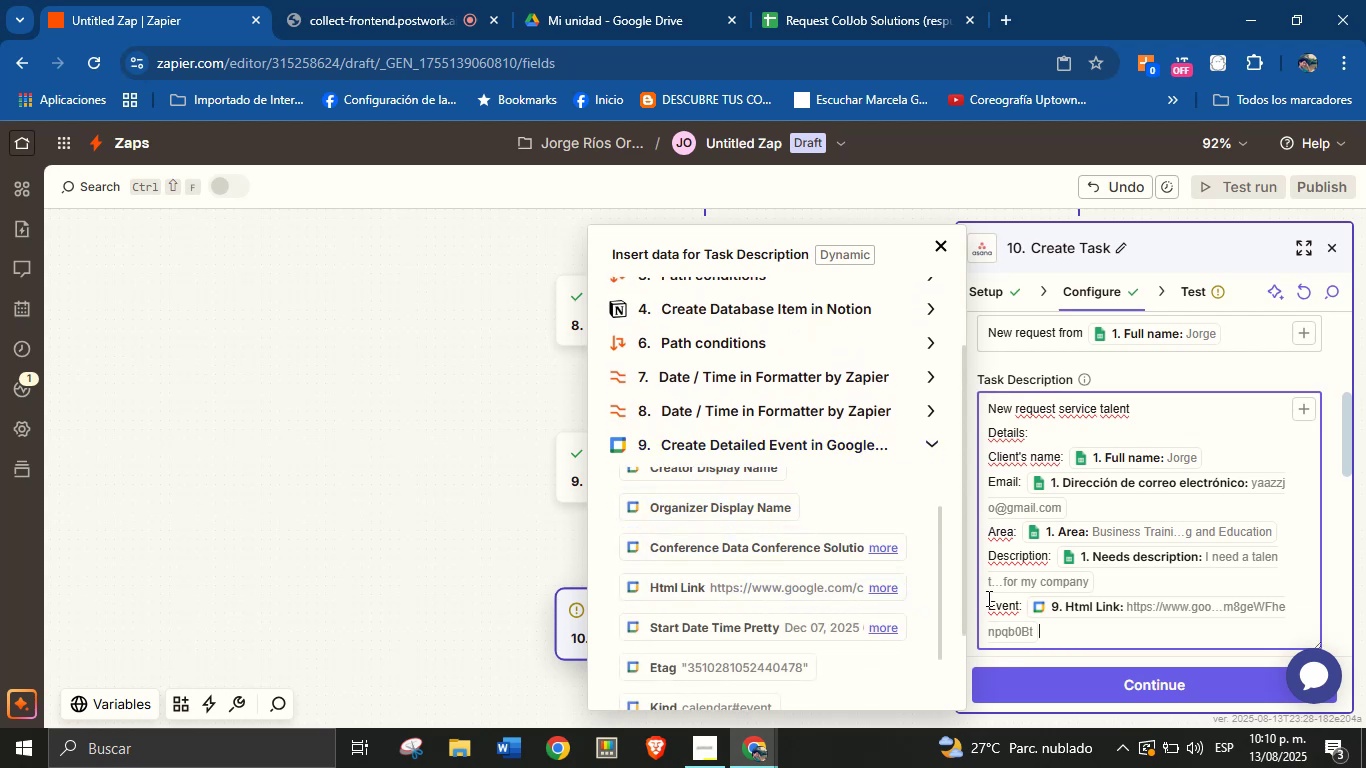 
key(Enter)
 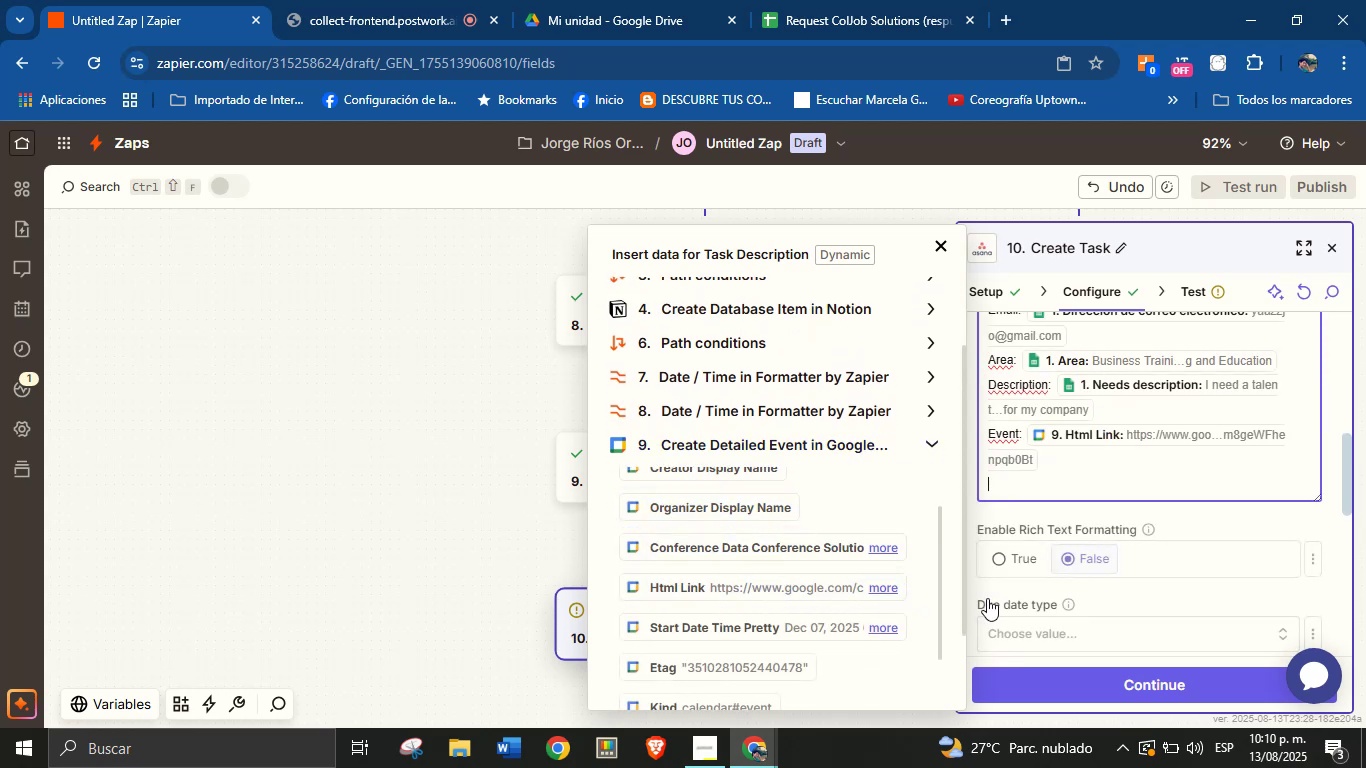 
type(Date an)
key(Backspace)
key(Backspace)
type(^ time> )
 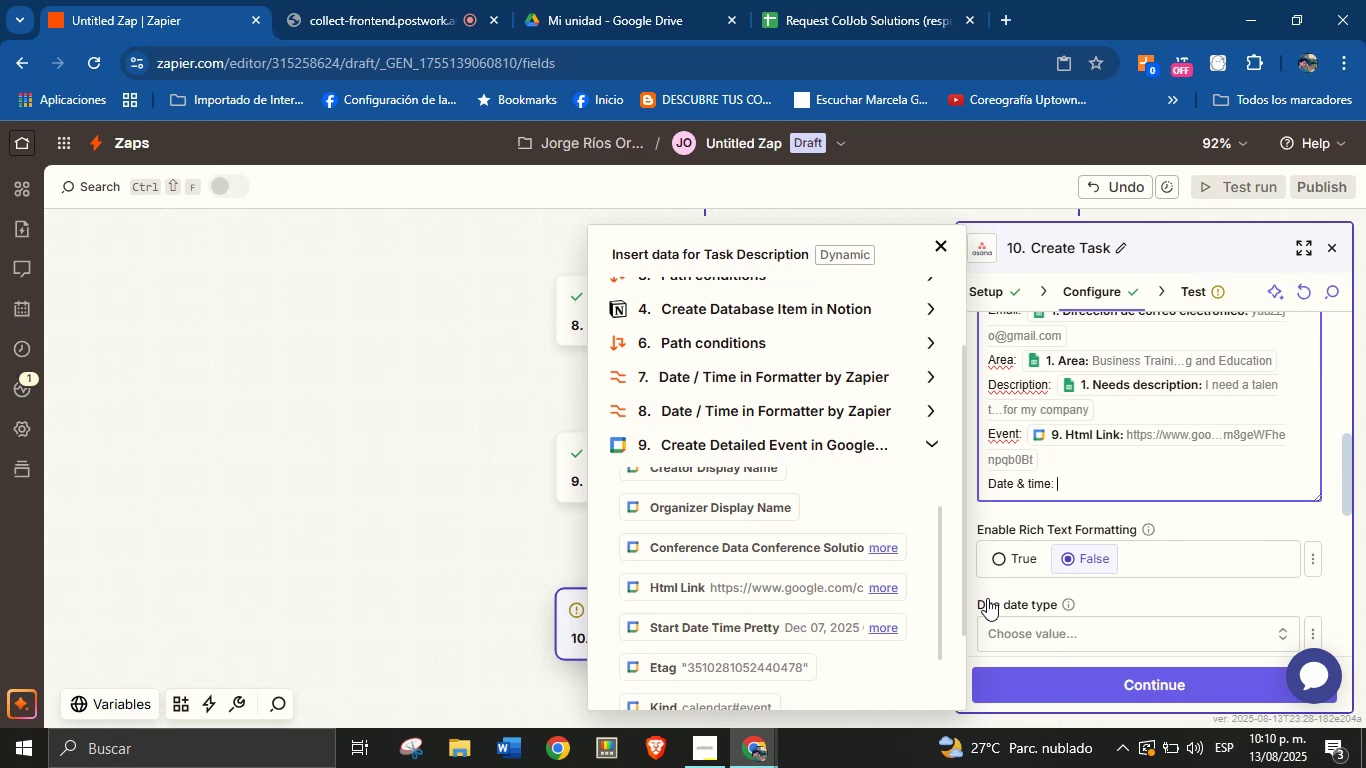 
scroll: coordinate [849, 384], scroll_direction: up, amount: 5.0
 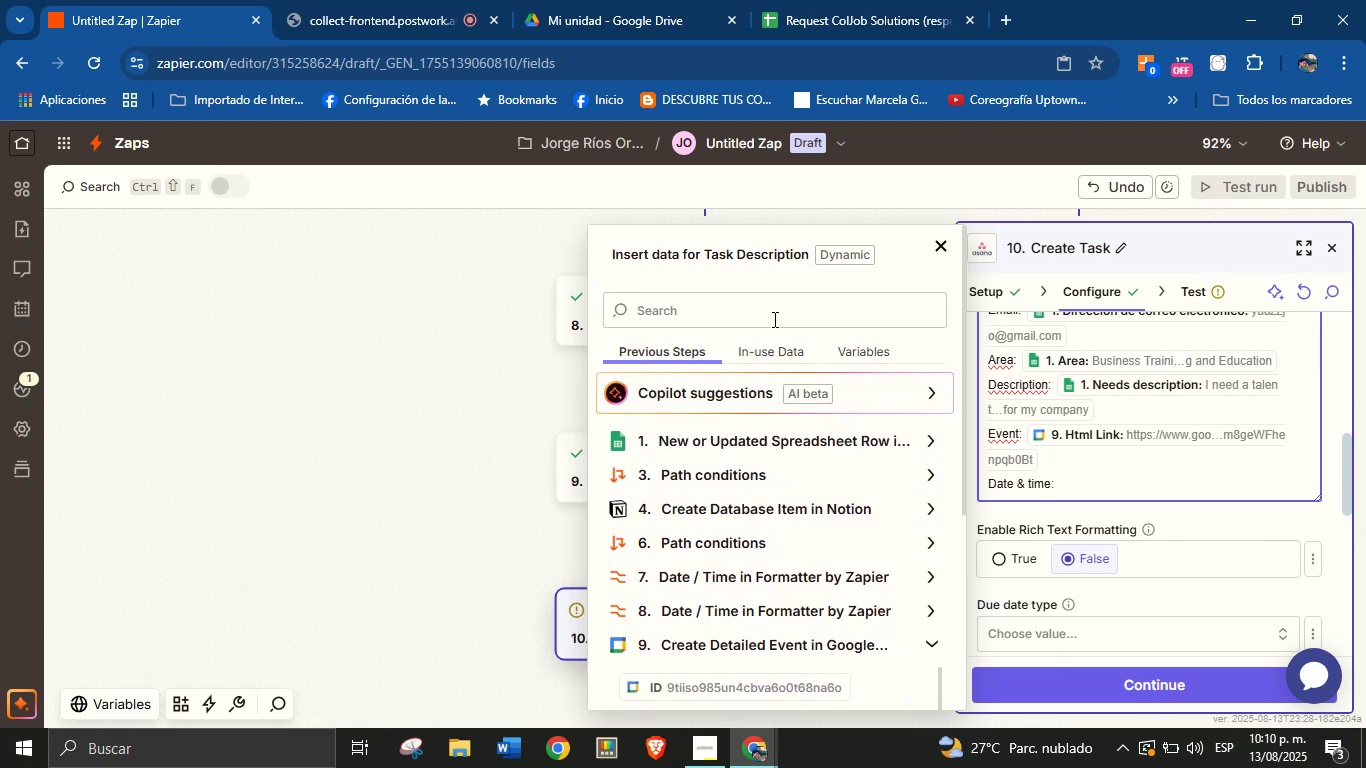 
left_click([773, 318])
 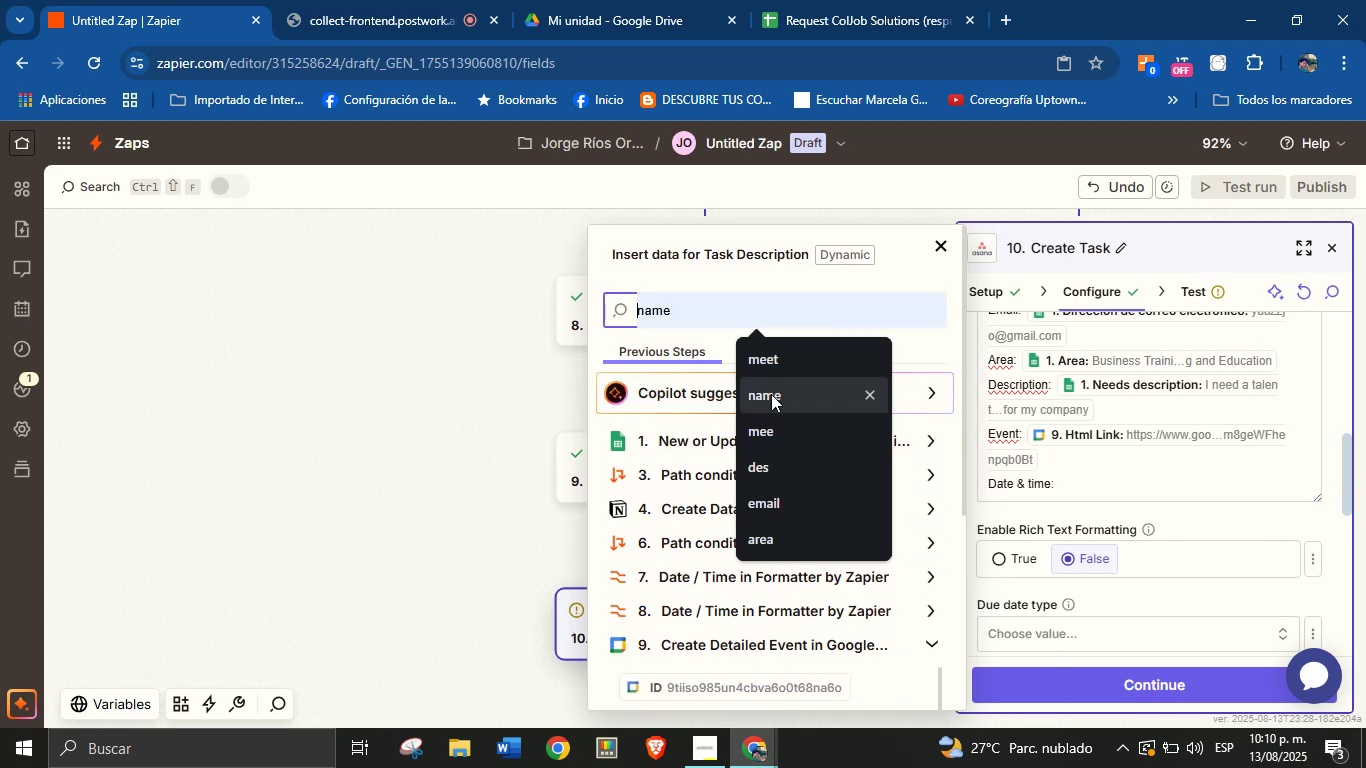 
scroll: coordinate [665, 470], scroll_direction: down, amount: 9.0
 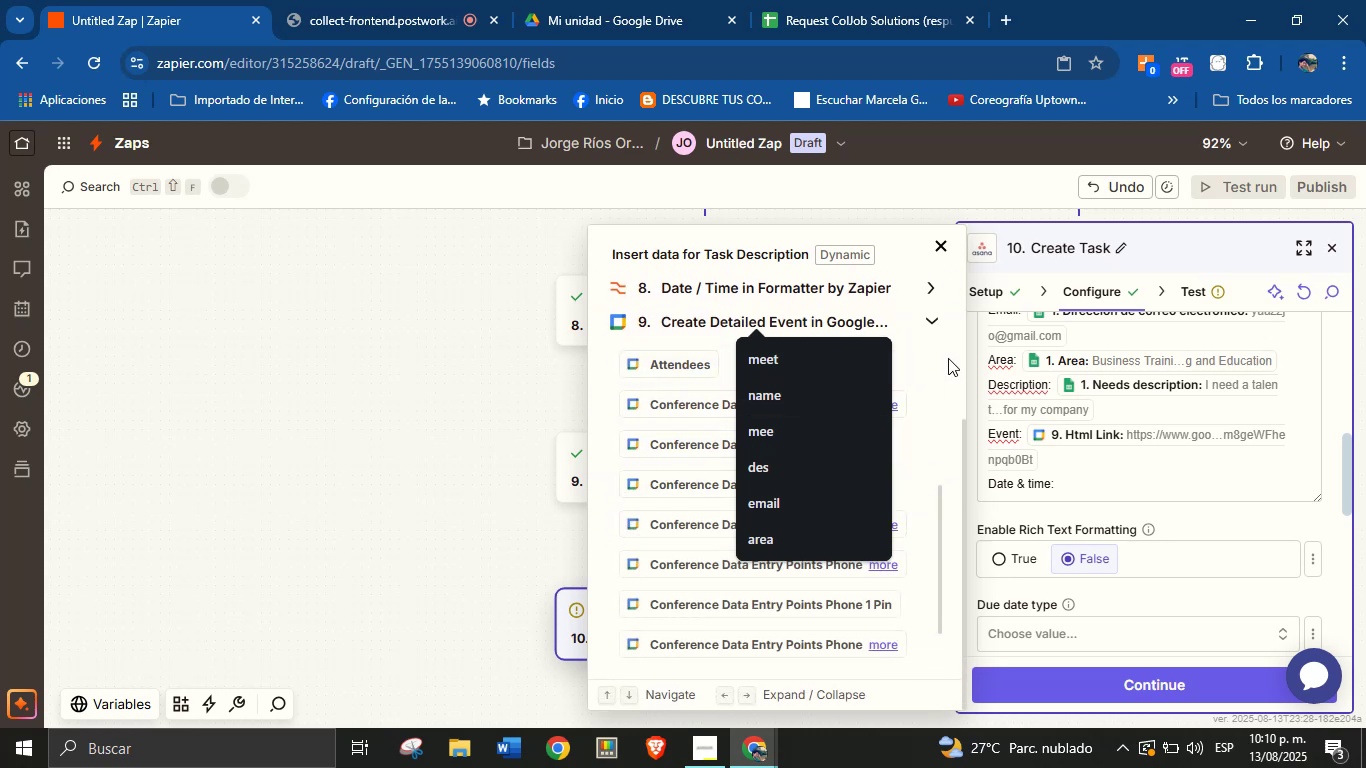 
left_click([1141, 481])
 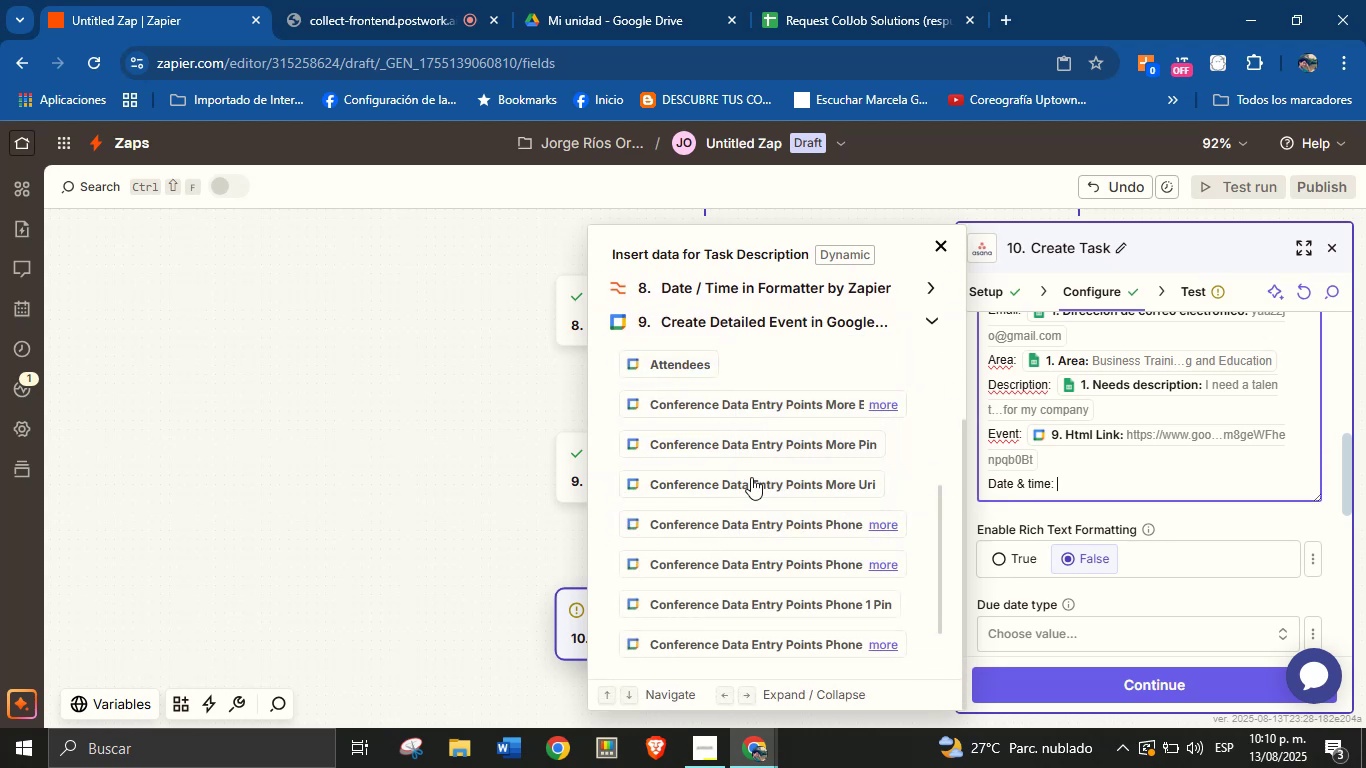 
scroll: coordinate [783, 490], scroll_direction: down, amount: 3.0
 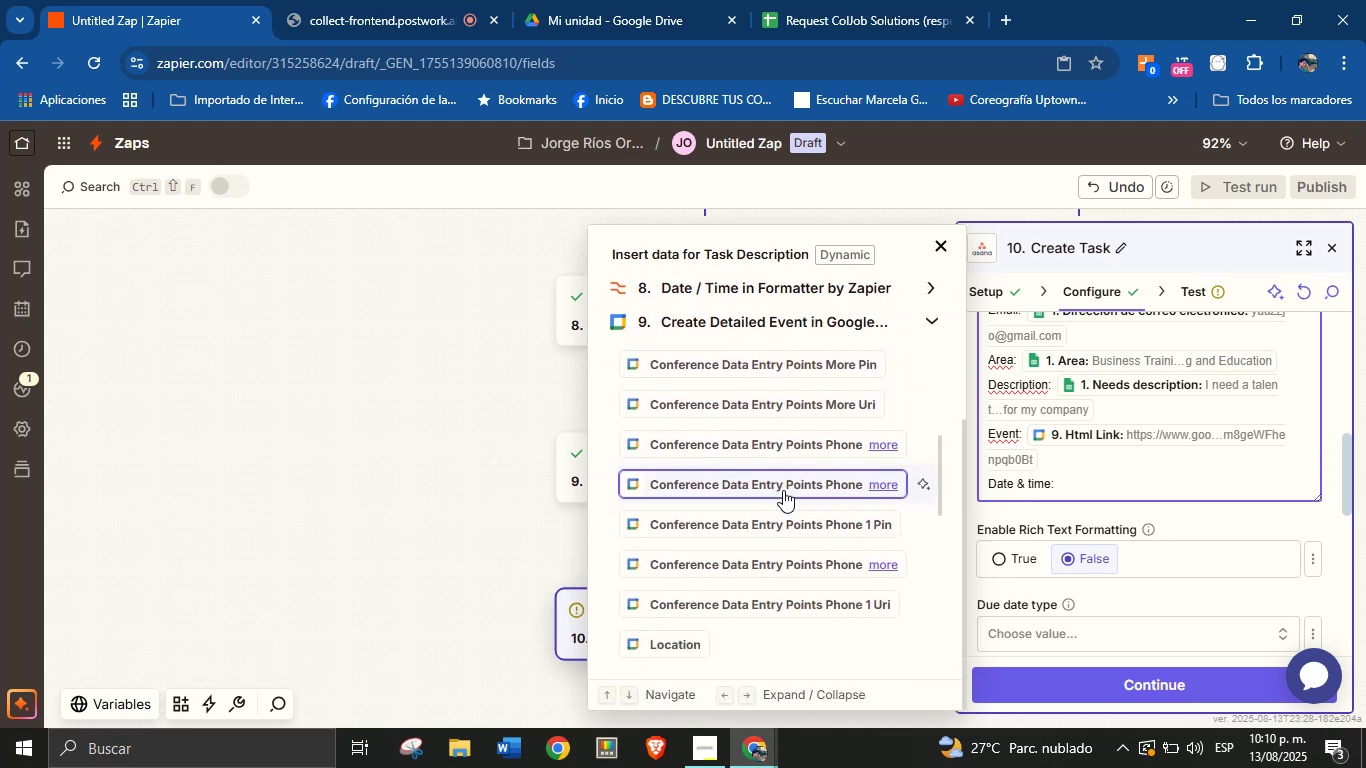 
scroll: coordinate [783, 490], scroll_direction: up, amount: 2.0
 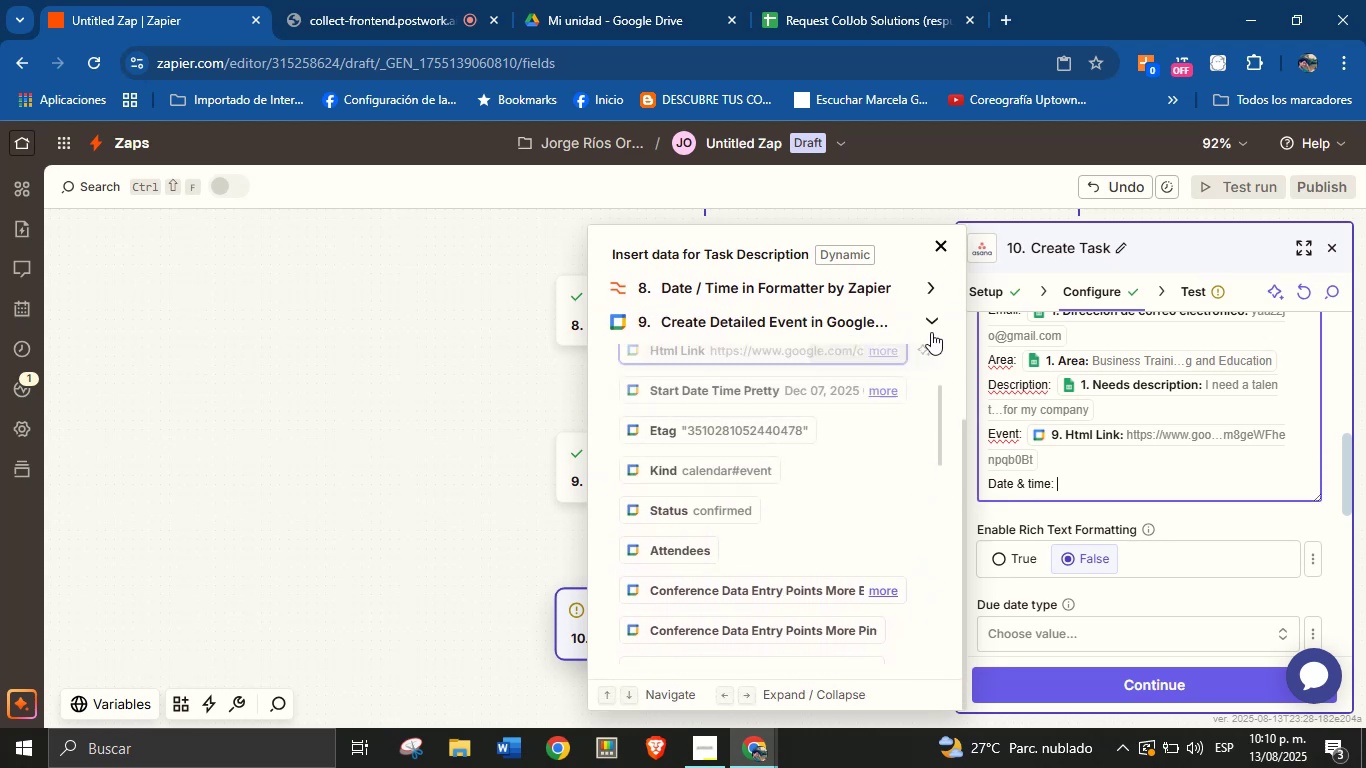 
left_click([935, 322])
 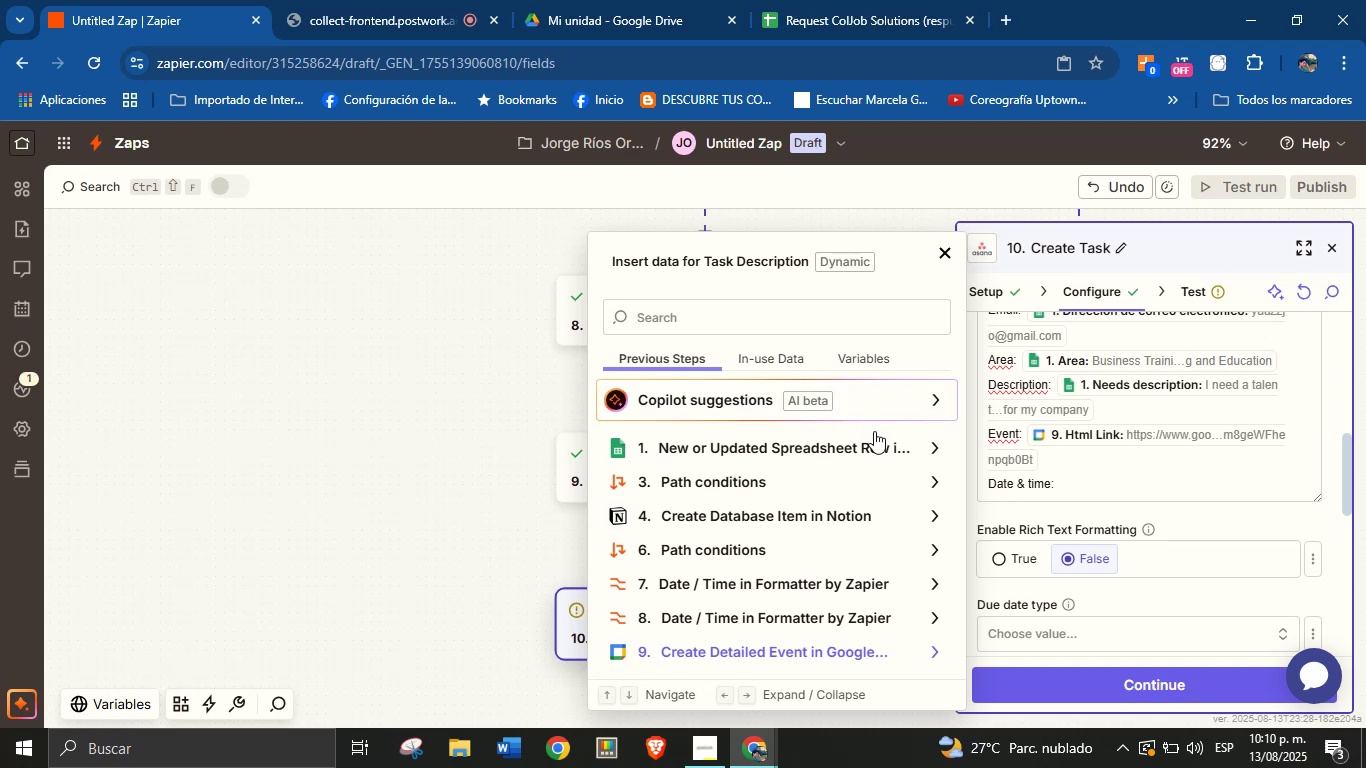 
left_click([1178, 472])
 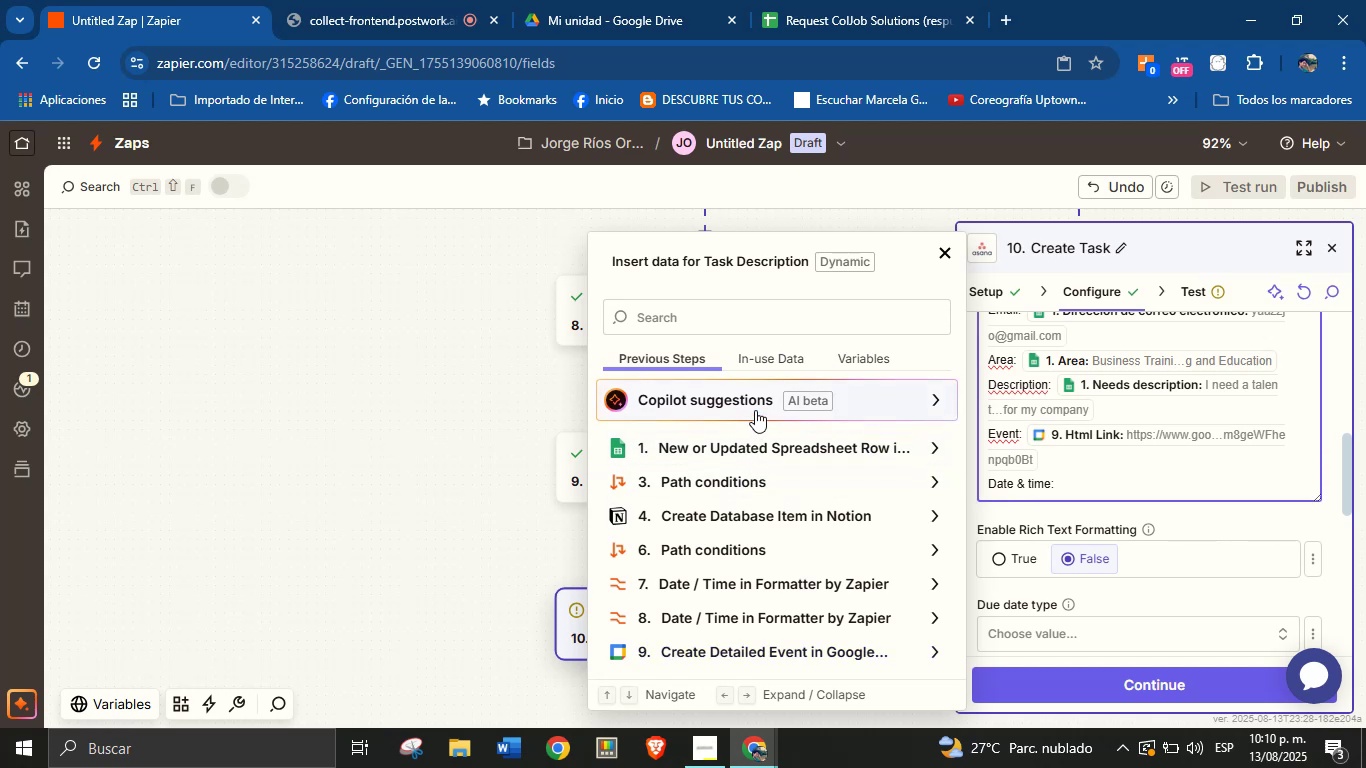 
left_click([757, 325])
 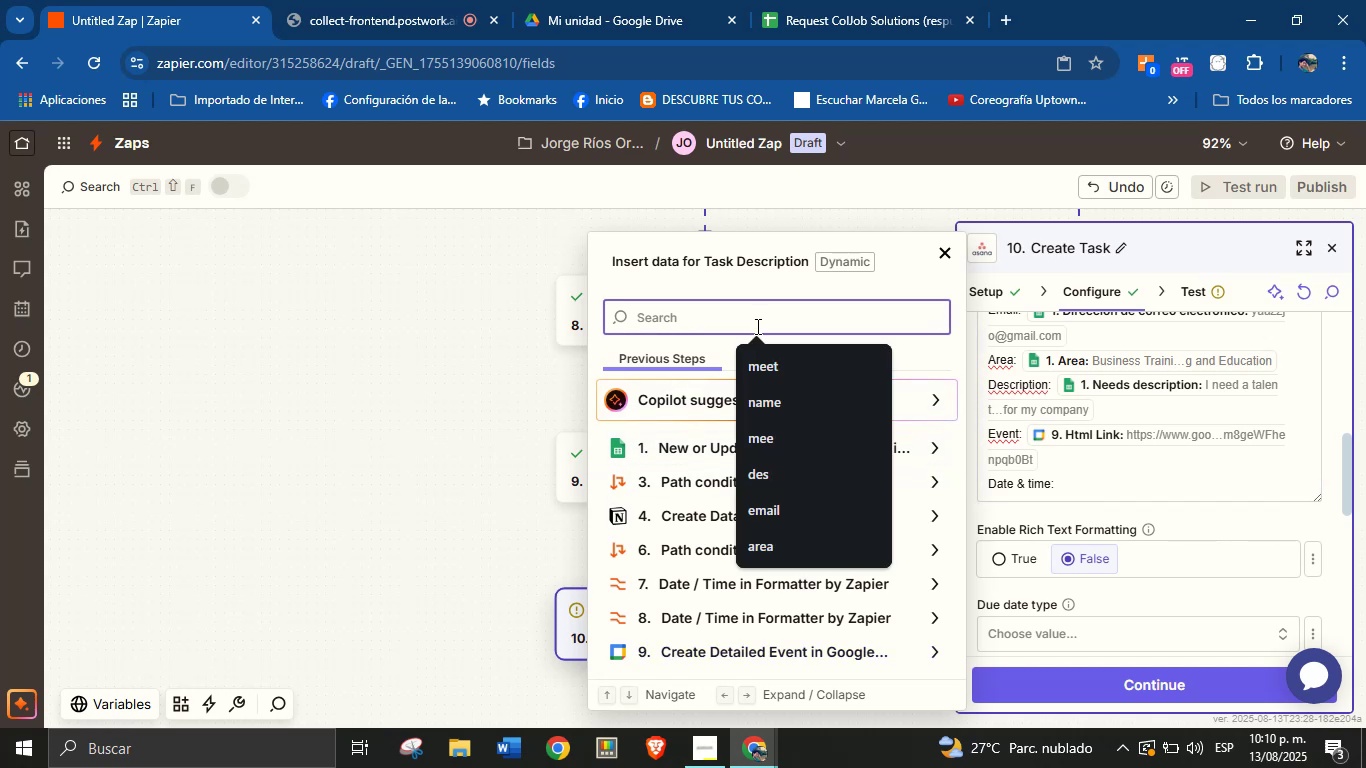 
type(met)
key(Backspace)
type(et)
 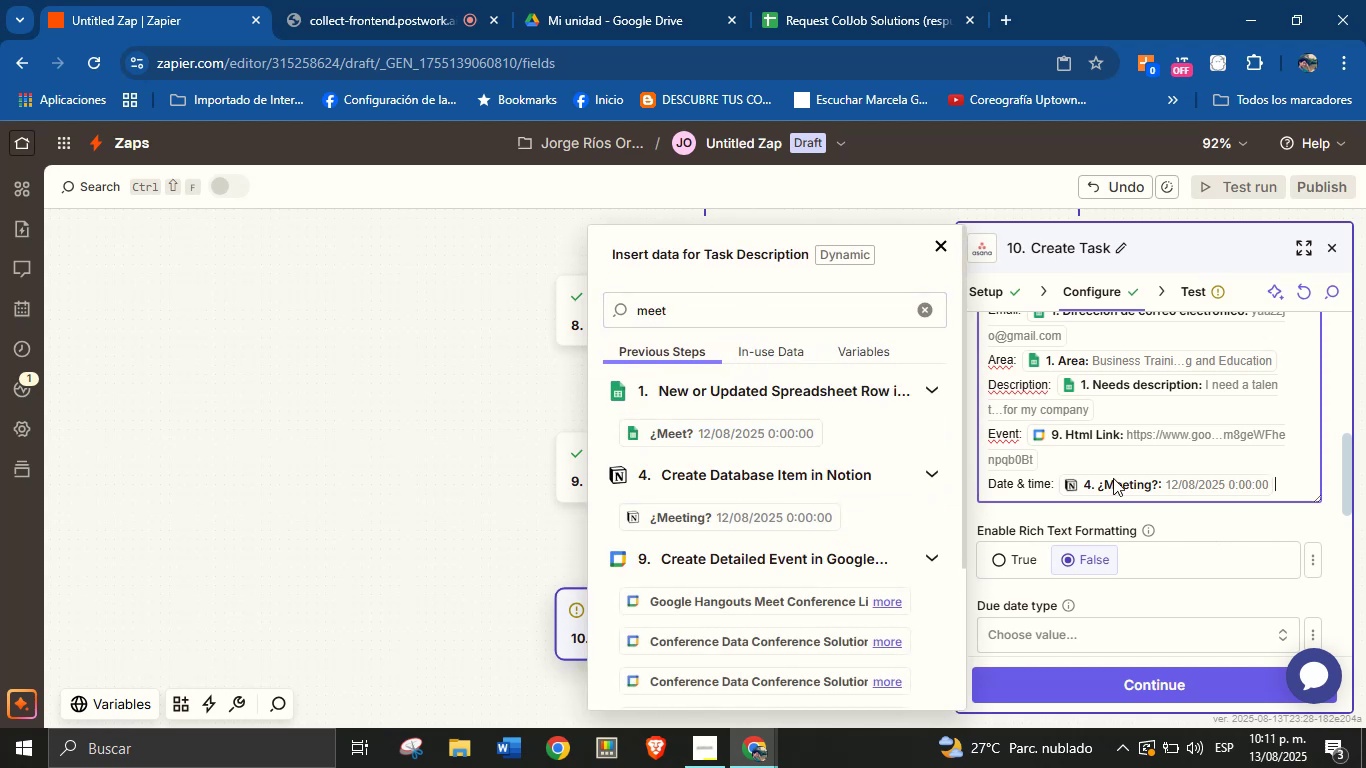 
left_click([1284, 477])
 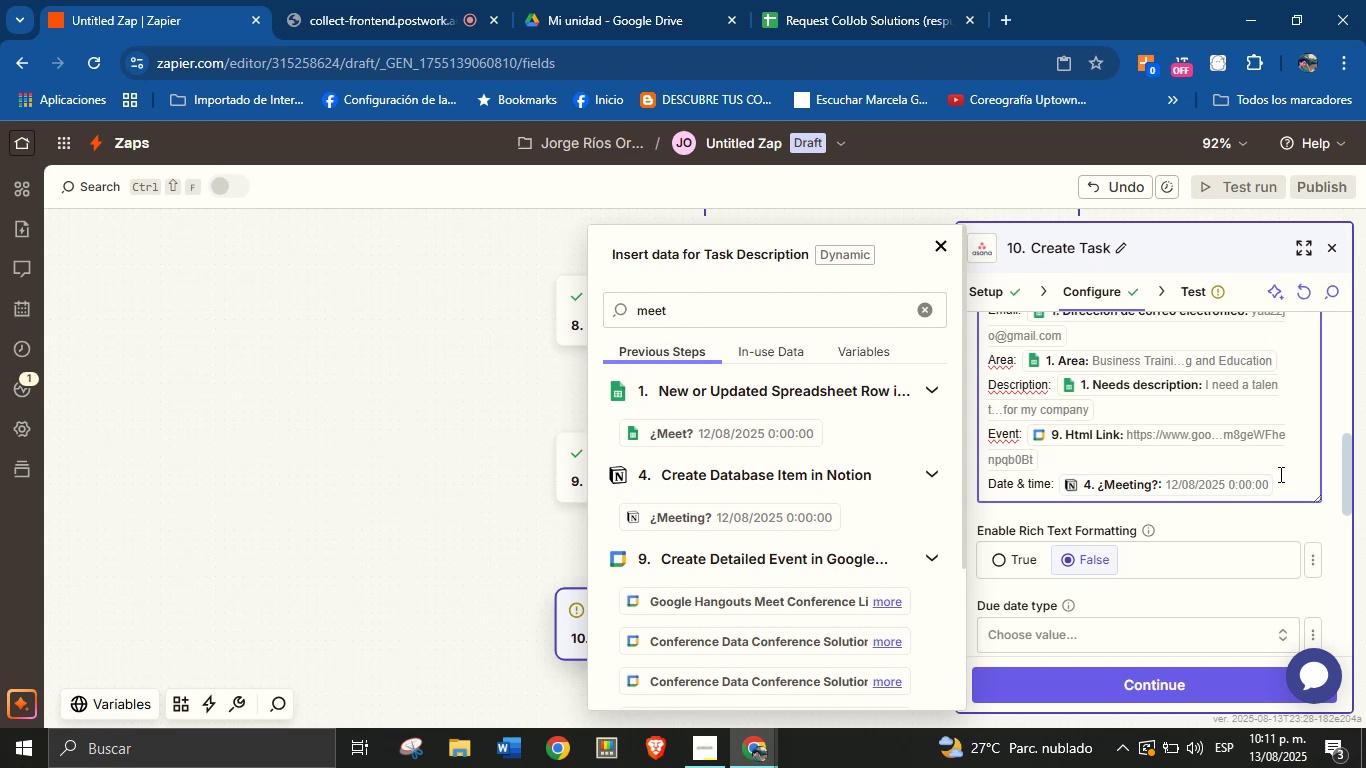 
key(Enter)
 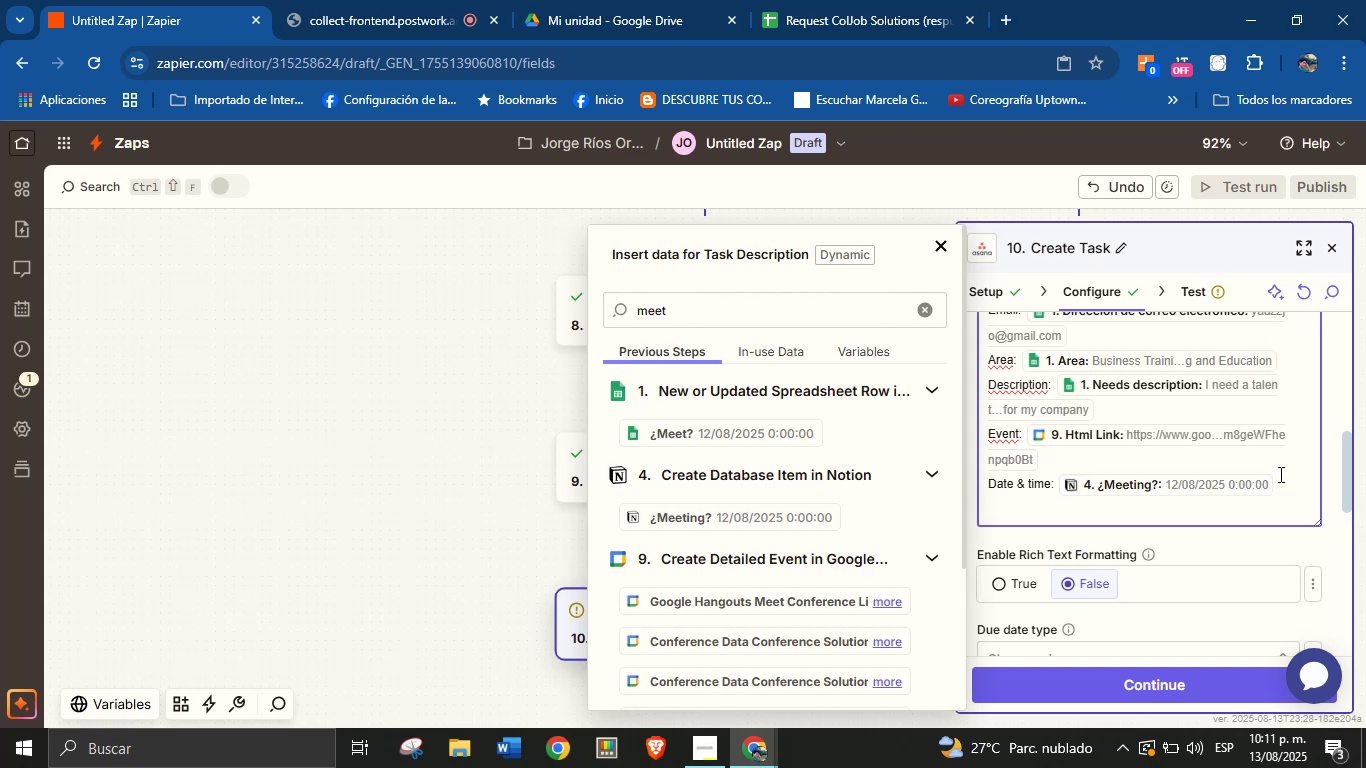 
type(Creayed )
key(Backspace)
key(Backspace)
key(Backspace)
key(Backspace)
type(ted date> )
 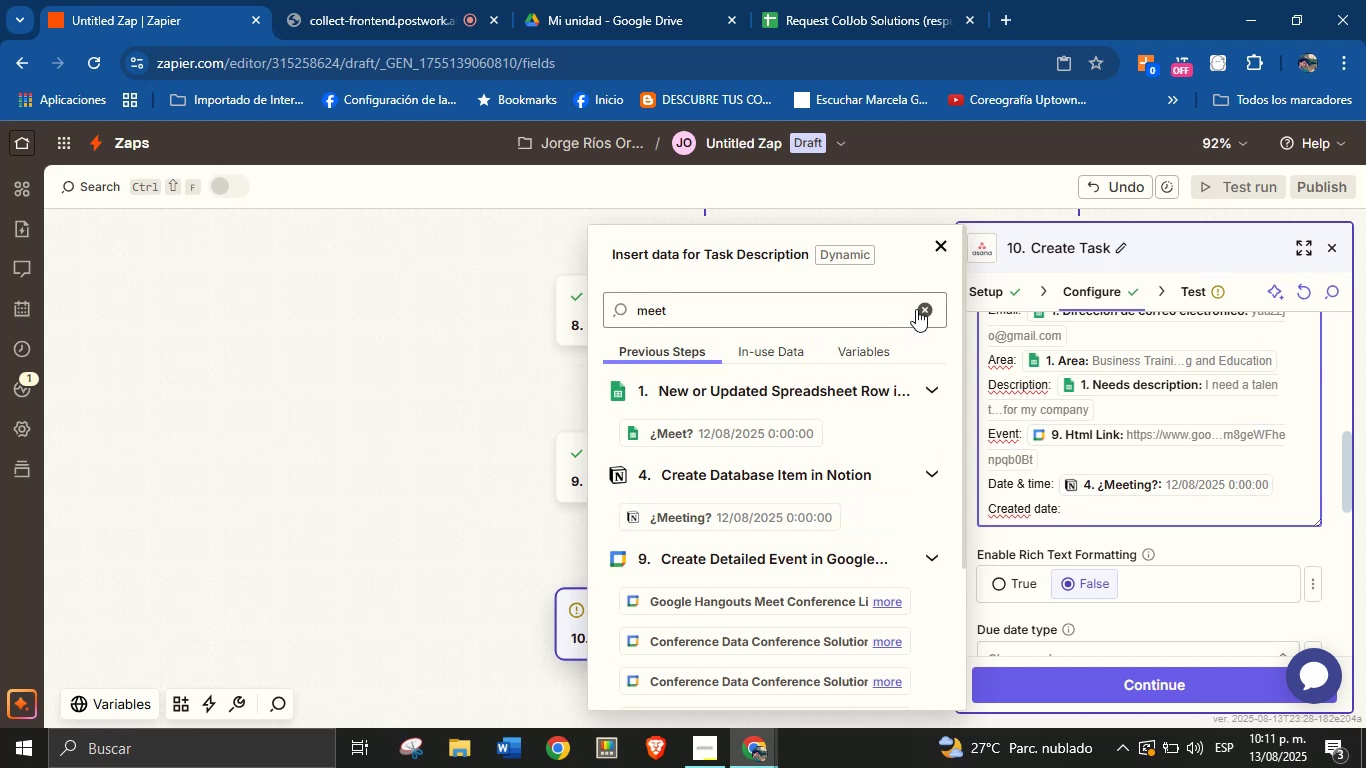 
wait(7.26)
 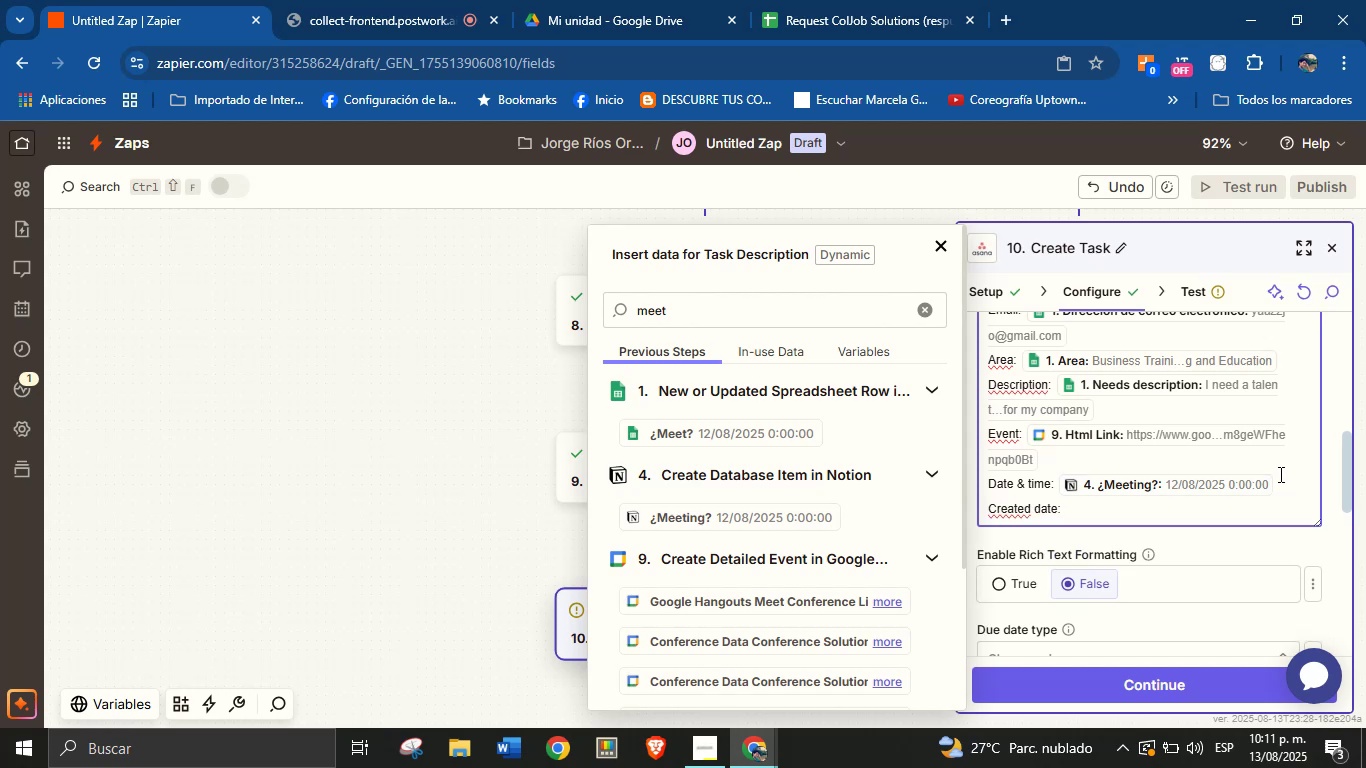 
left_click([932, 441])
 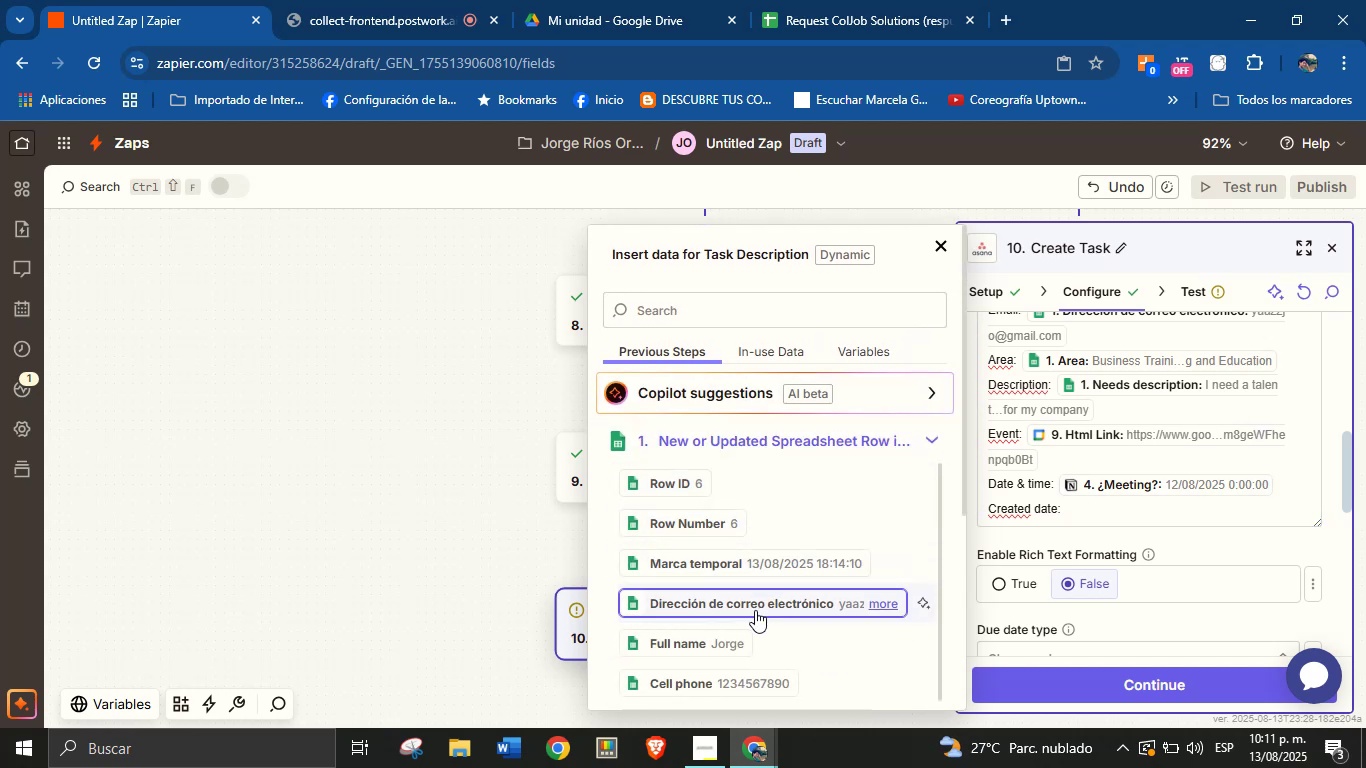 
left_click([744, 558])
 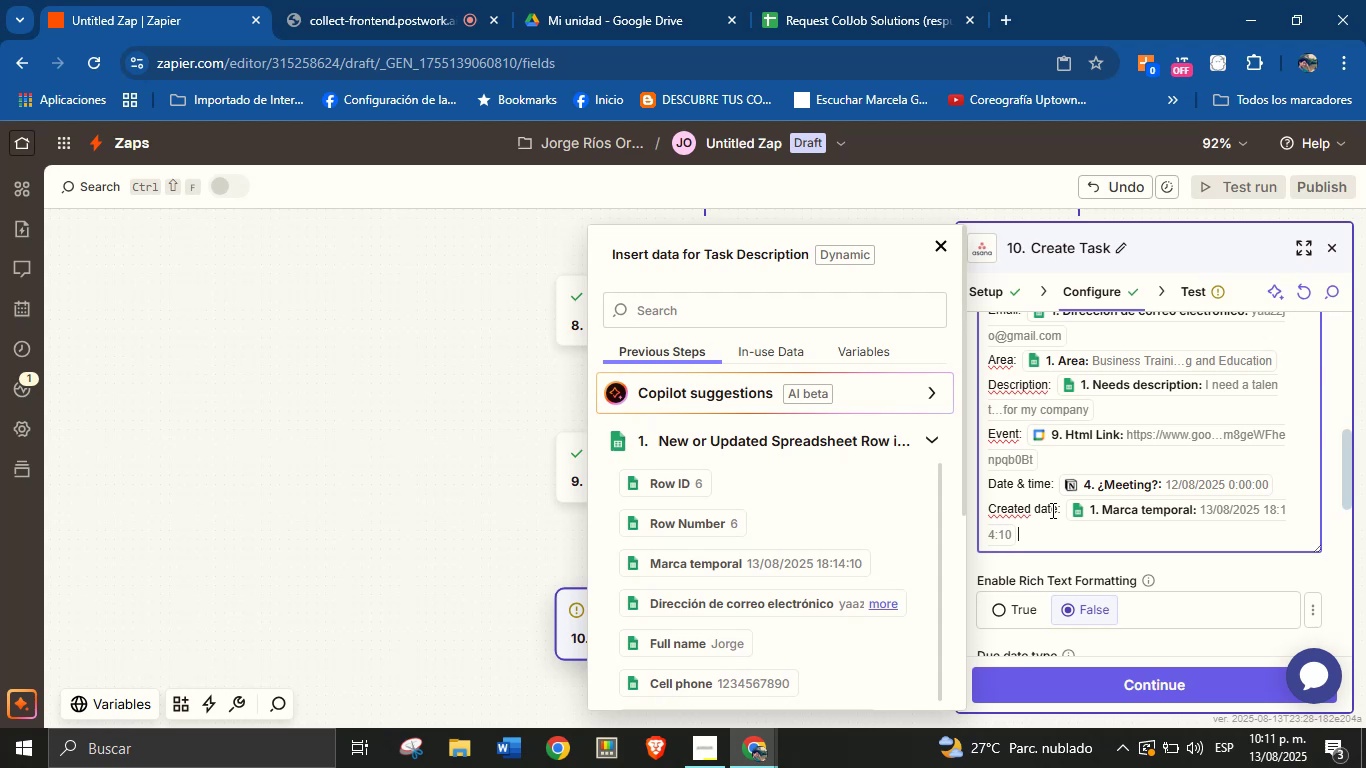 
wait(5.08)
 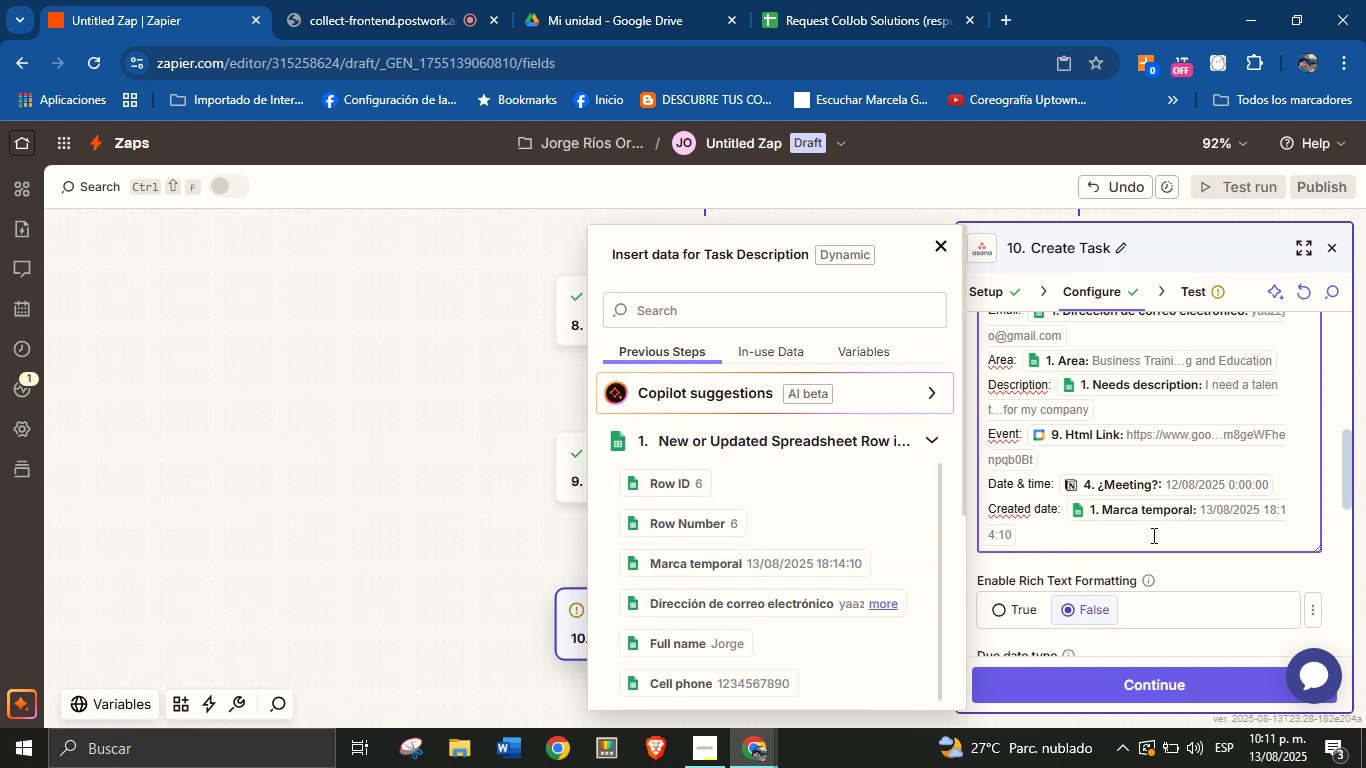 
left_click([1252, 579])
 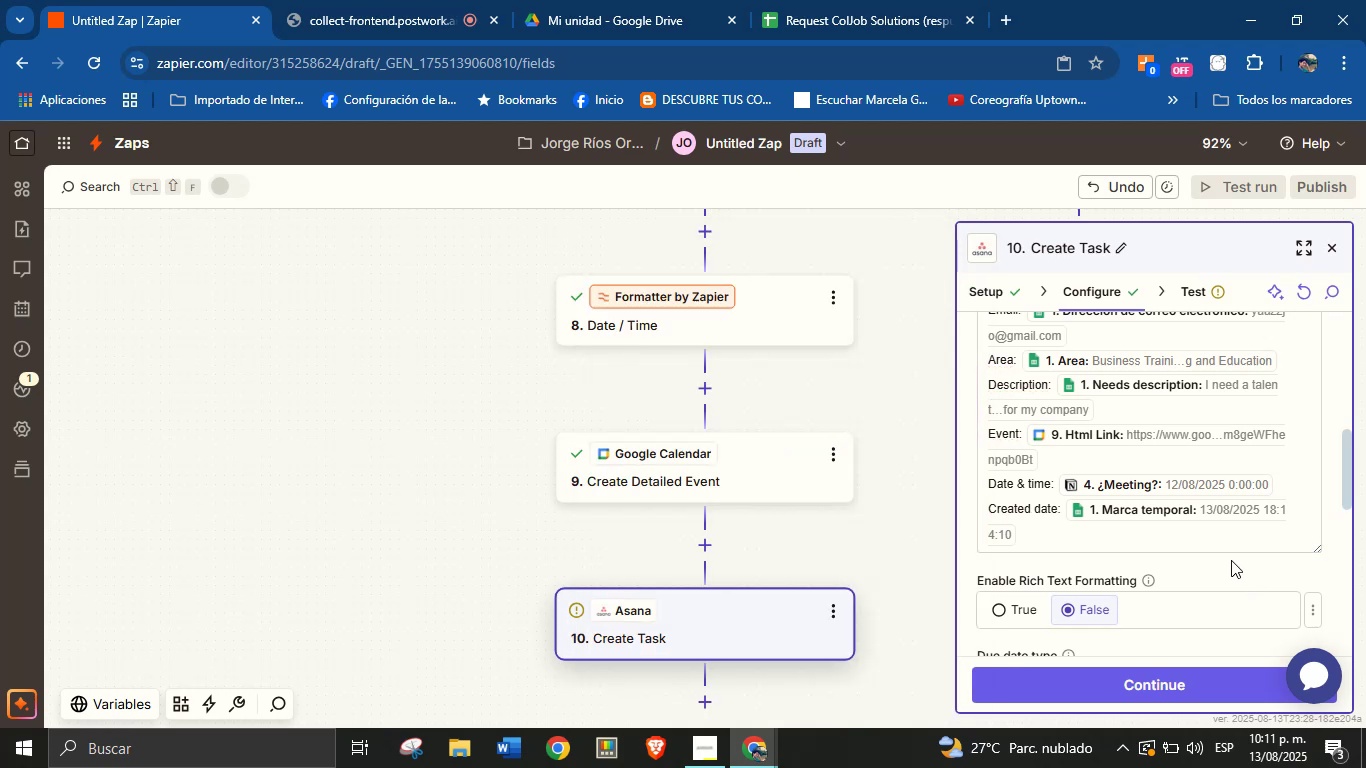 
scroll: coordinate [1212, 549], scroll_direction: down, amount: 1.0
 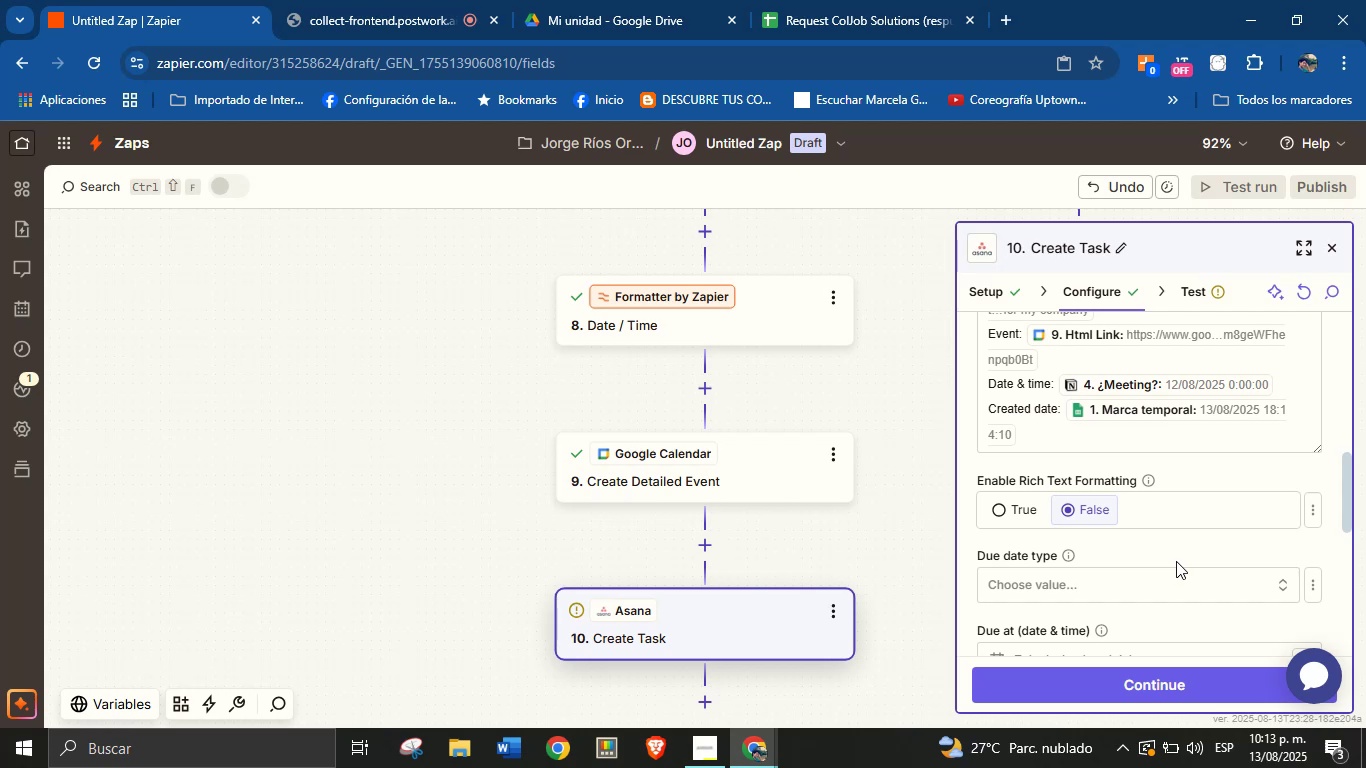 
wait(112.92)
 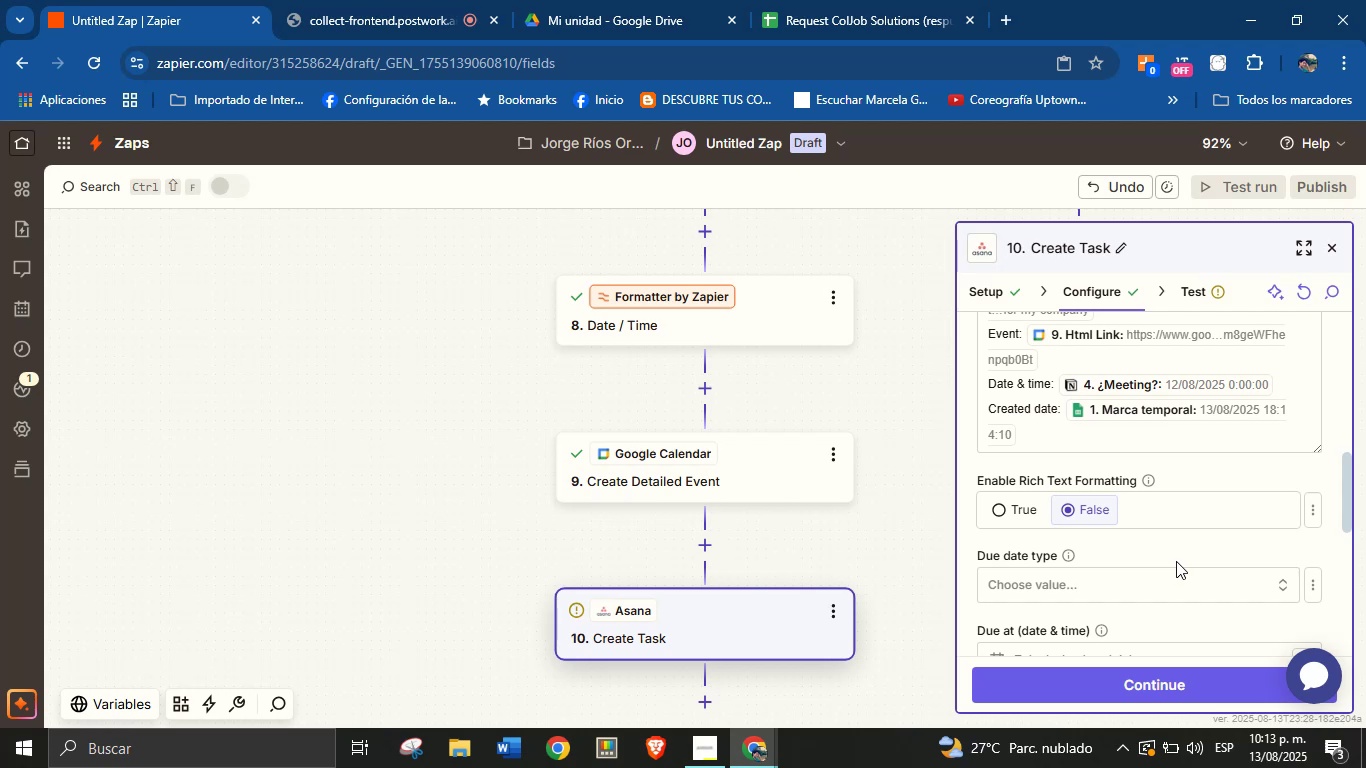 
scroll: coordinate [1190, 543], scroll_direction: down, amount: 1.0
 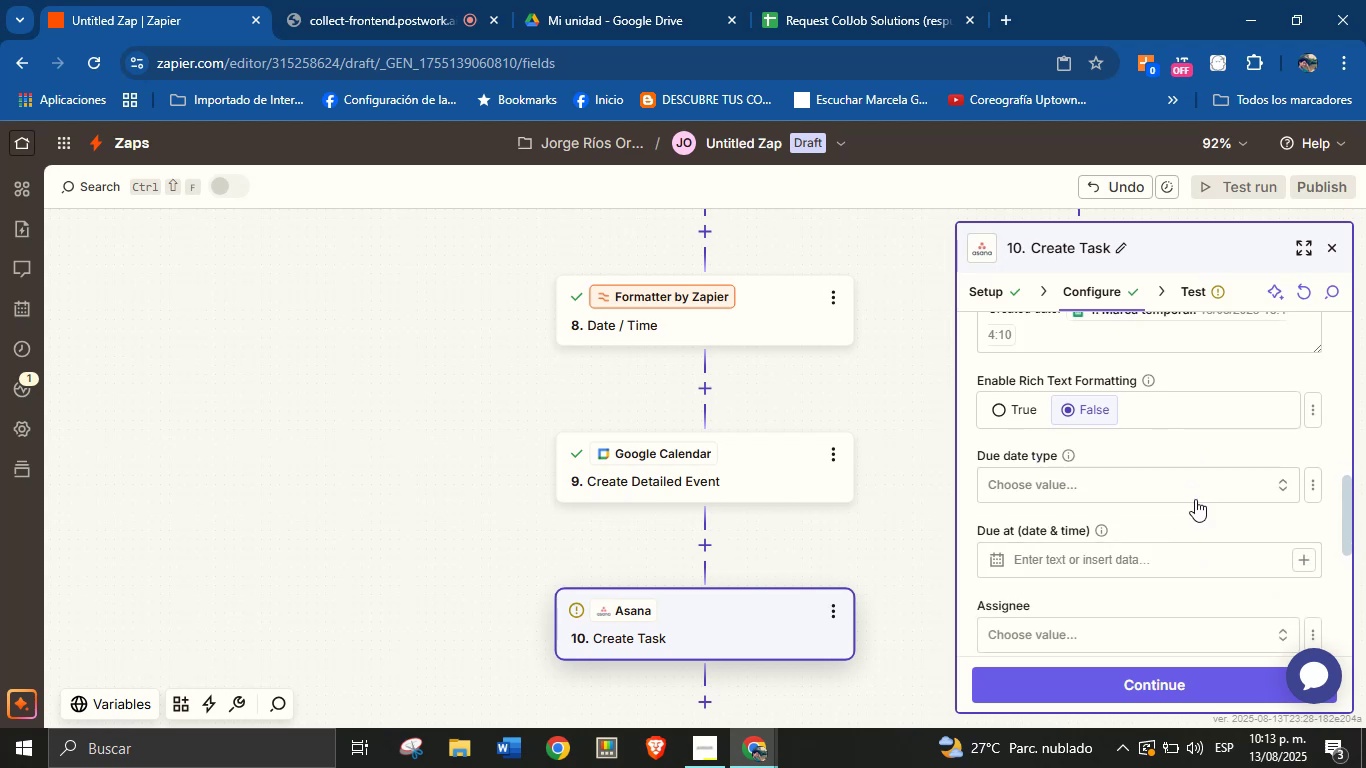 
scroll: coordinate [1194, 477], scroll_direction: up, amount: 1.0
 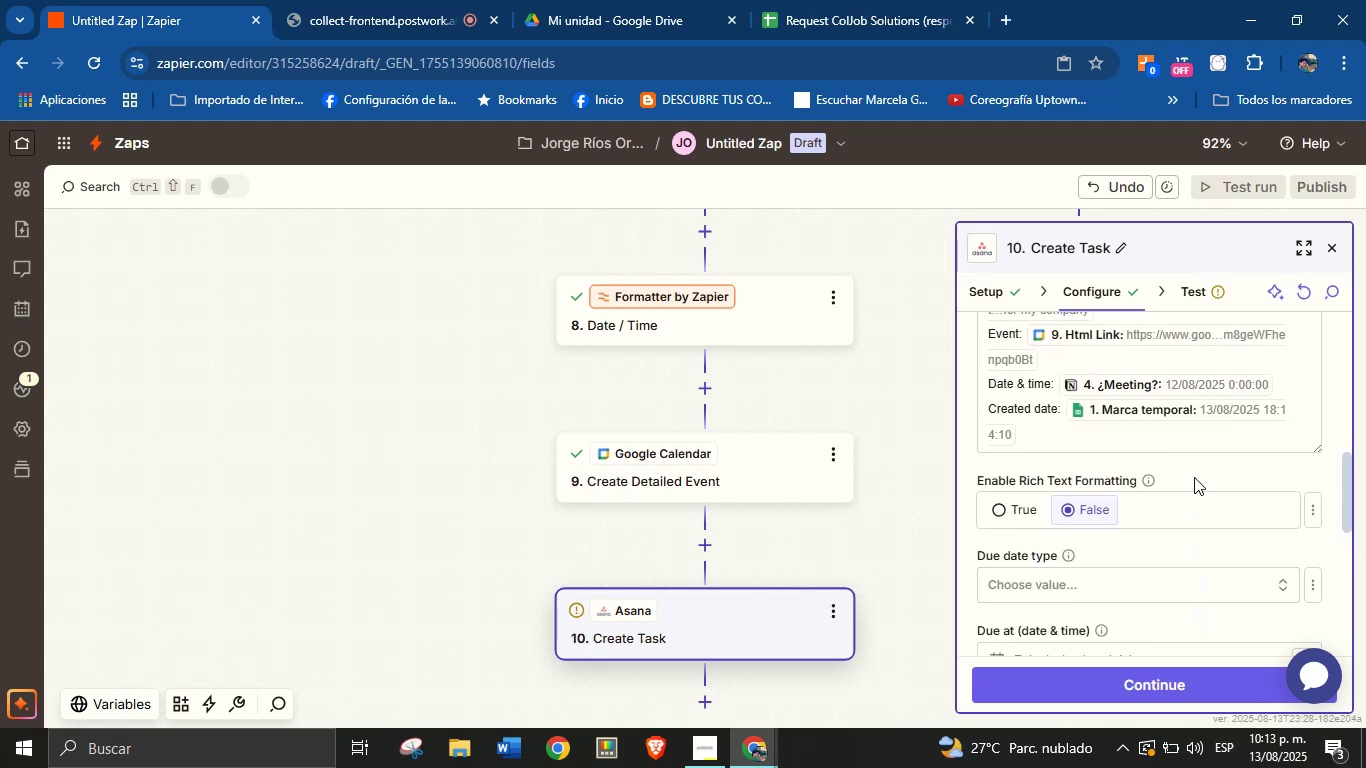 
left_click([1194, 477])
 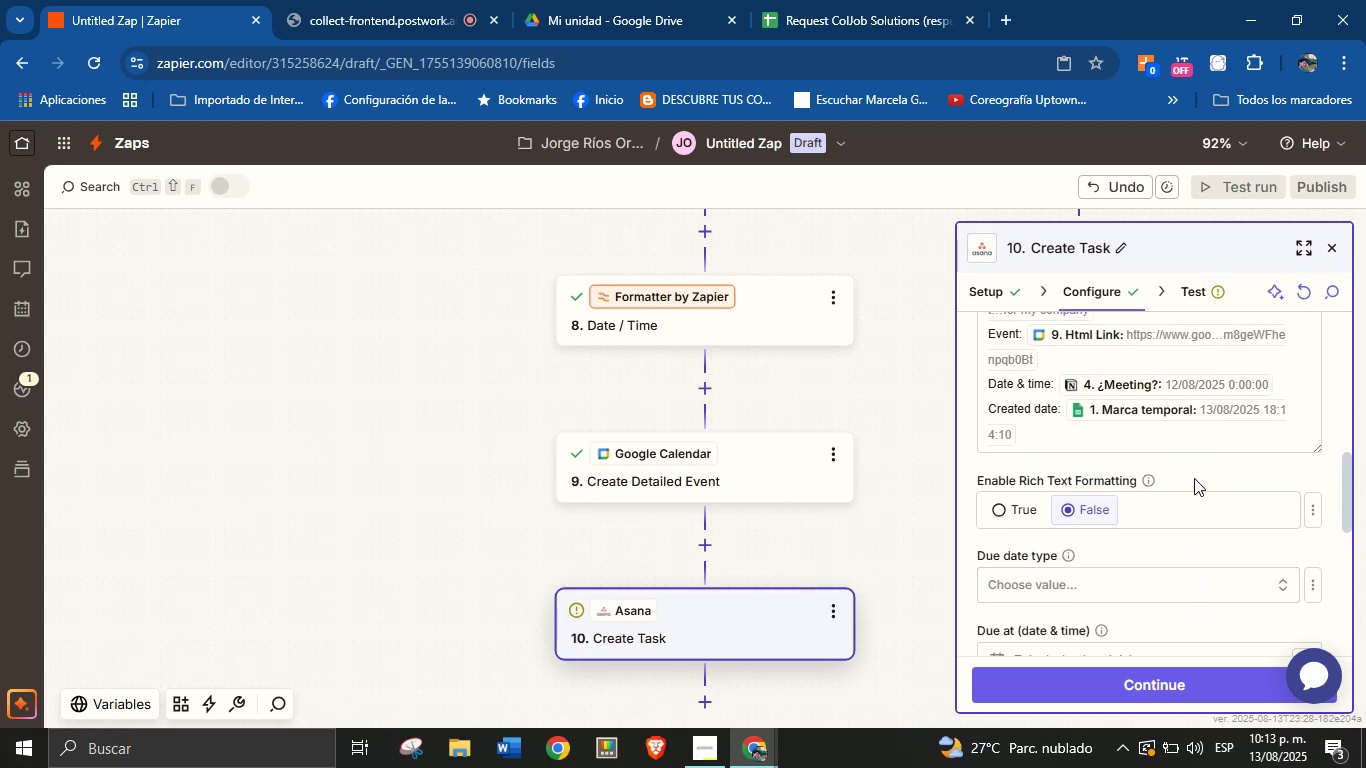 
scroll: coordinate [1175, 487], scroll_direction: down, amount: 2.0
 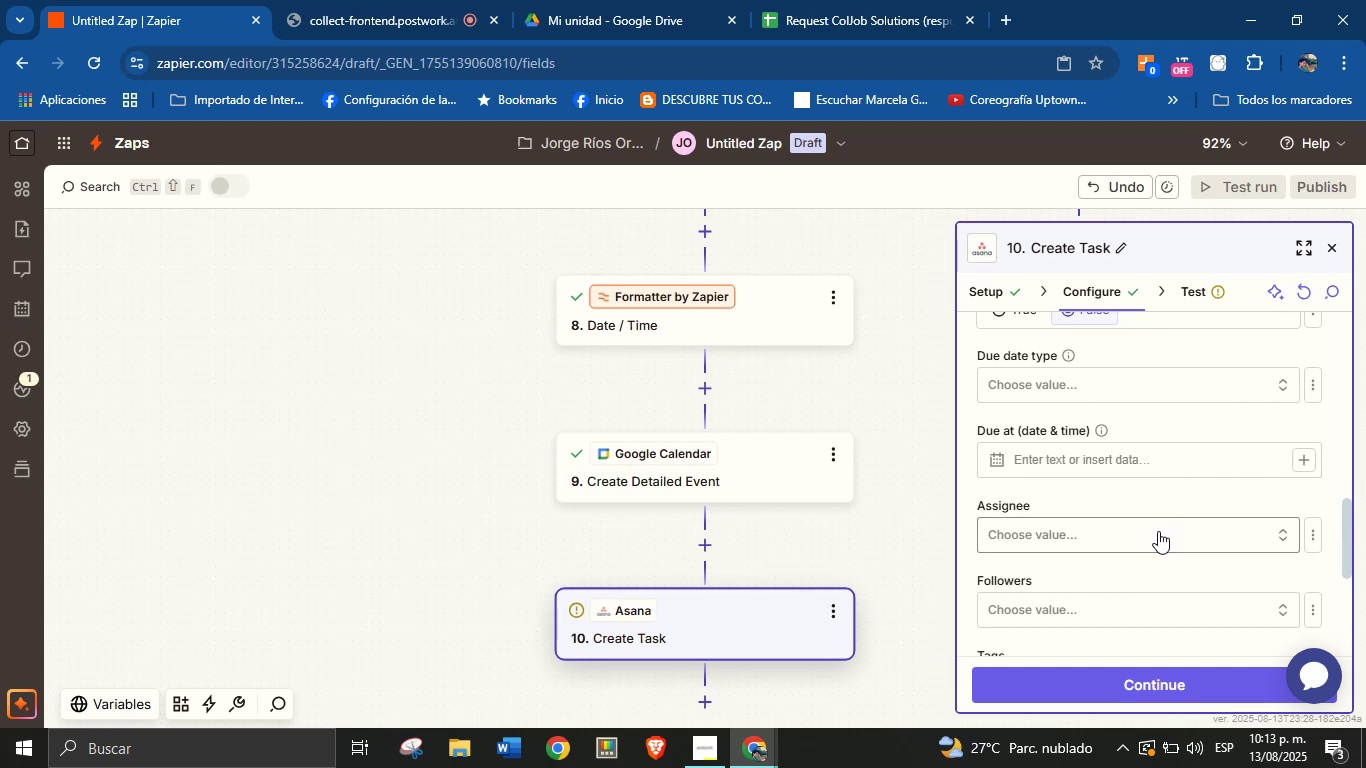 
left_click([1165, 502])
 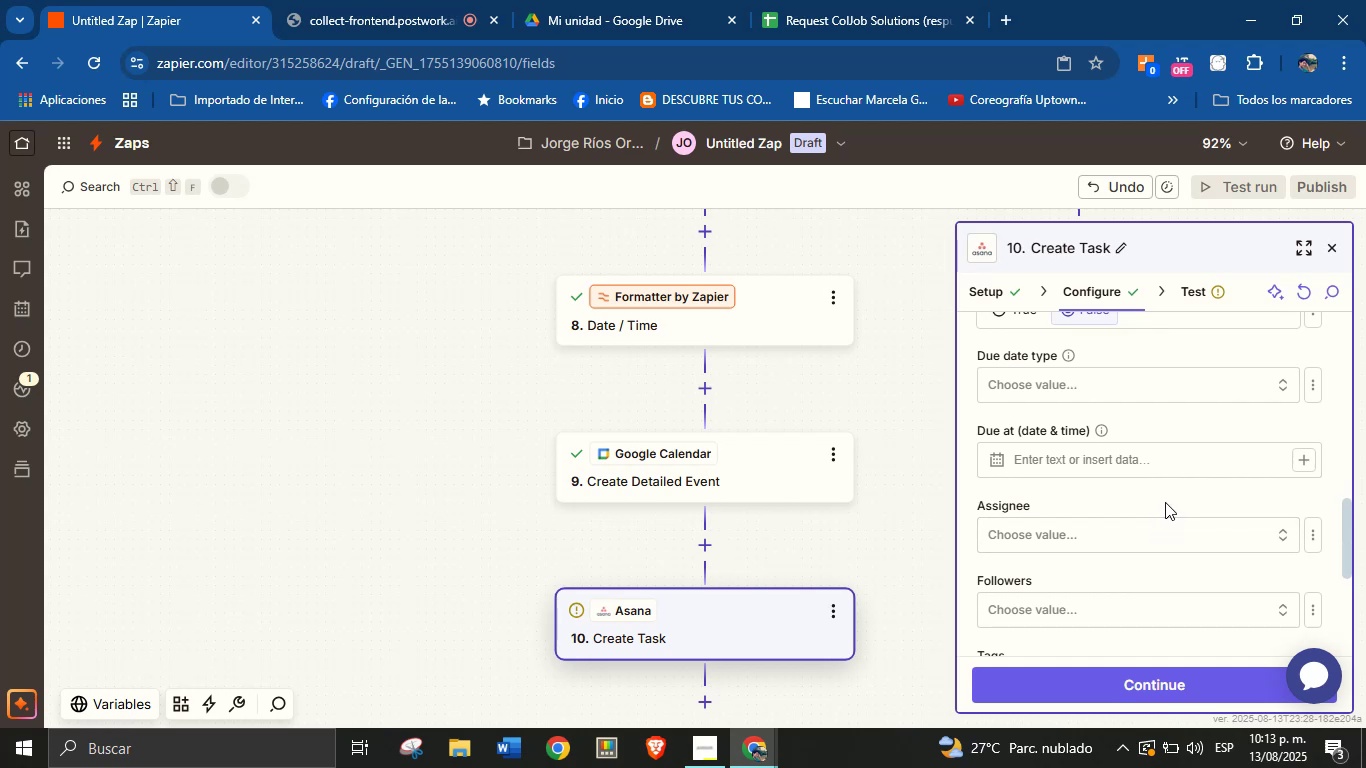 
scroll: coordinate [1165, 502], scroll_direction: up, amount: 1.0
 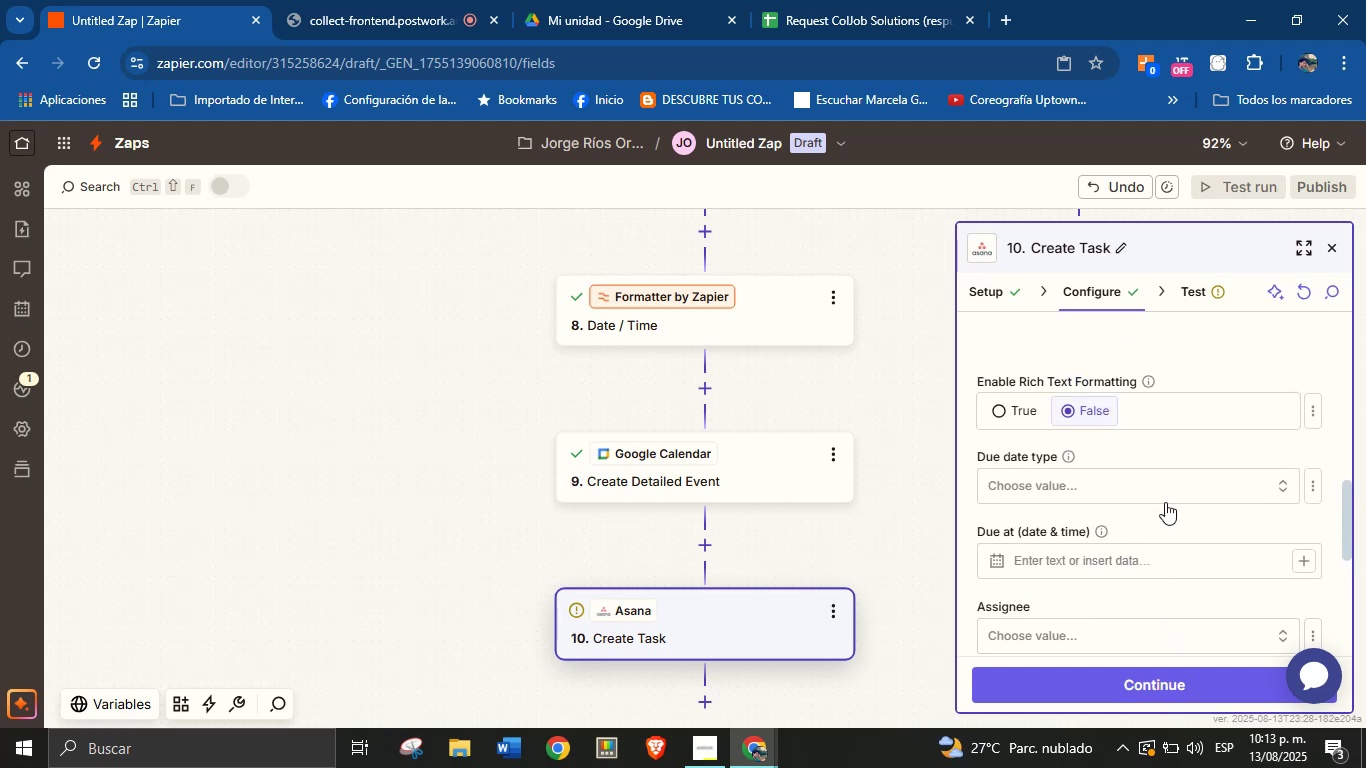 
scroll: coordinate [1159, 468], scroll_direction: down, amount: 8.0
 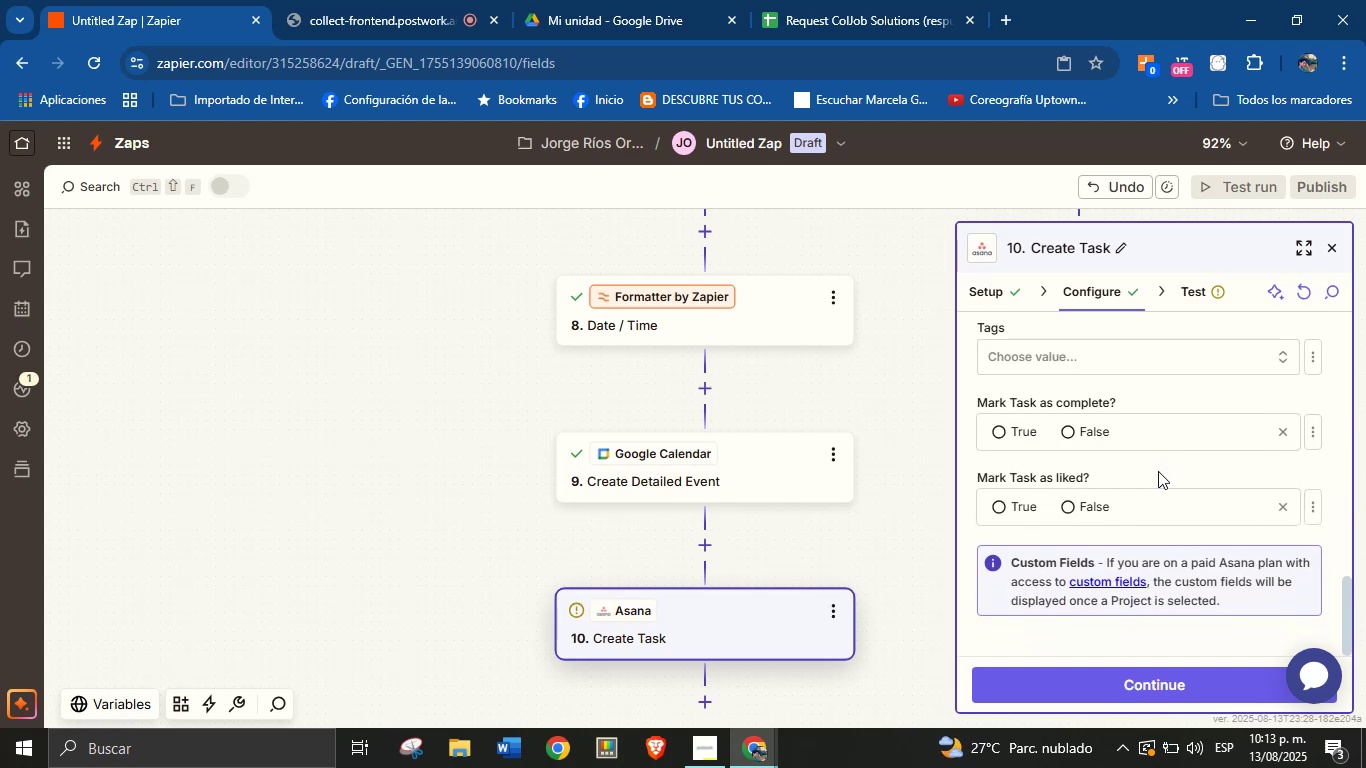 
scroll: coordinate [1139, 470], scroll_direction: up, amount: 9.0
 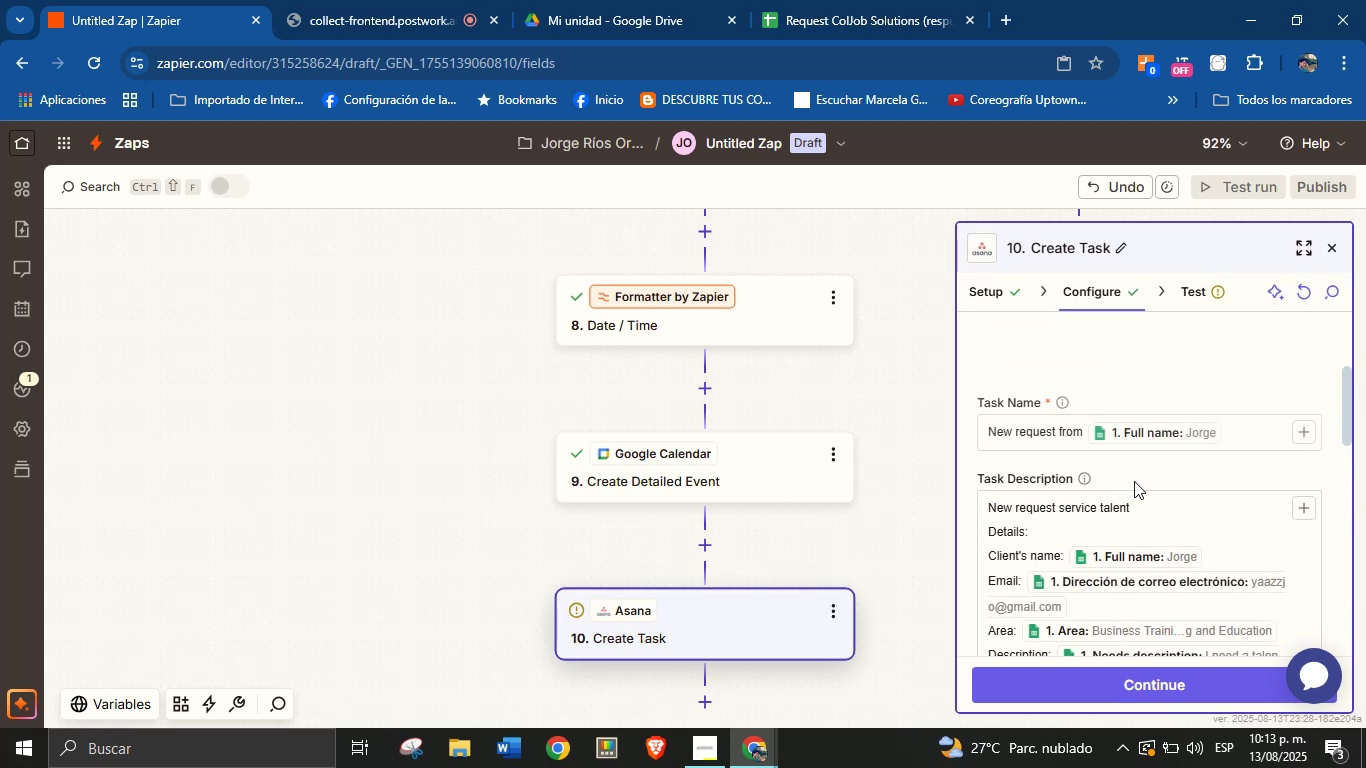 
scroll: coordinate [1122, 559], scroll_direction: down, amount: 11.0
 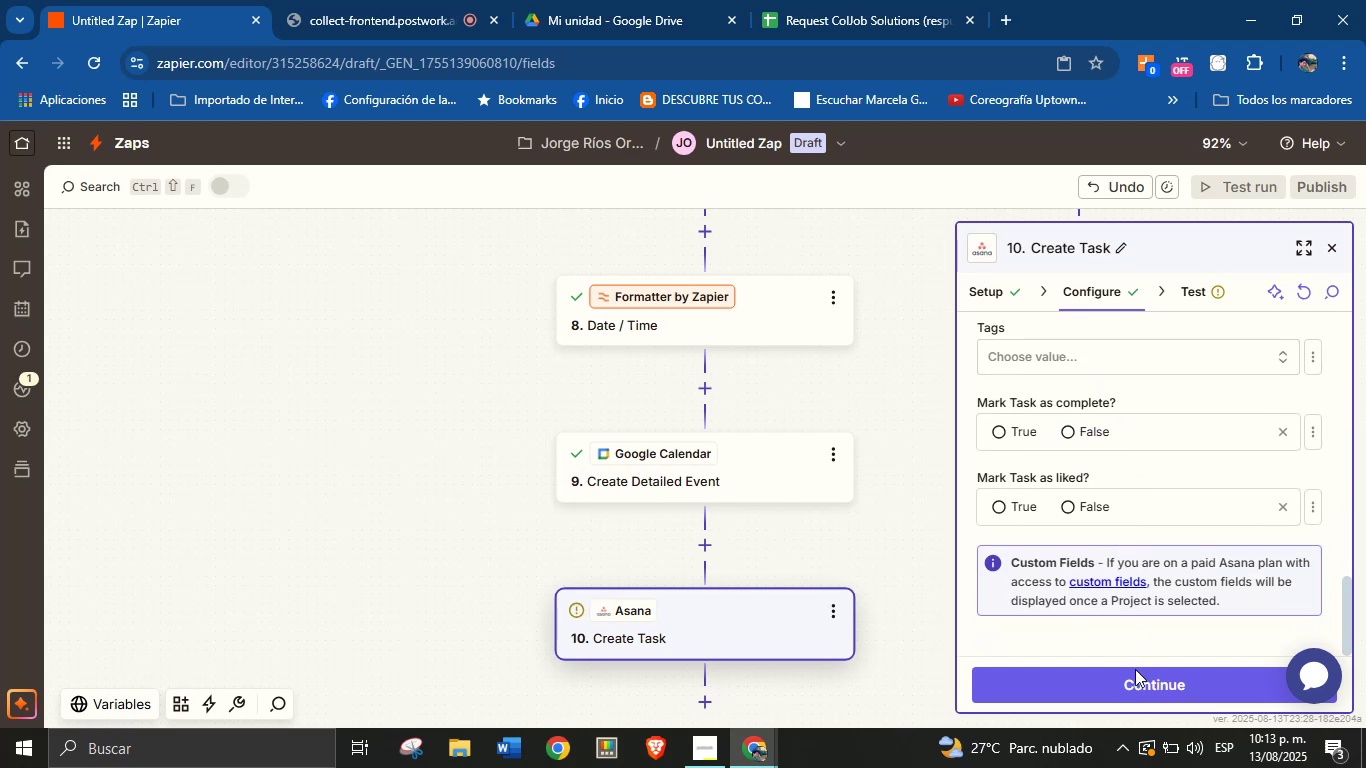 
left_click([1136, 685])
 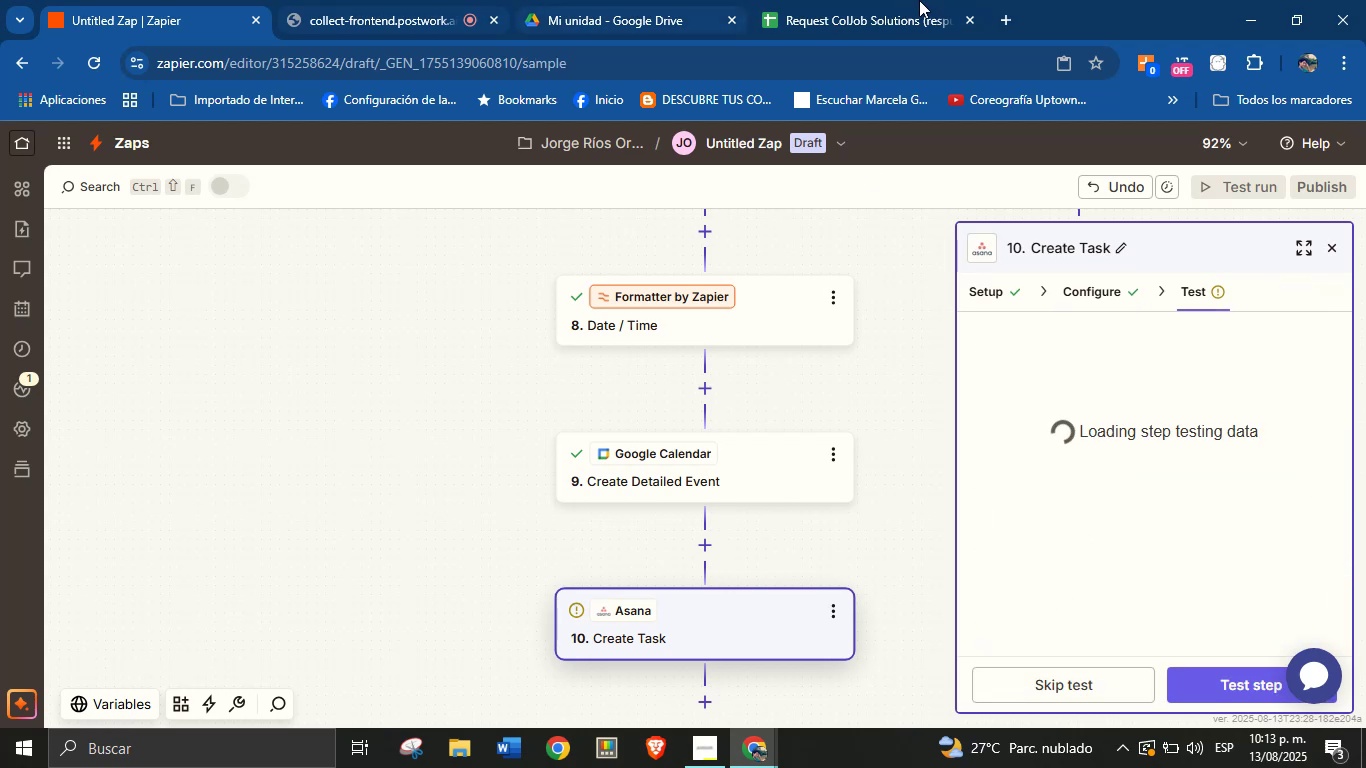 
left_click([1012, 20])
 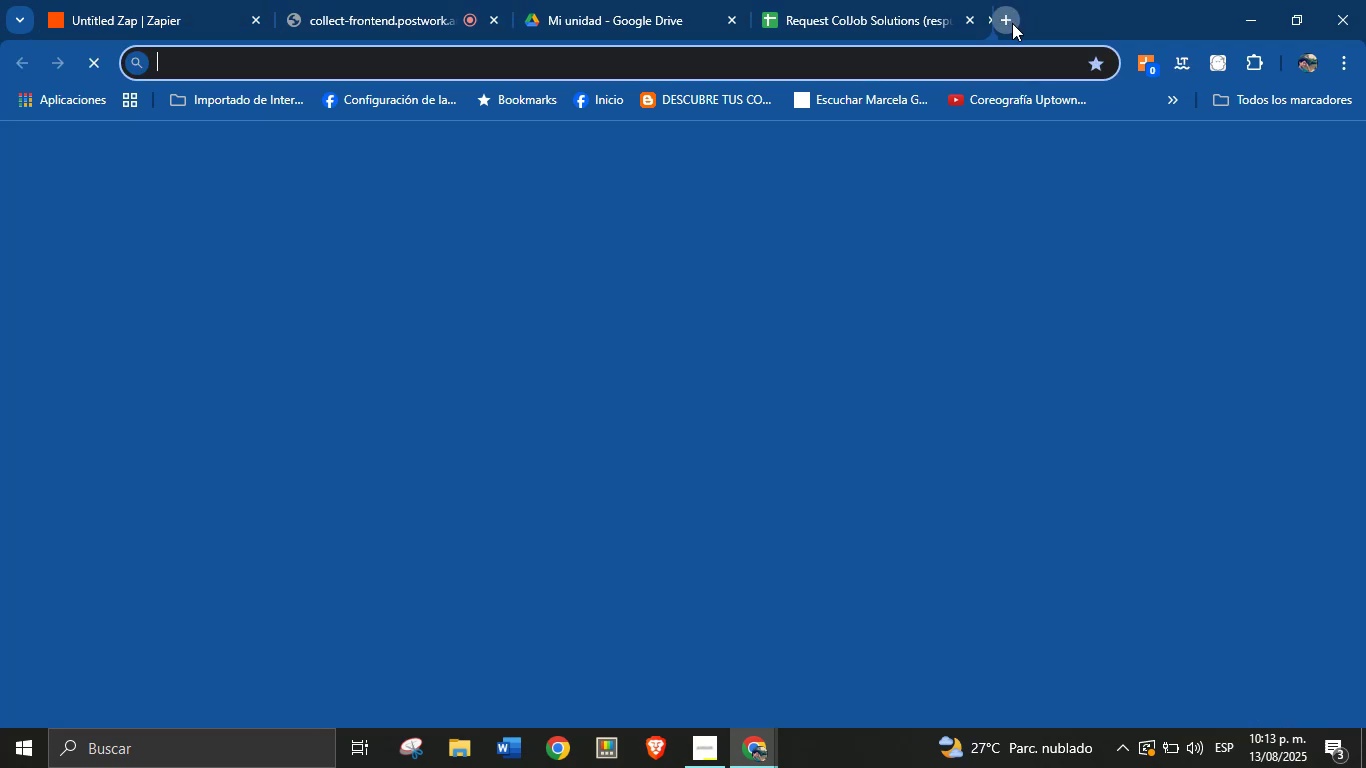 
type(asa)
 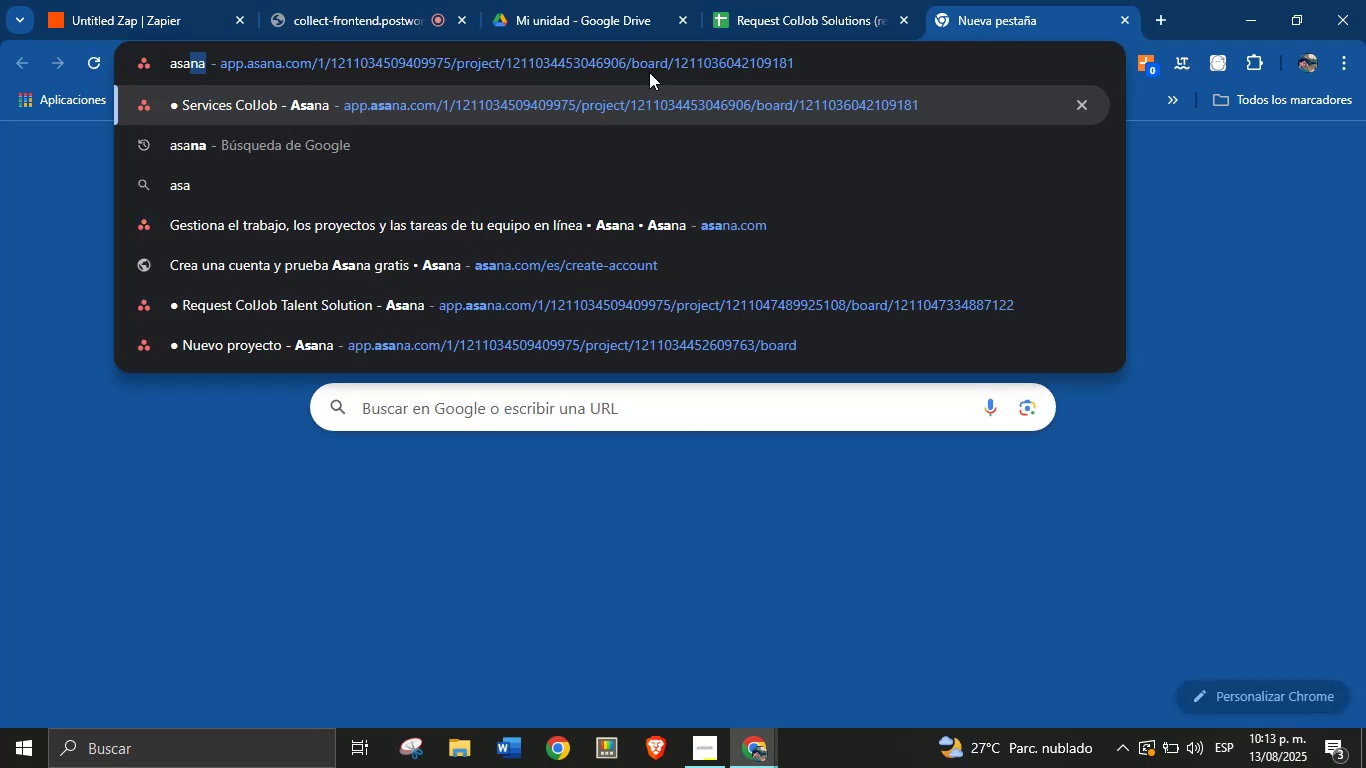 
left_click([529, 108])
 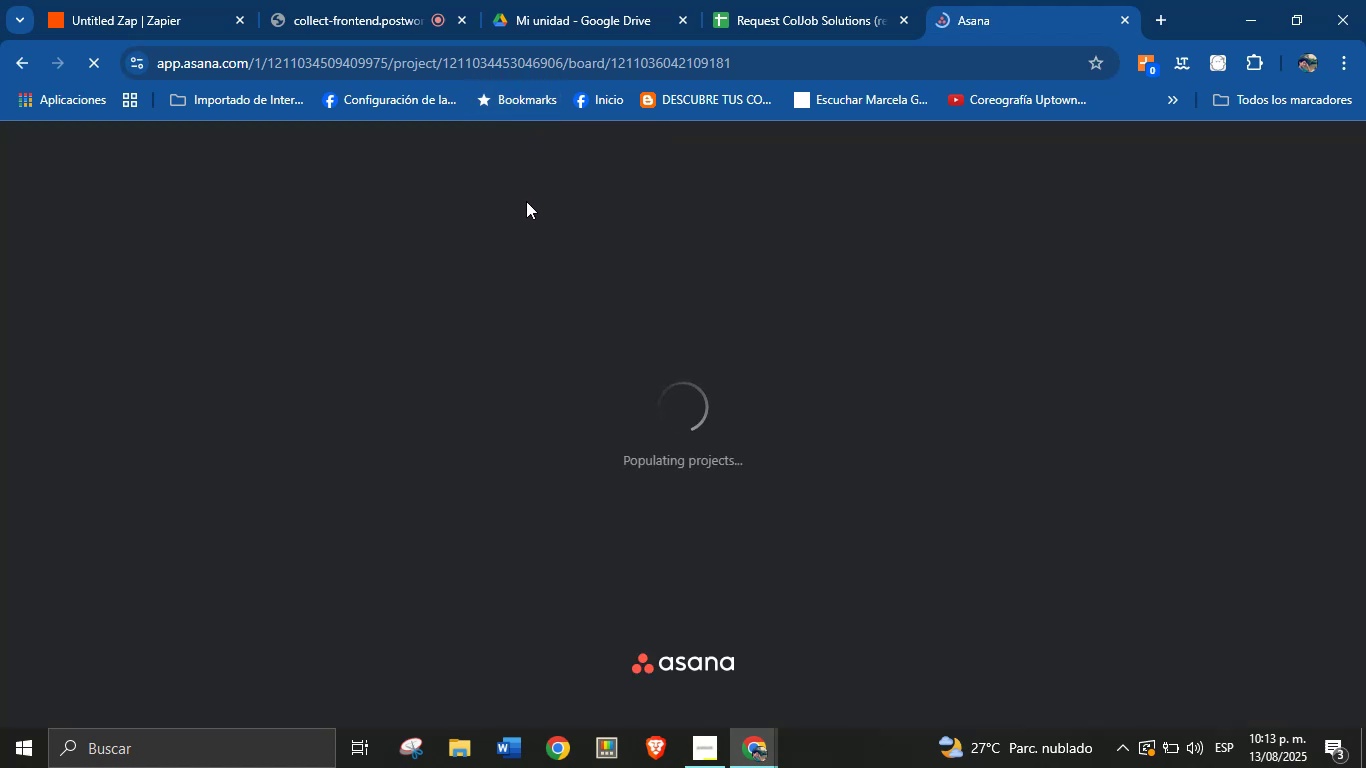 
wait(16.3)
 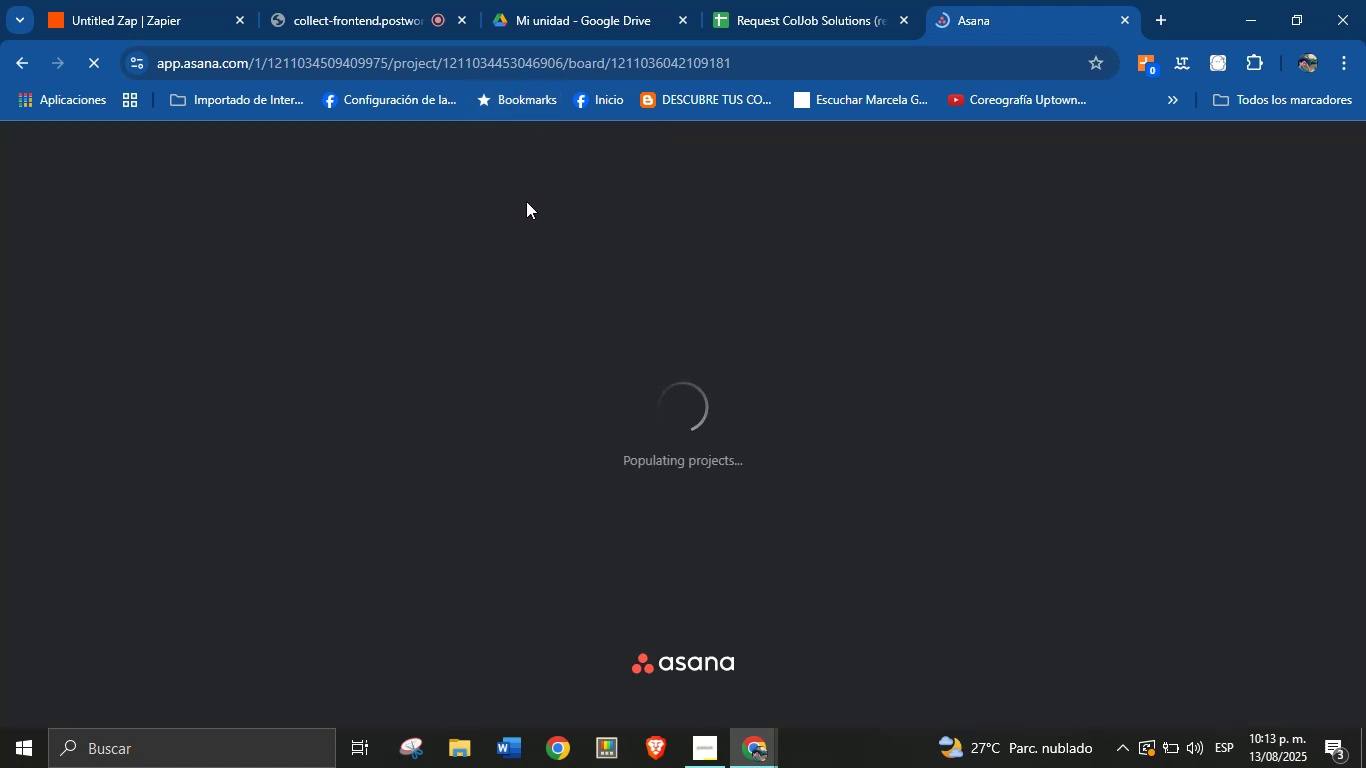 
left_click([174, 0])
 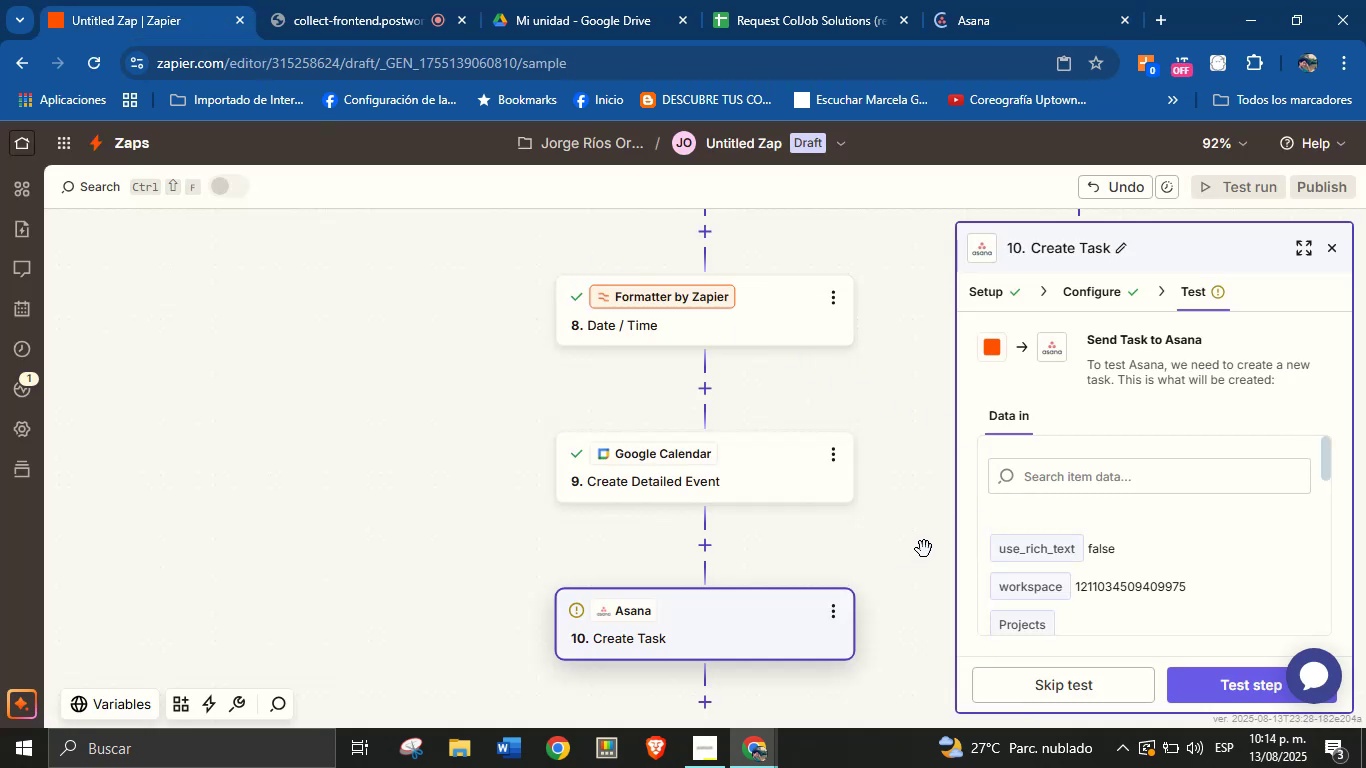 
scroll: coordinate [1046, 491], scroll_direction: down, amount: 1.0
 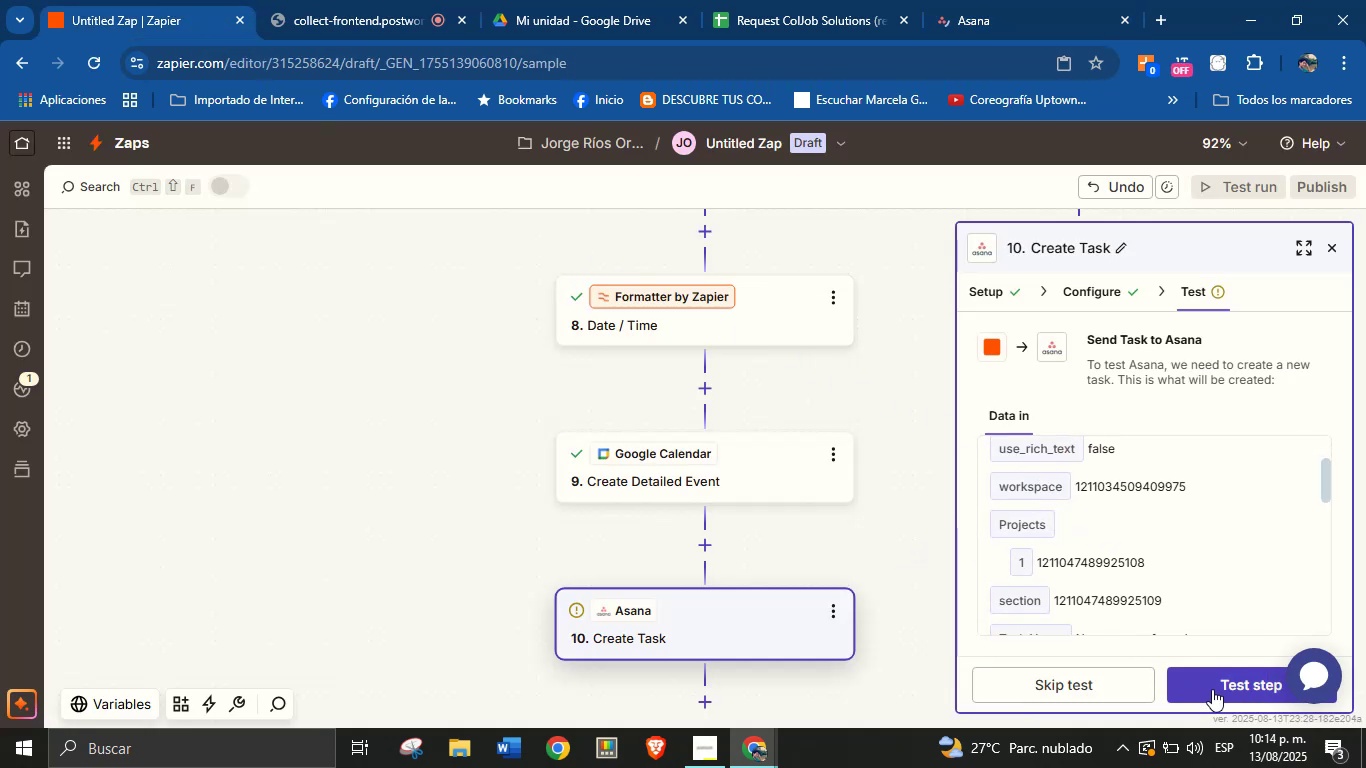 
left_click([1212, 689])
 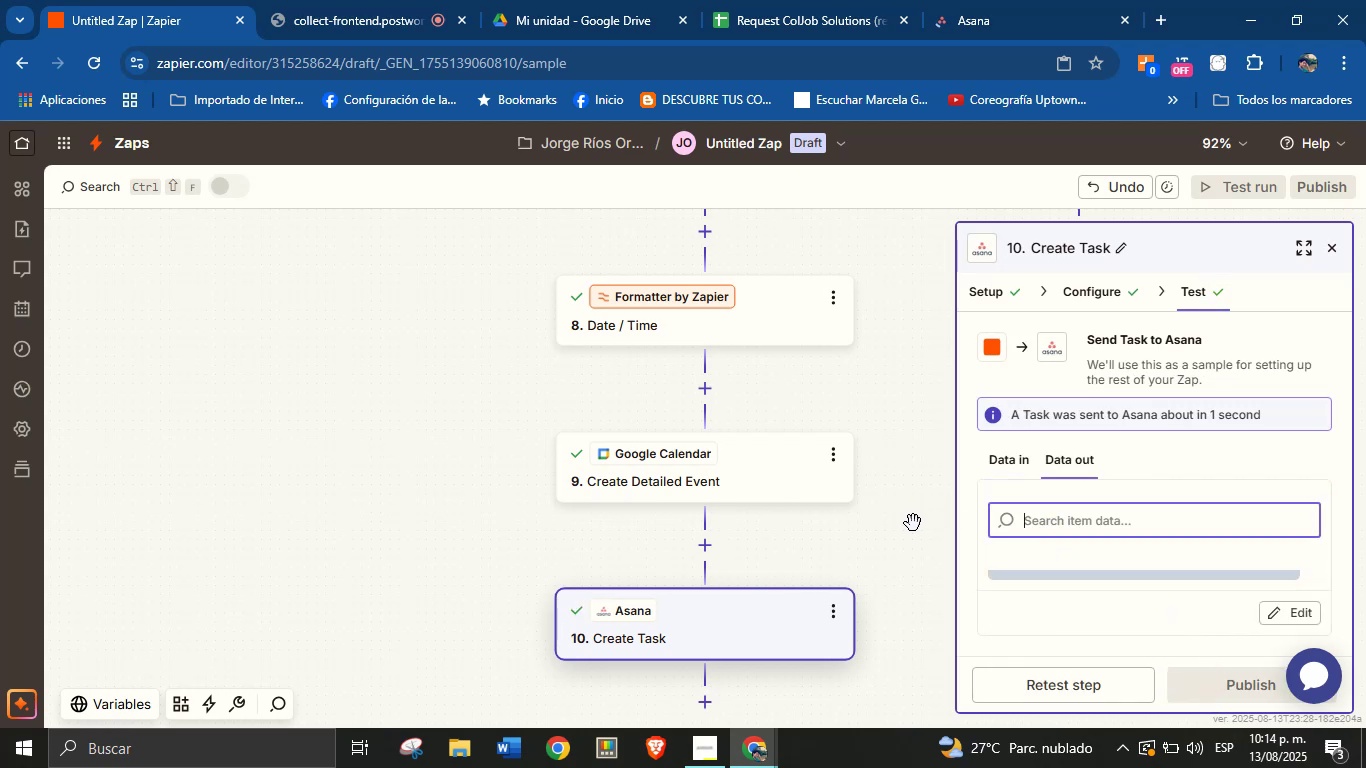 
wait(13.64)
 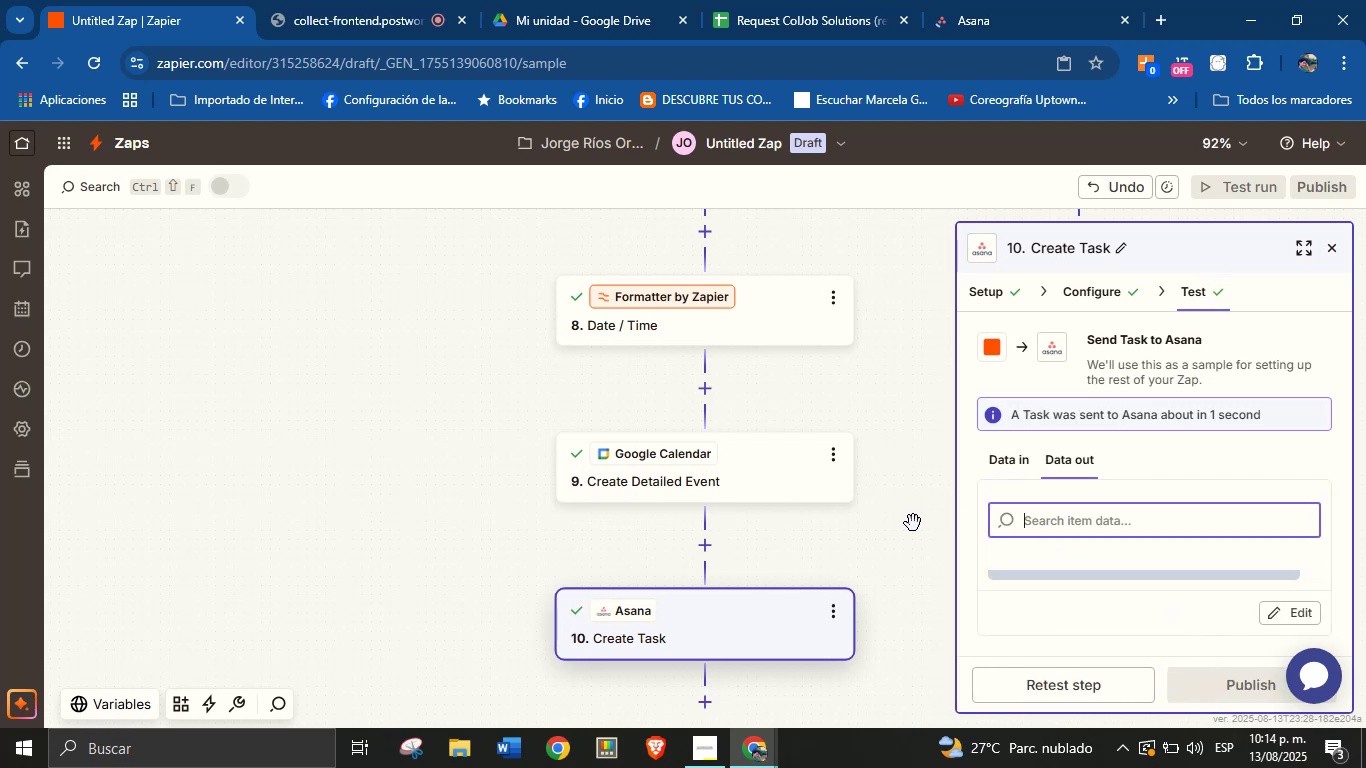 
left_click_drag(start_coordinate=[900, 575], to_coordinate=[914, 454])
 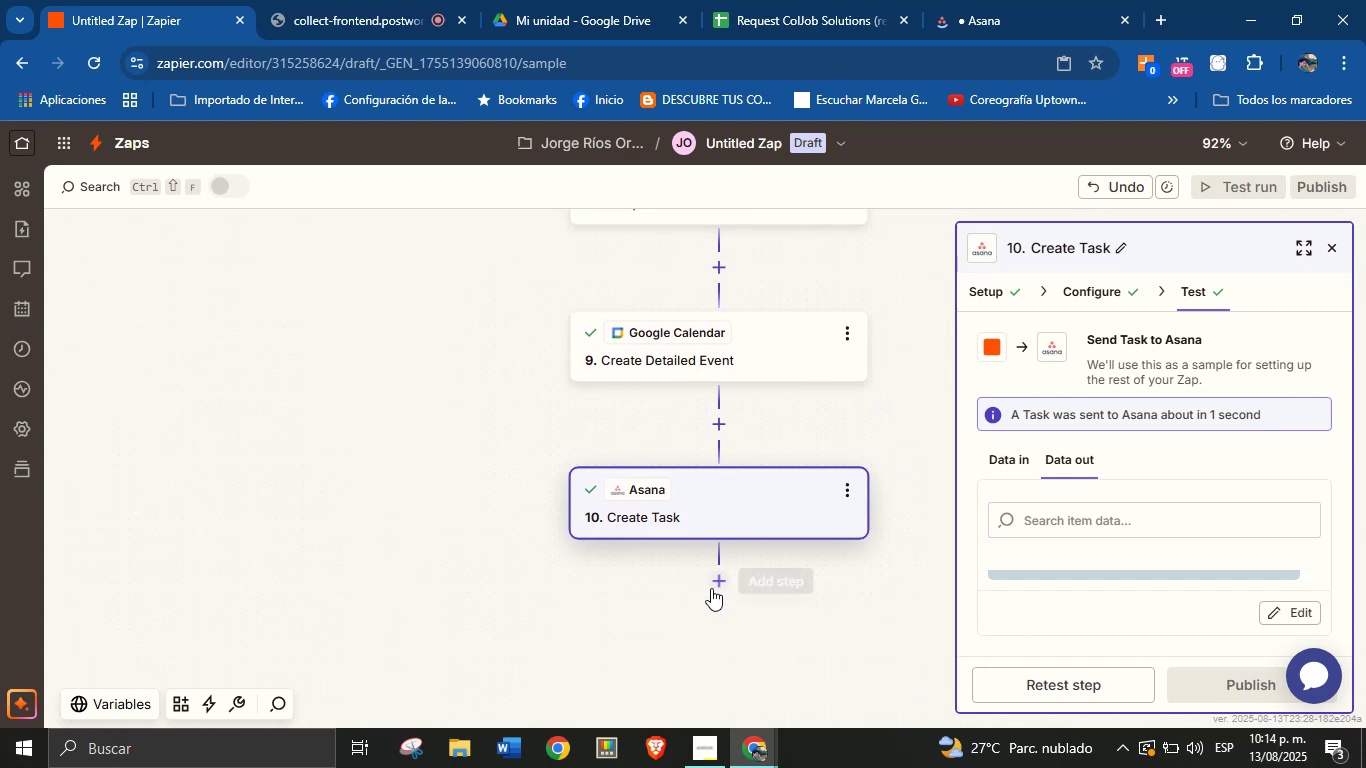 
left_click([711, 584])
 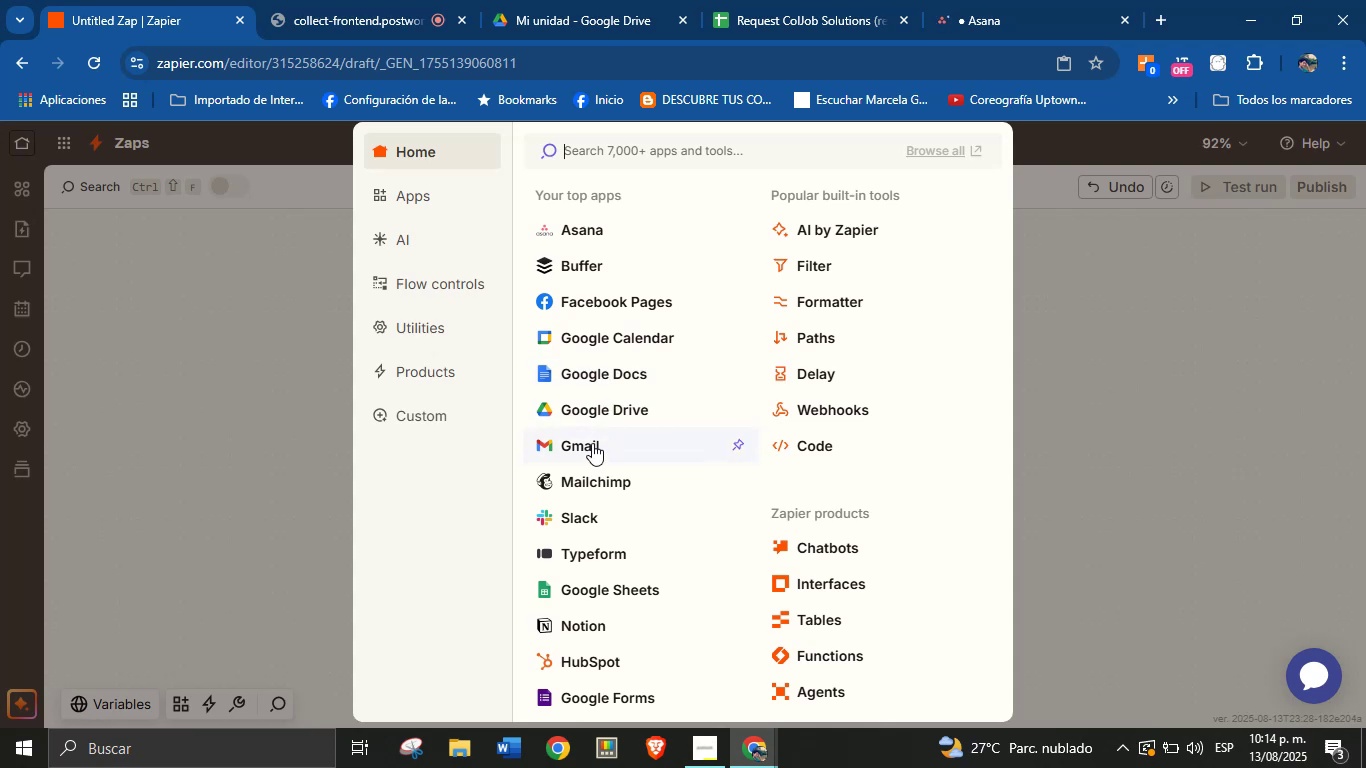 
wait(7.16)
 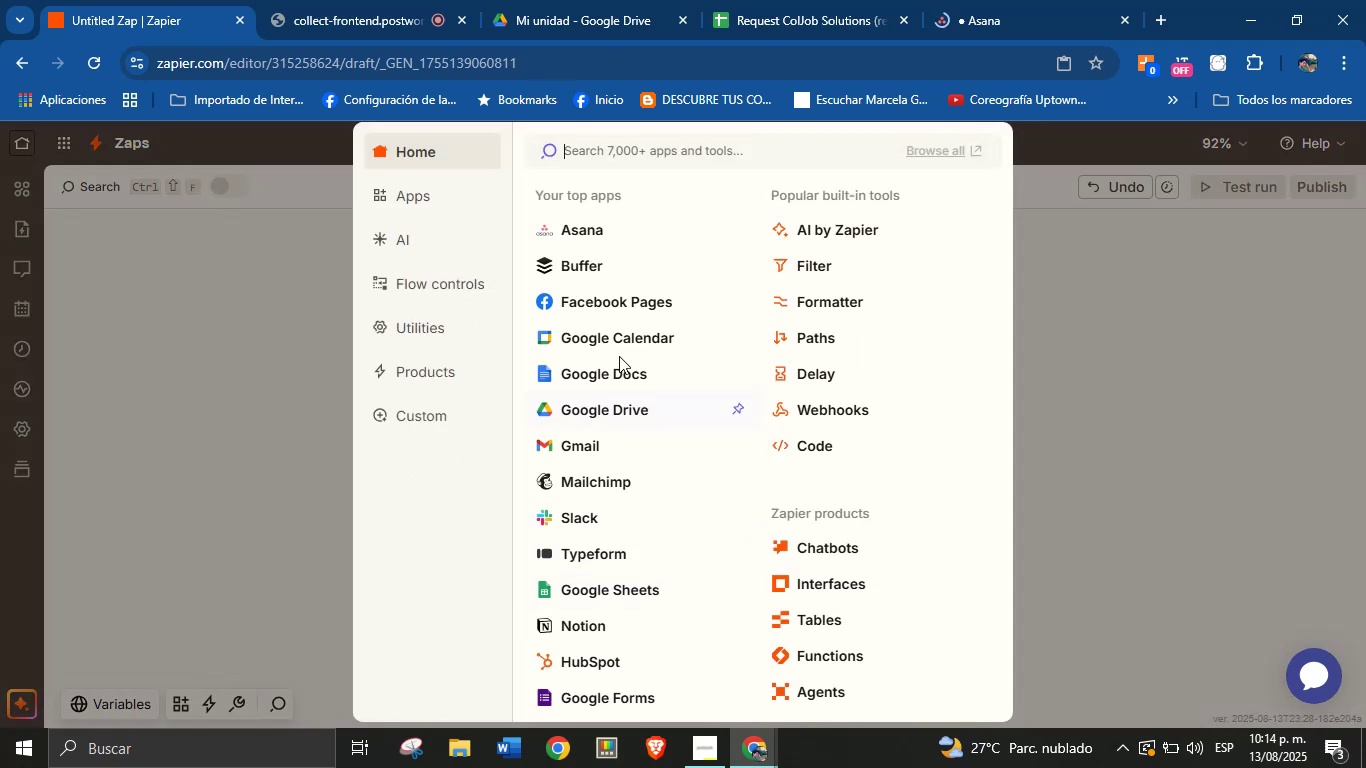 
left_click([563, 443])
 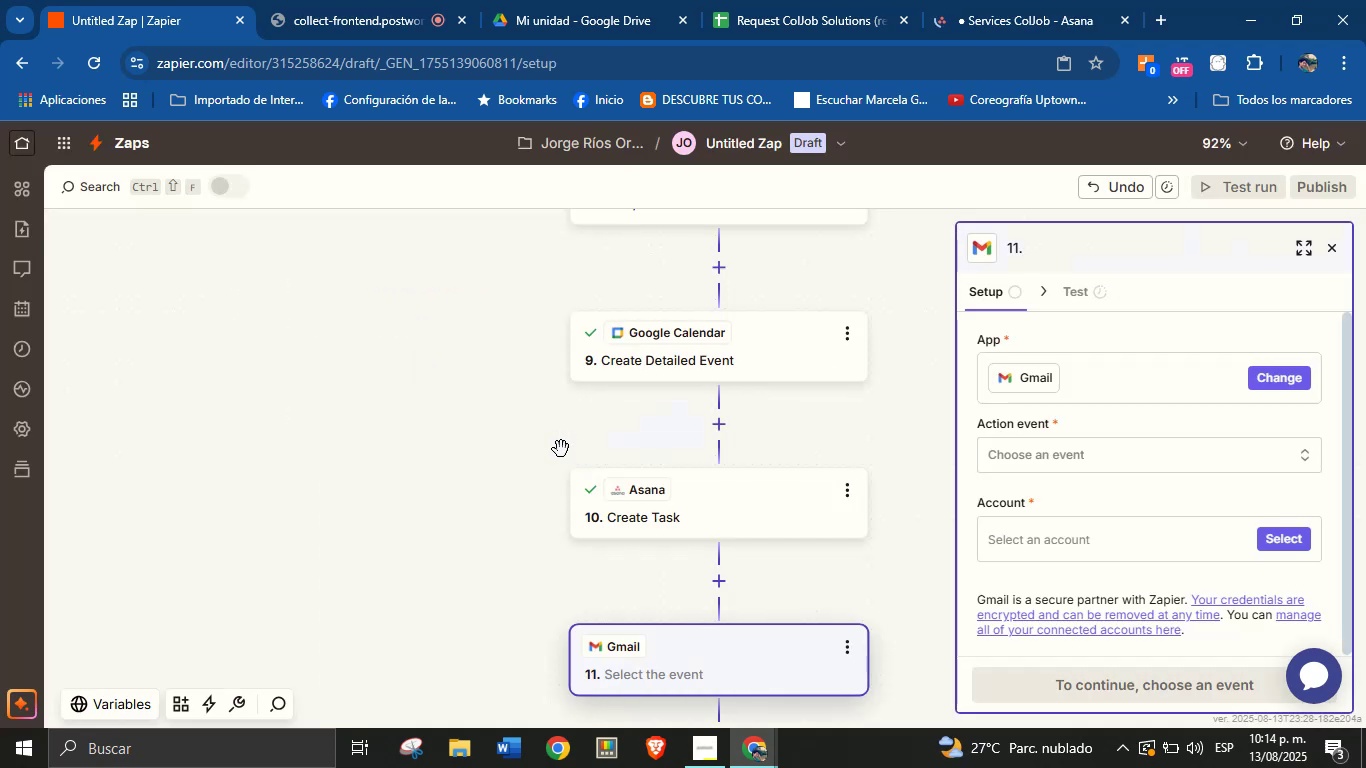 
scroll: coordinate [508, 480], scroll_direction: up, amount: 1.0
 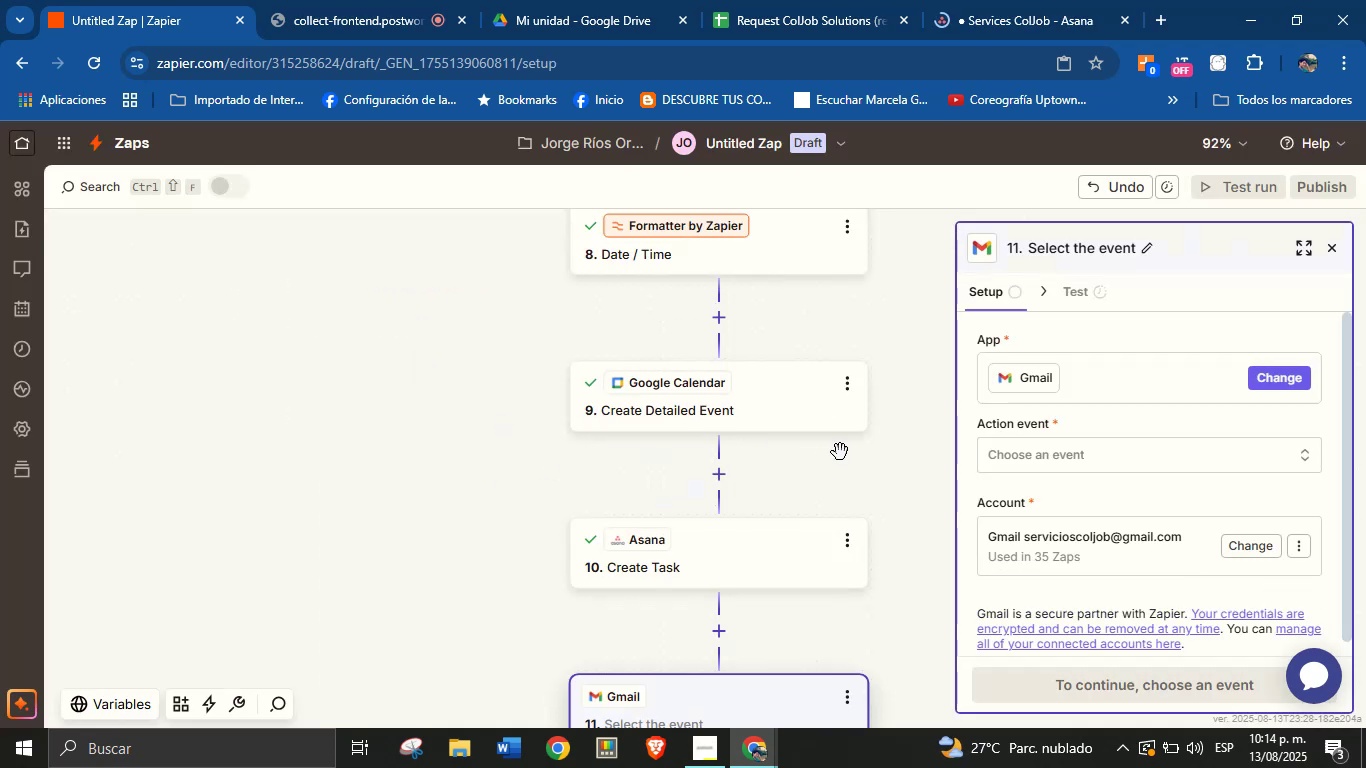 
left_click([1046, 445])
 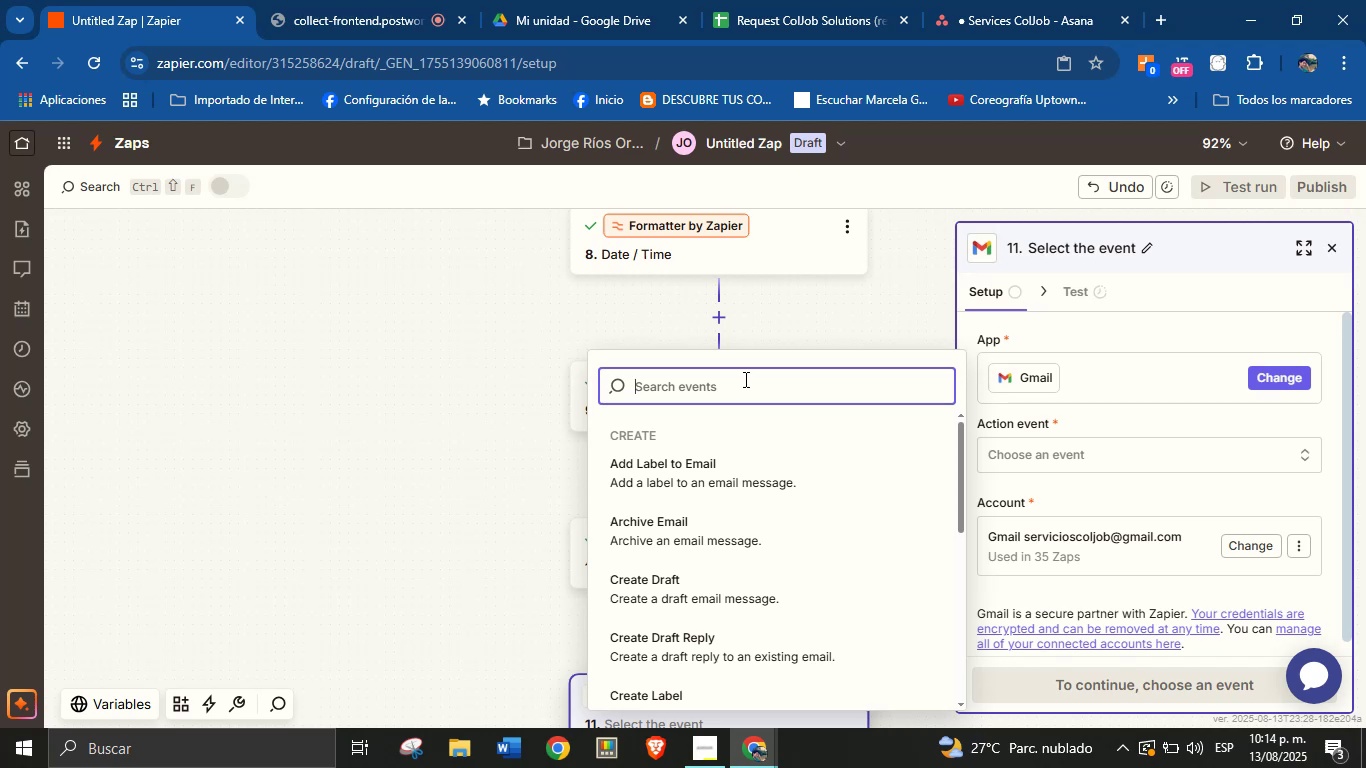 
wait(13.98)
 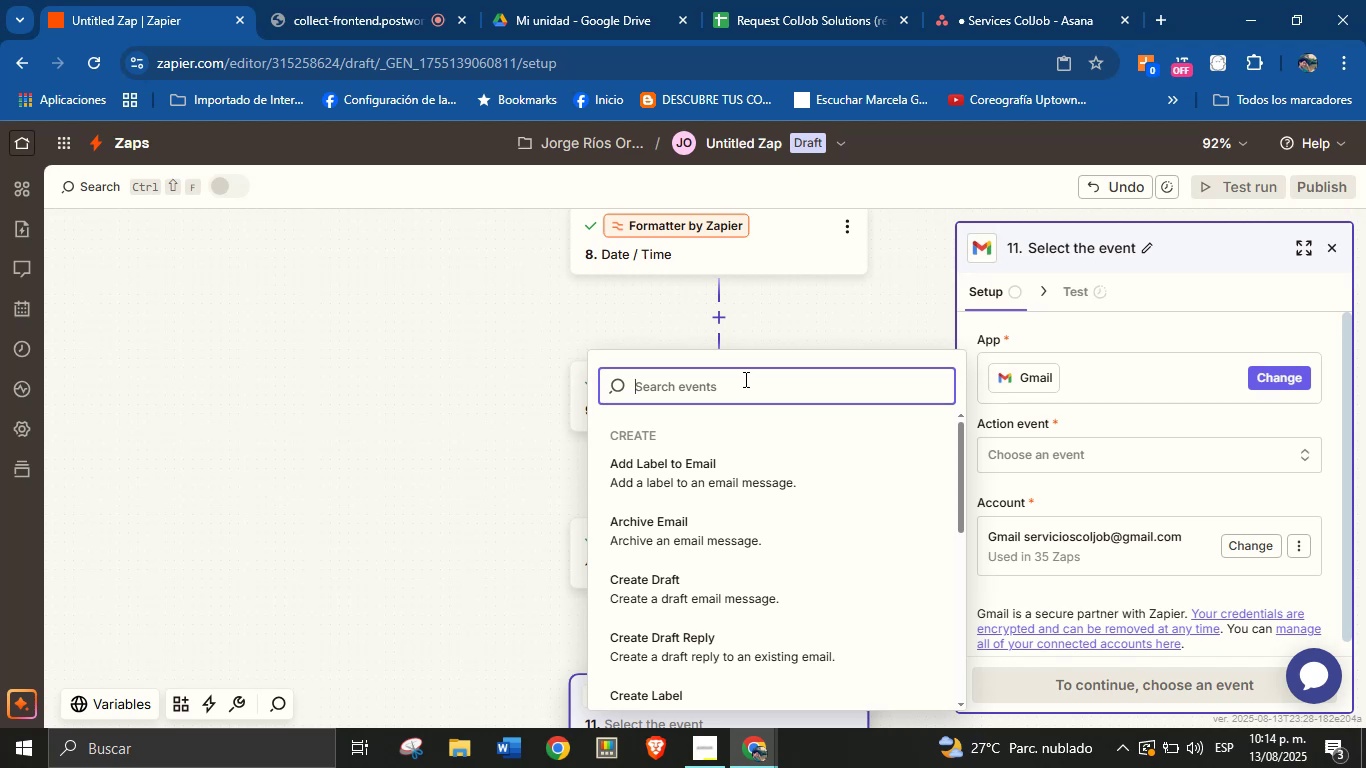 
type(send)
 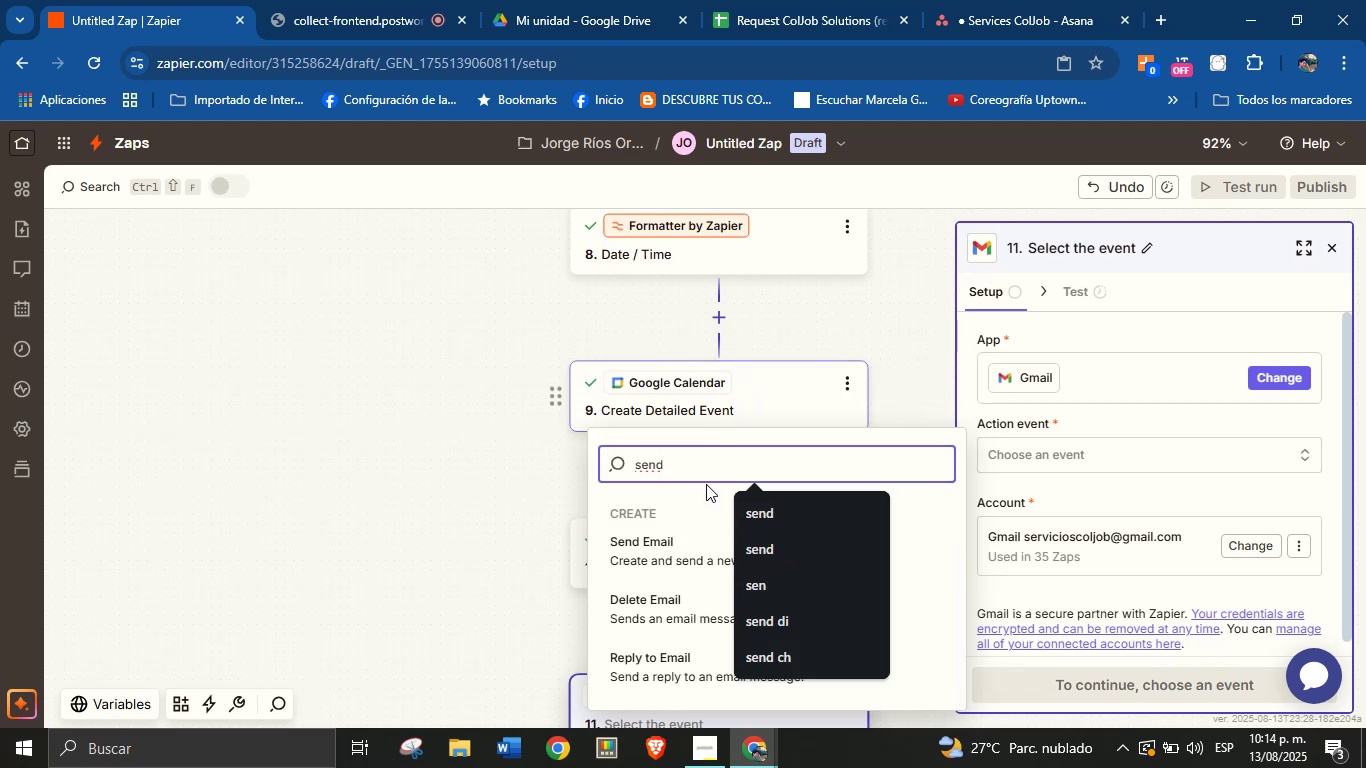 
left_click([670, 558])
 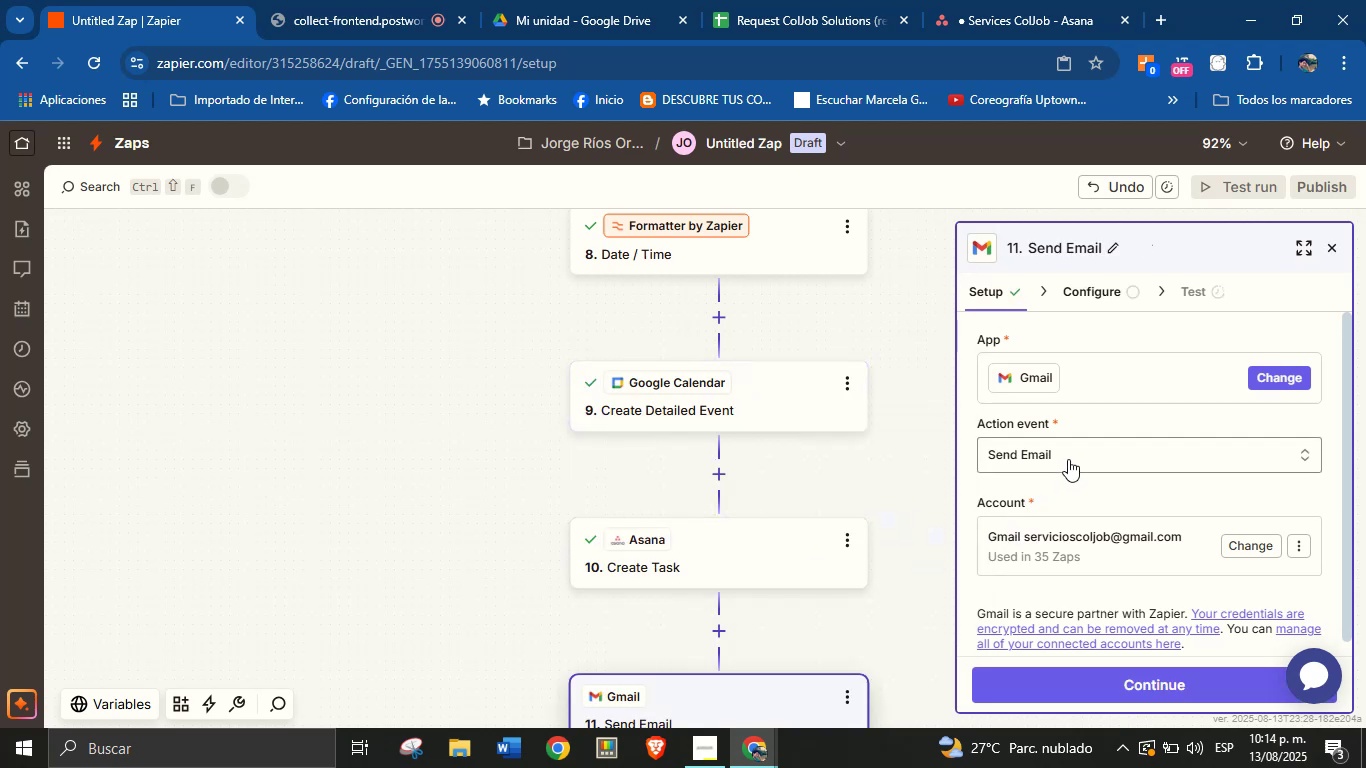 
scroll: coordinate [1056, 448], scroll_direction: down, amount: 1.0
 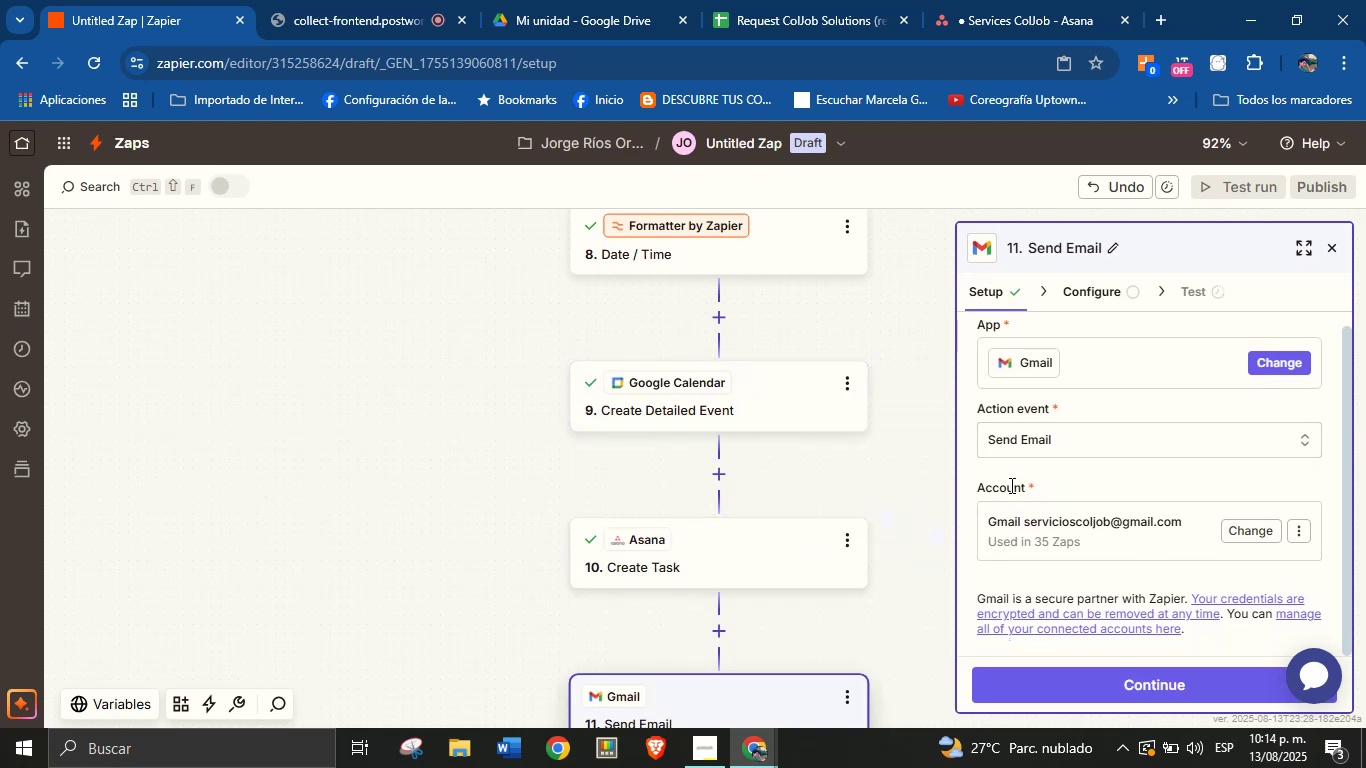 
scroll: coordinate [1041, 473], scroll_direction: up, amount: 1.0
 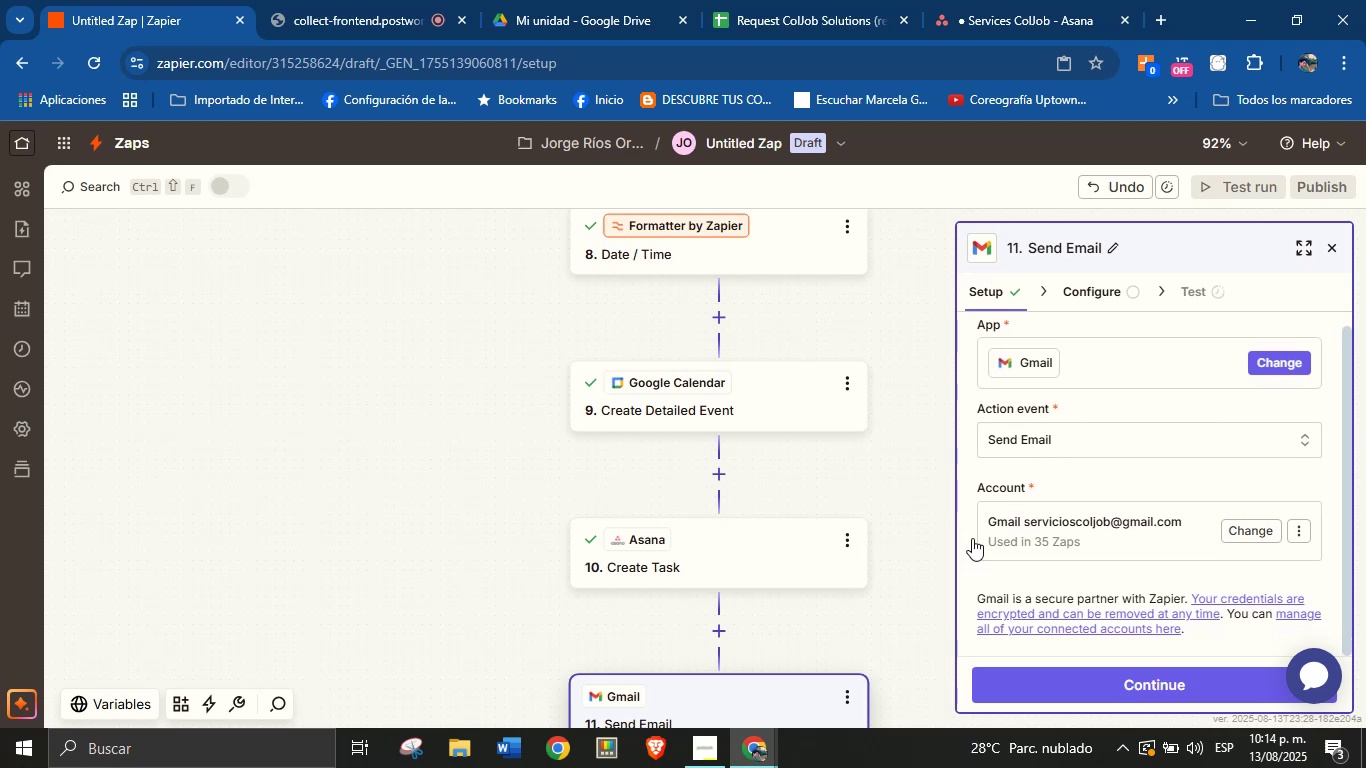 
scroll: coordinate [844, 557], scroll_direction: down, amount: 1.0
 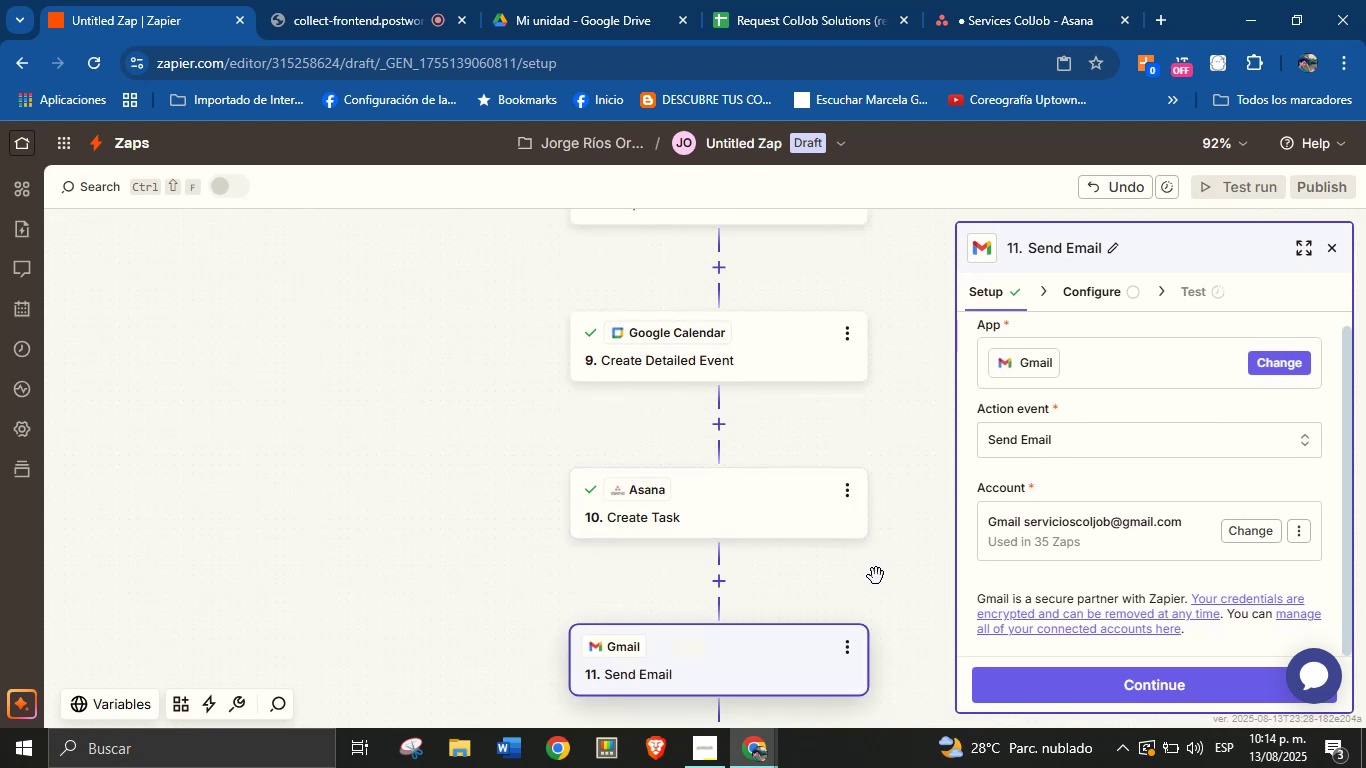 
left_click_drag(start_coordinate=[891, 573], to_coordinate=[881, 506])
 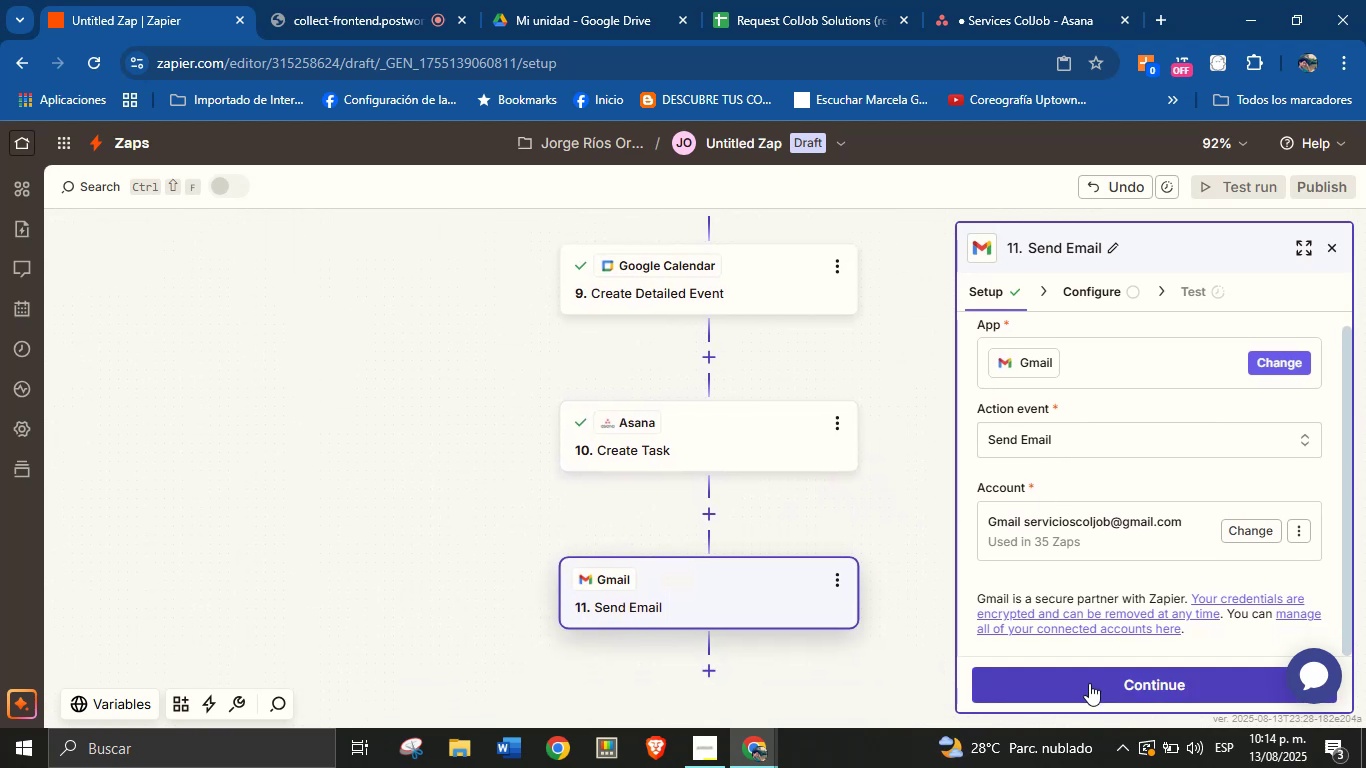 
left_click([1089, 683])
 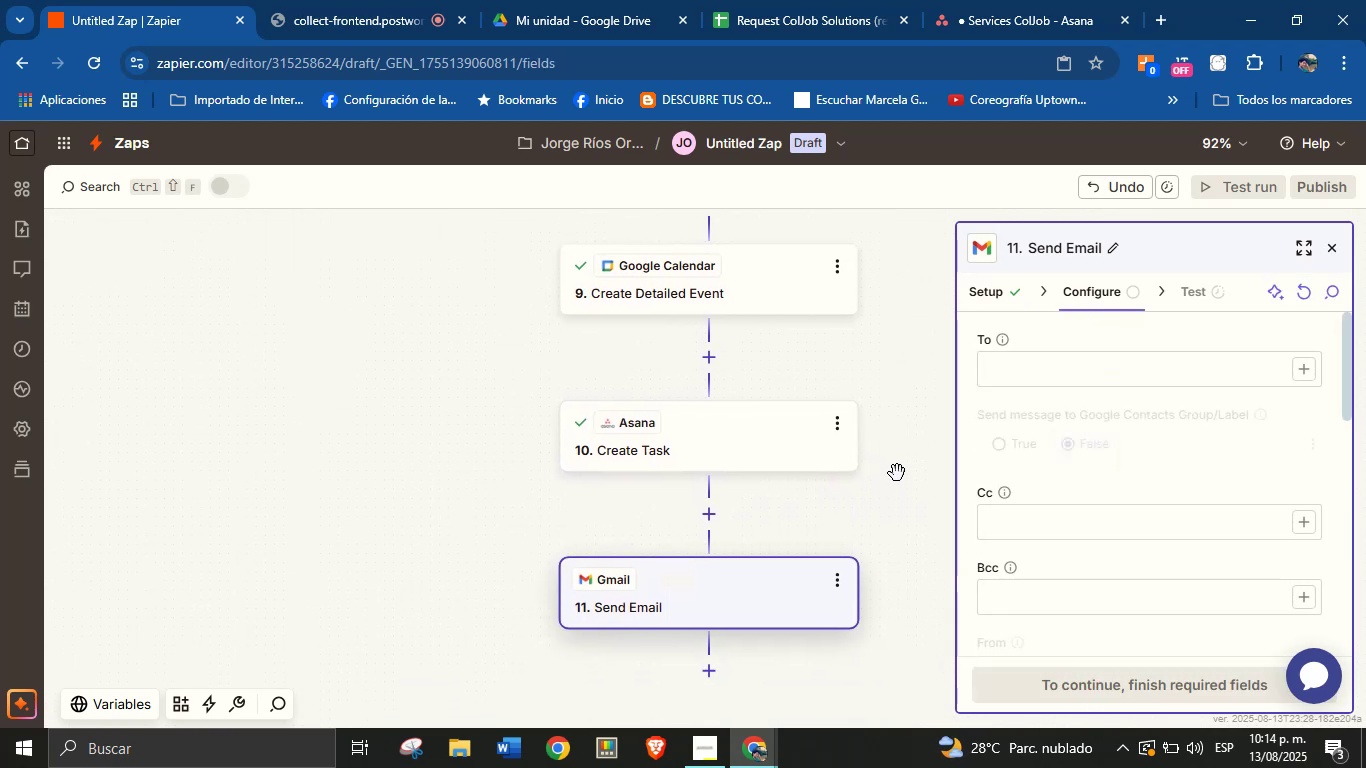 
left_click_drag(start_coordinate=[902, 400], to_coordinate=[889, 447])
 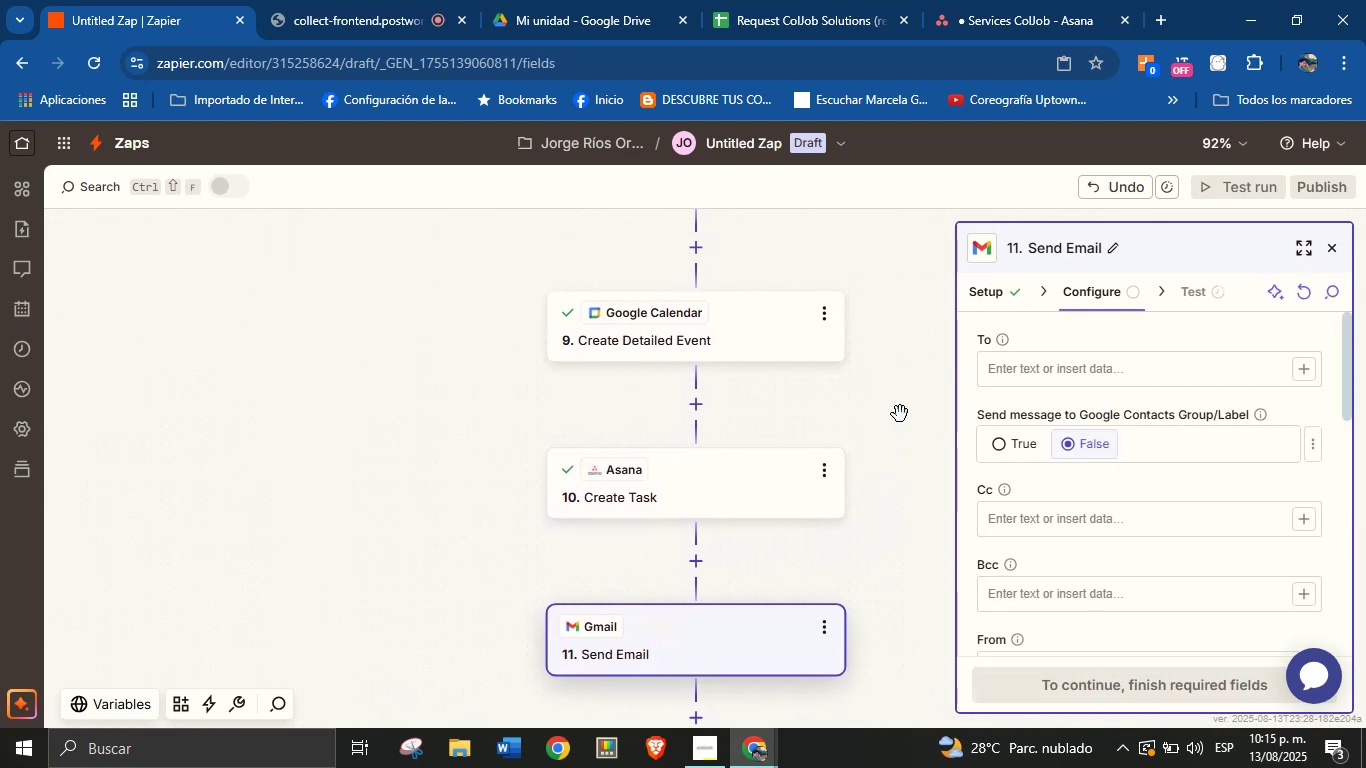 
left_click_drag(start_coordinate=[884, 402], to_coordinate=[851, 465])
 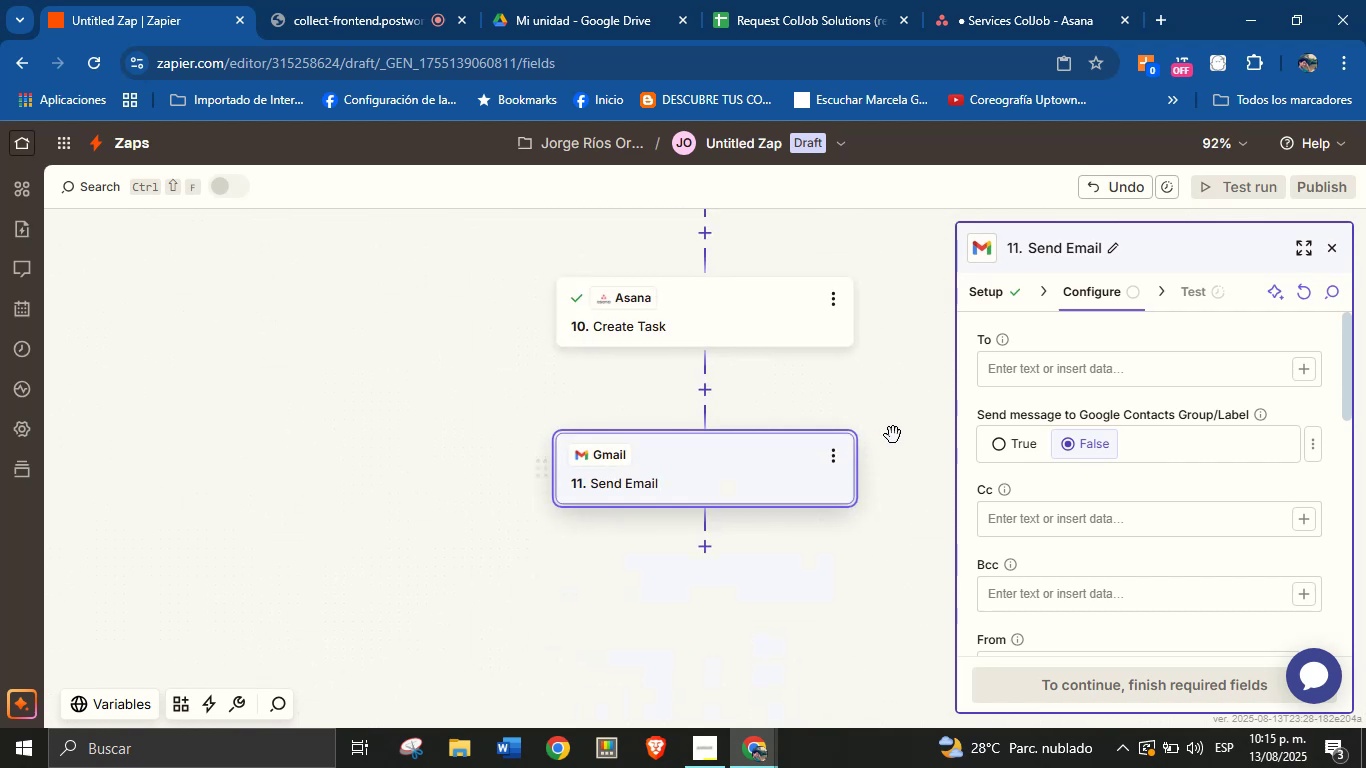 
left_click_drag(start_coordinate=[898, 448], to_coordinate=[879, 441])
 